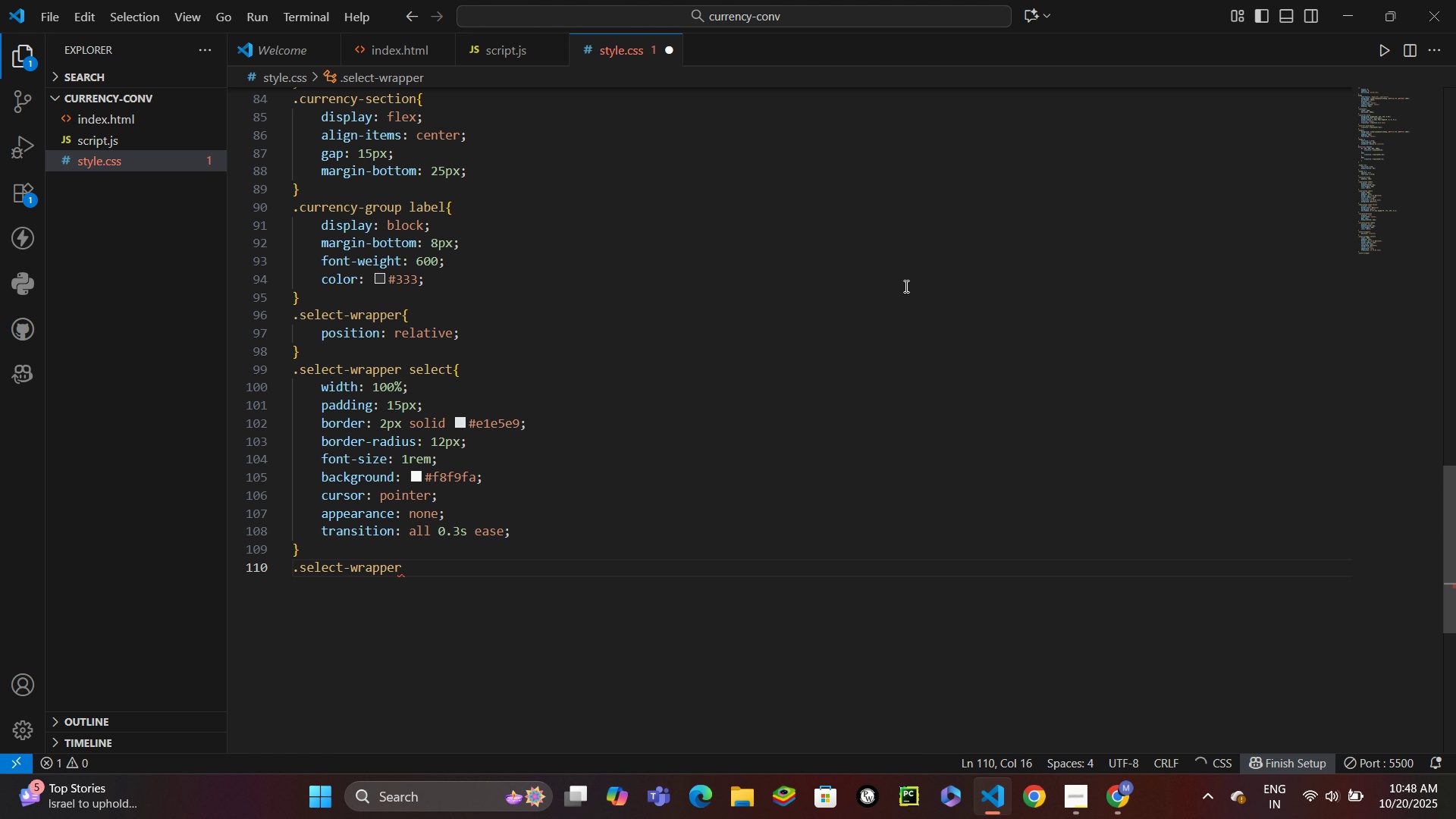 
type( select:focus{)
 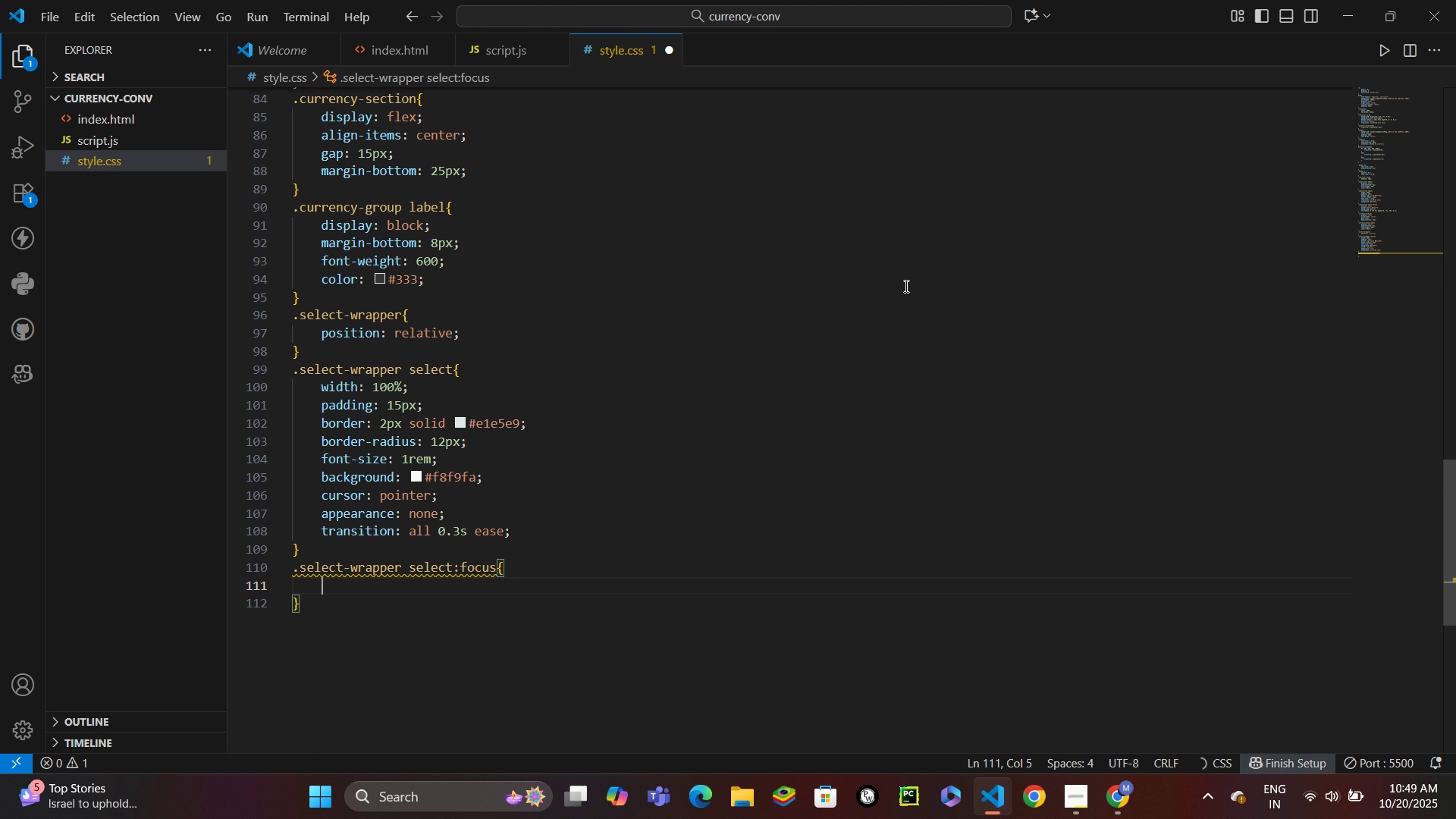 
 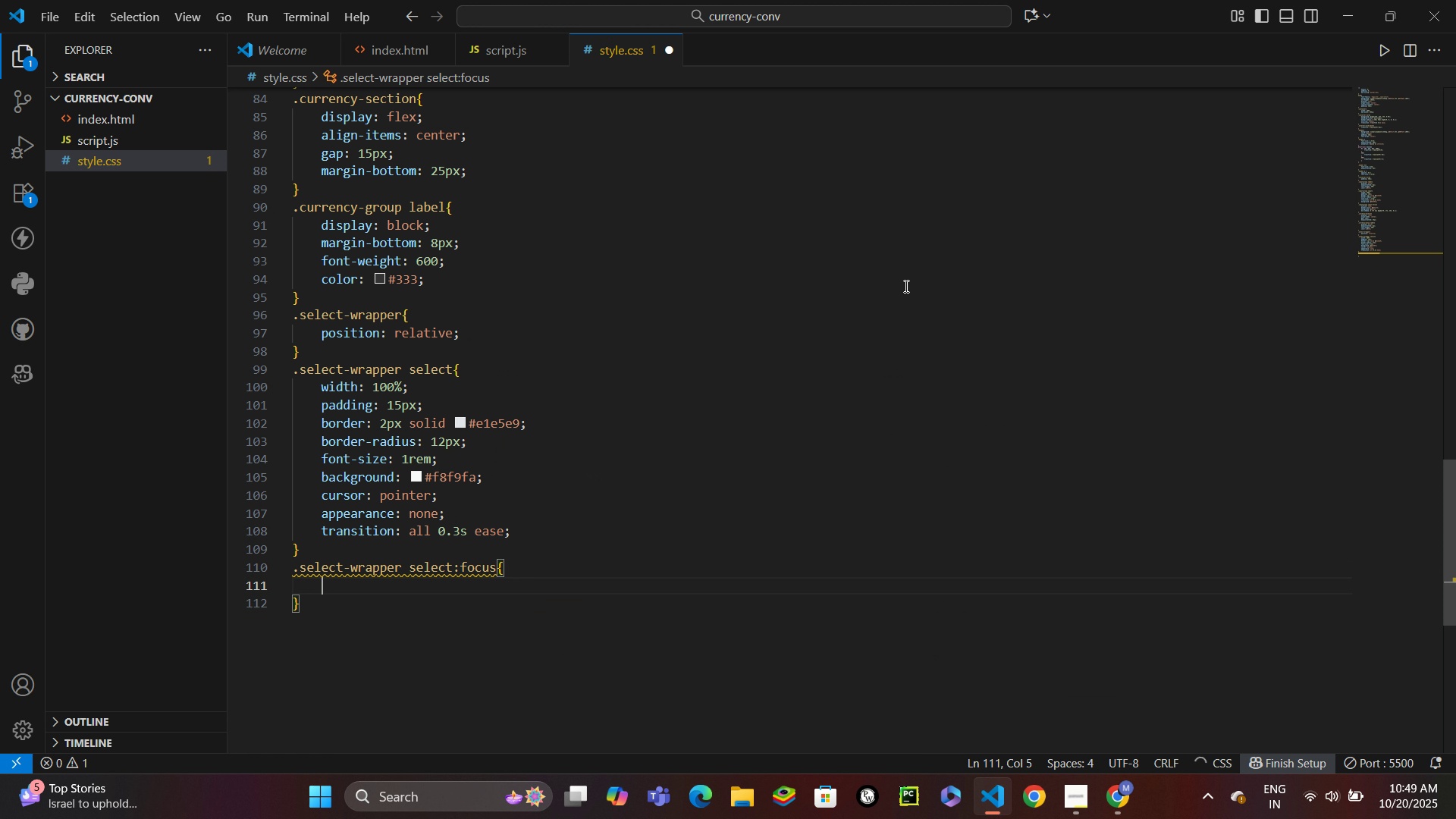 
key(Enter)
 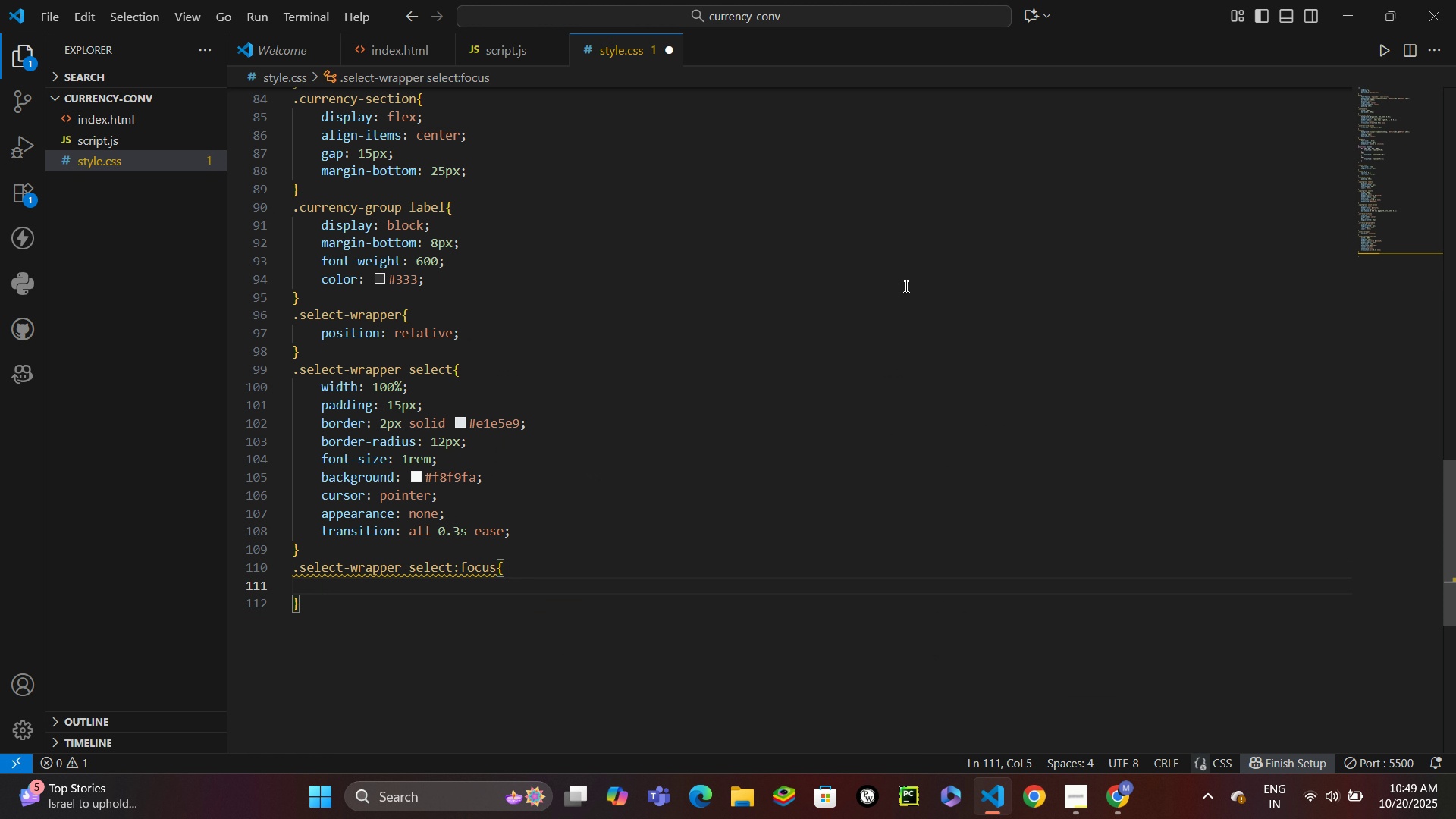 
type(outl)
 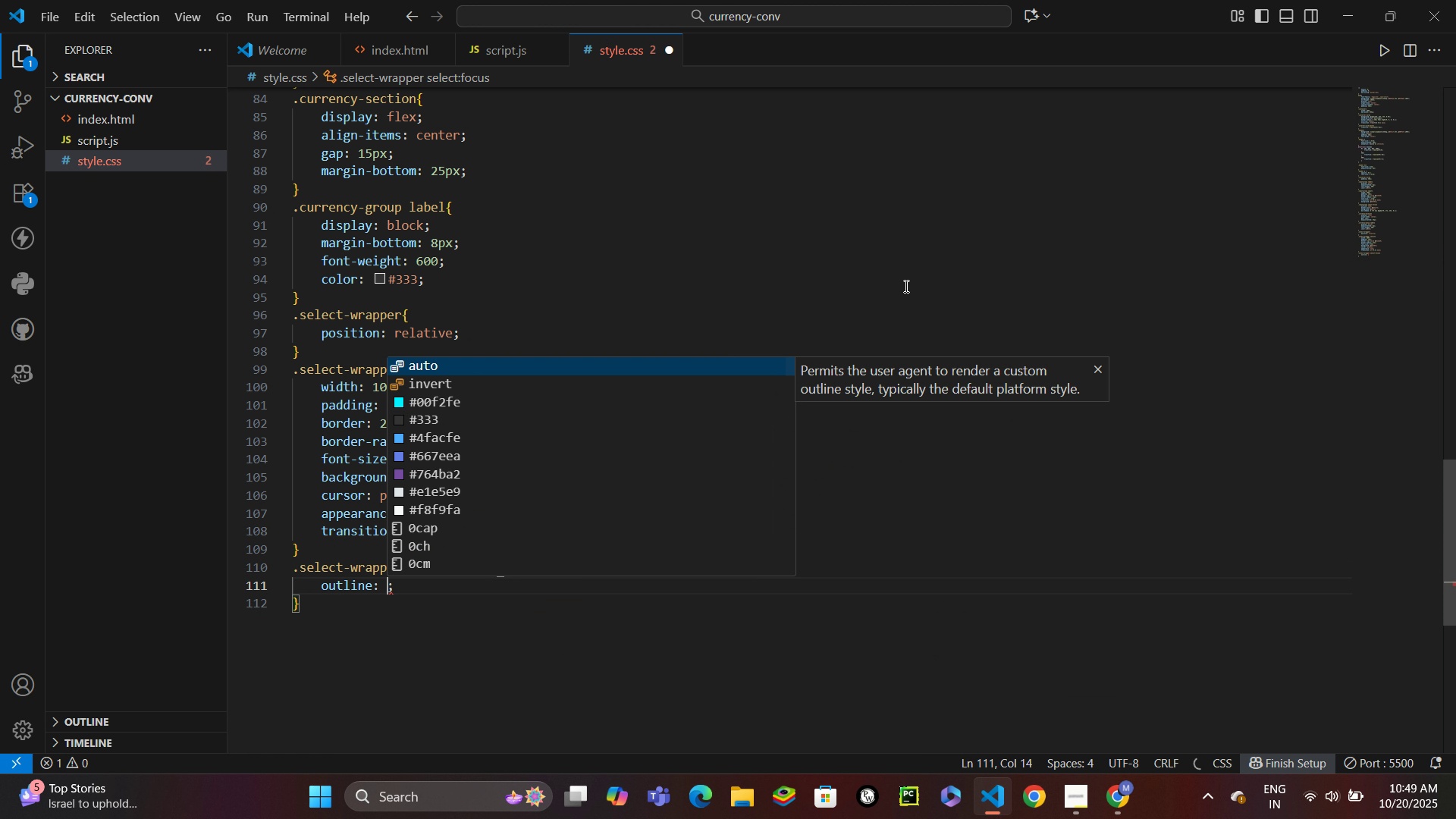 
key(Enter)
 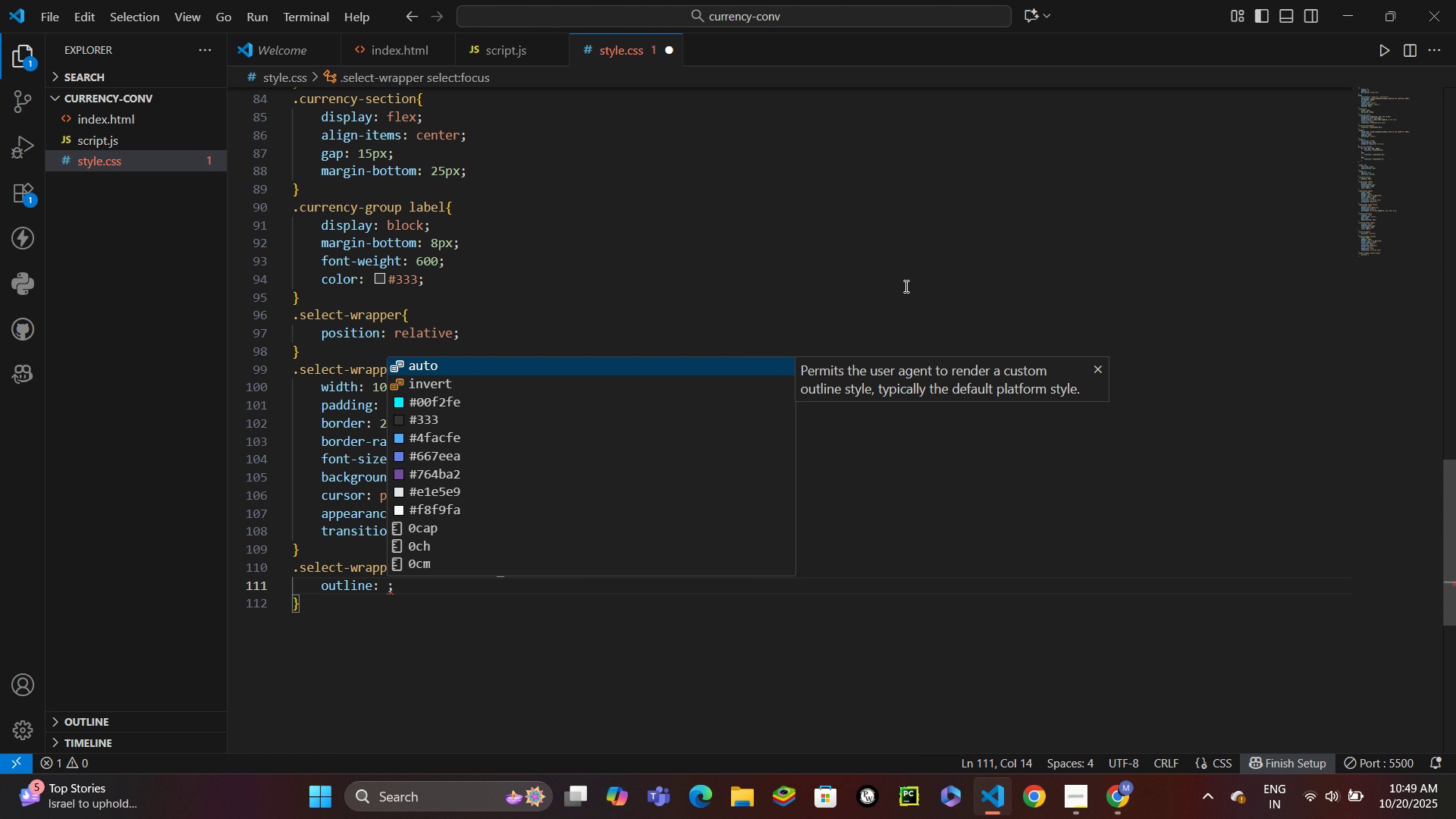 
type(none)
 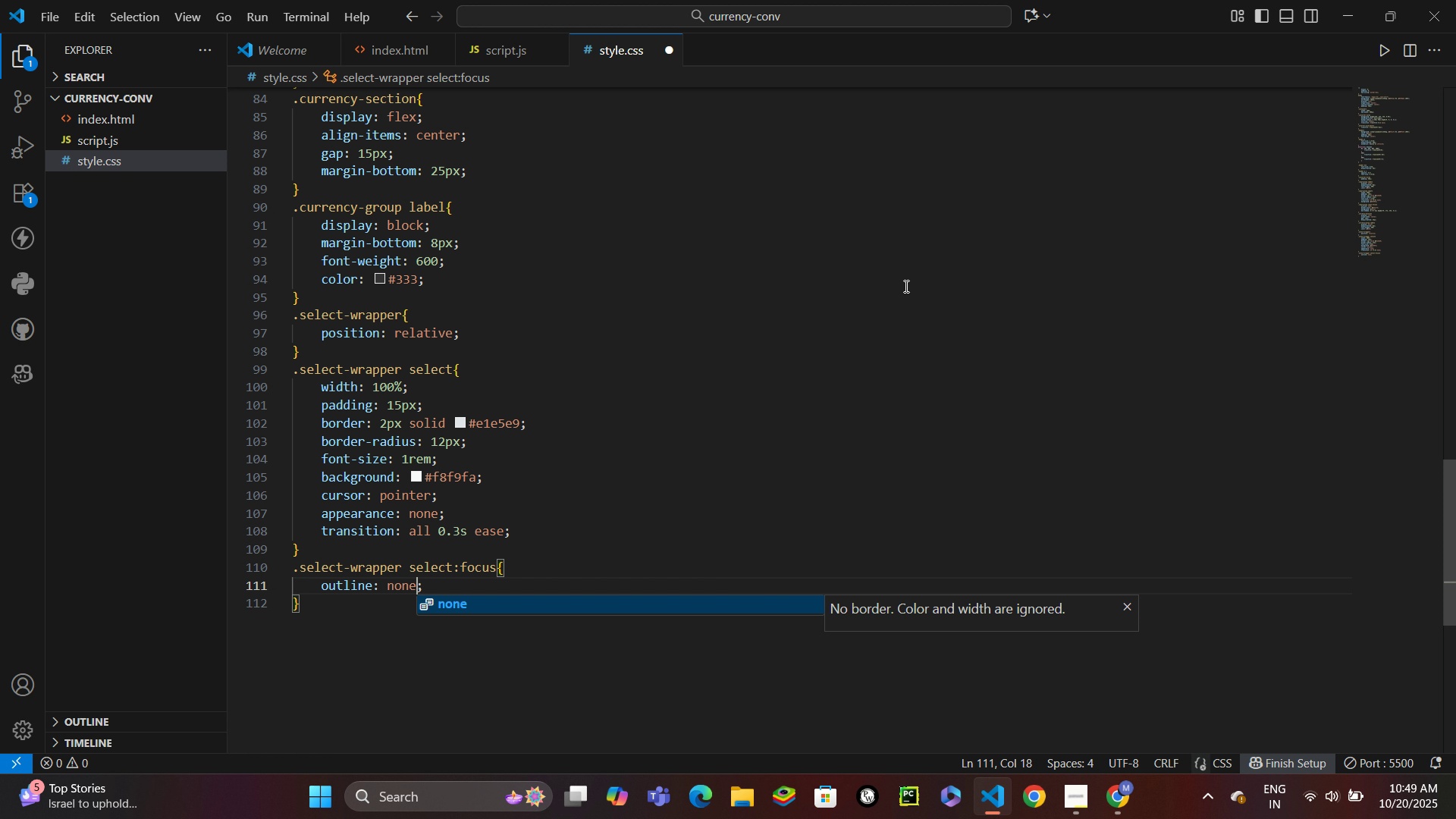 
key(Control+ControlLeft)
 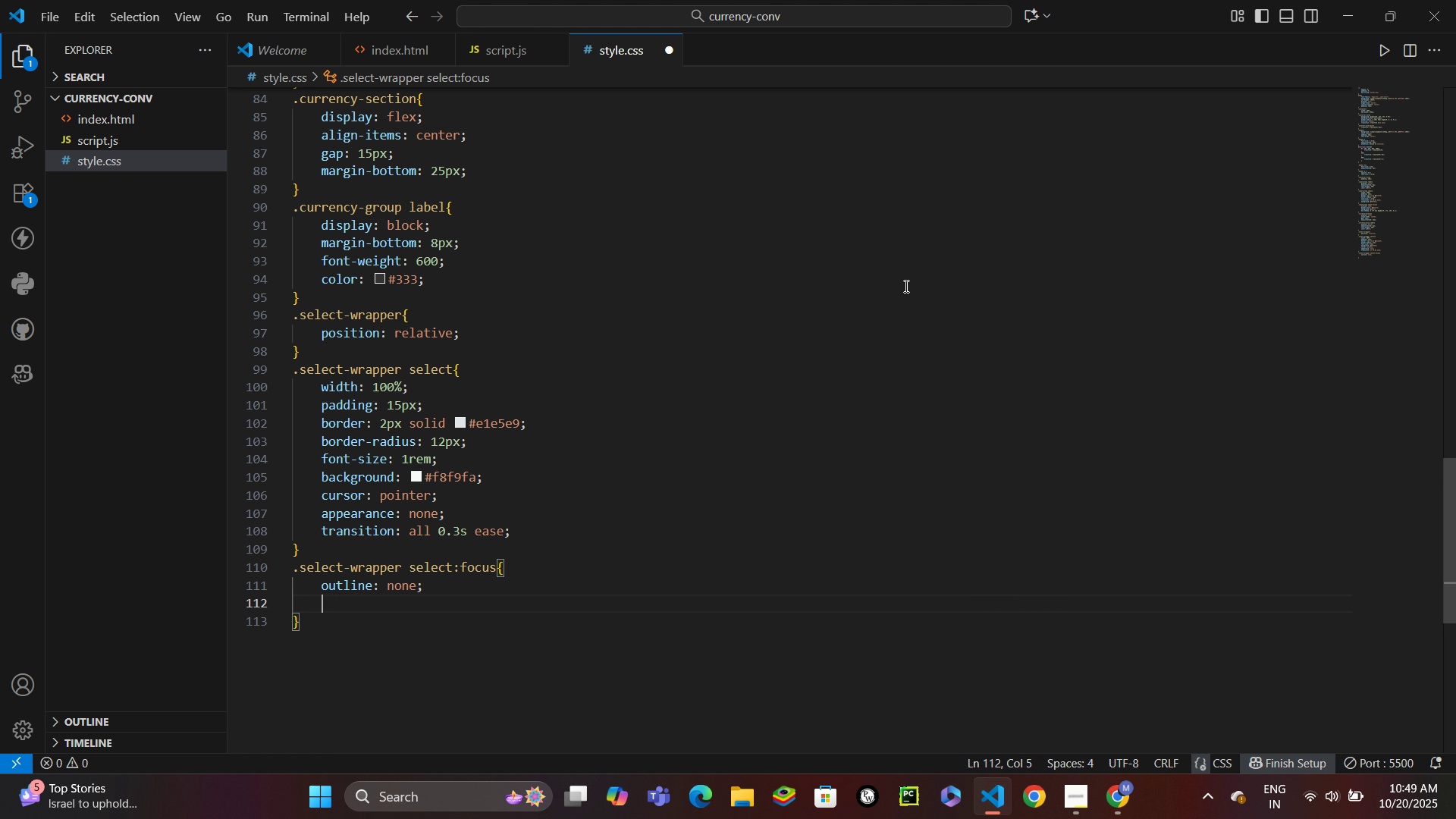 
key(Control+Enter)
 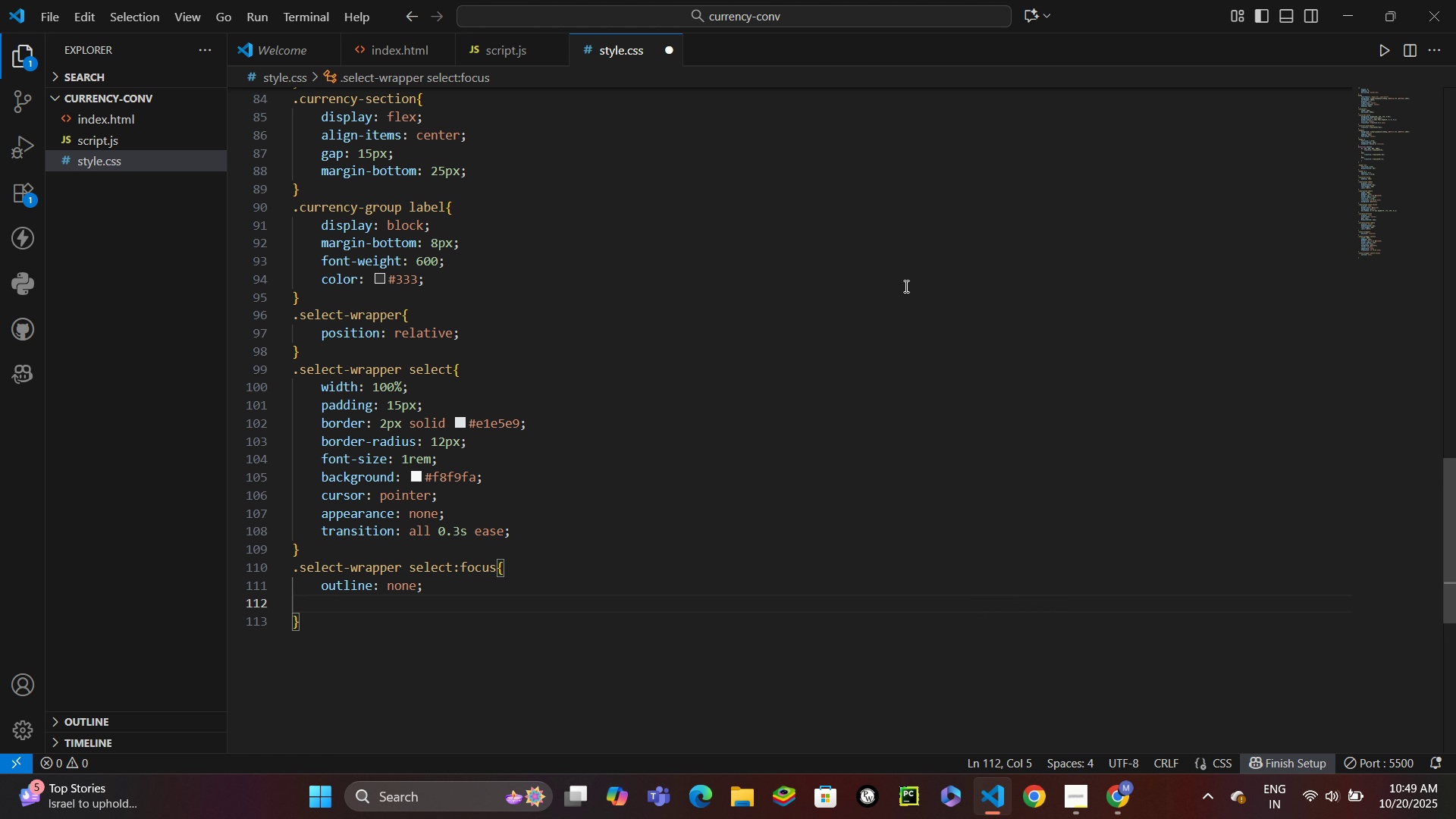 
type(borc)
 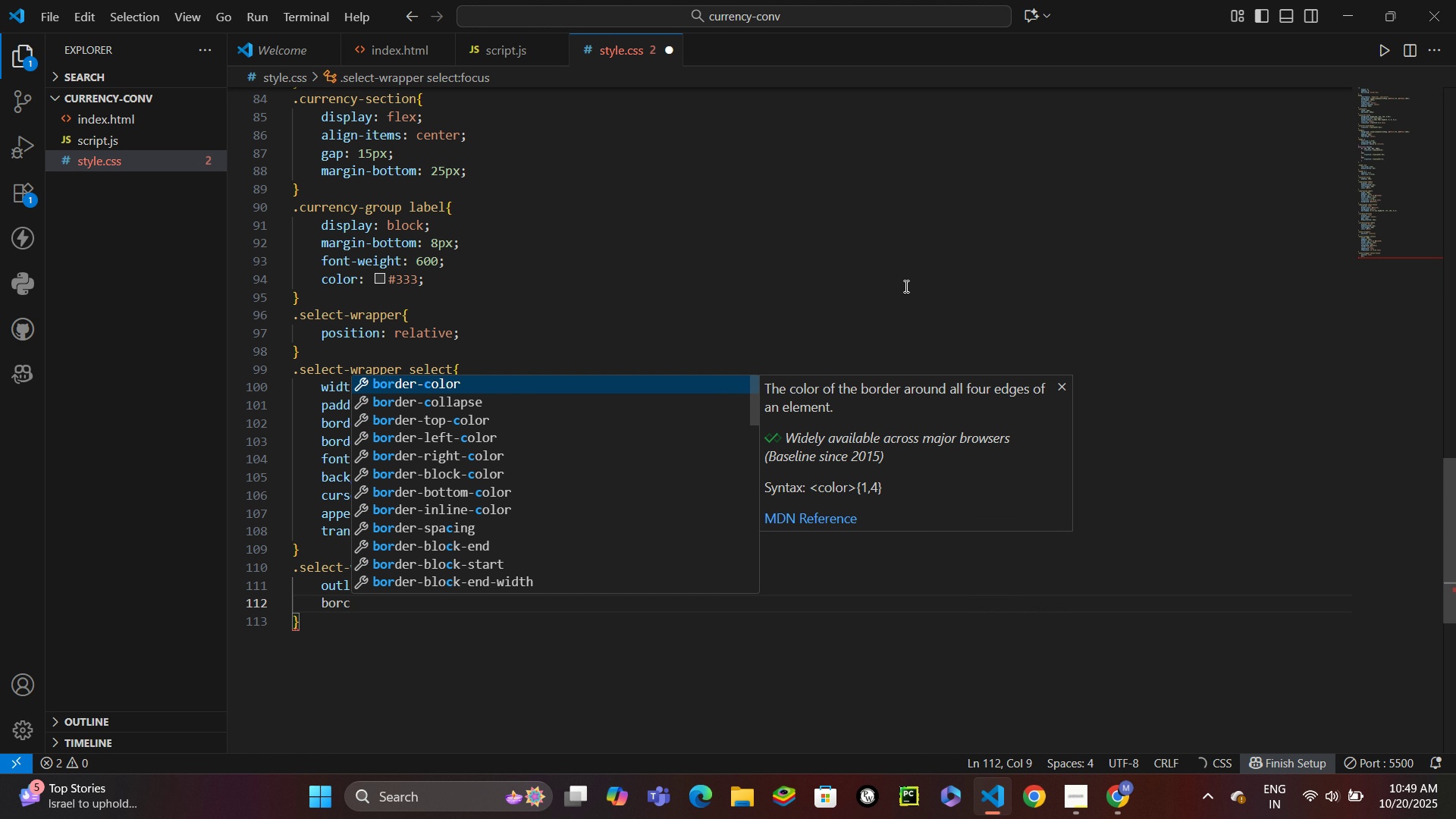 
key(Enter)
 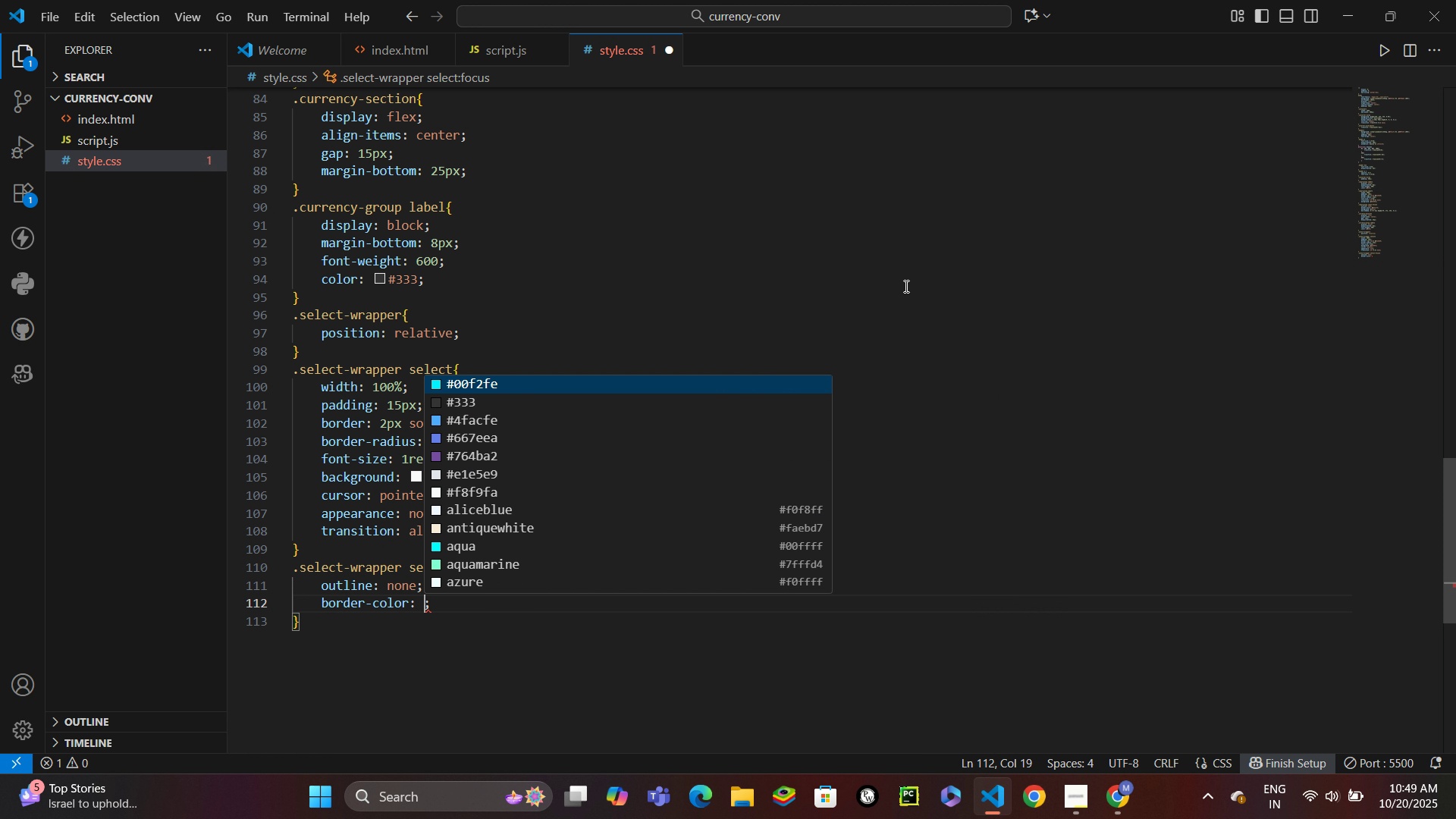 
type(#4facfe)
 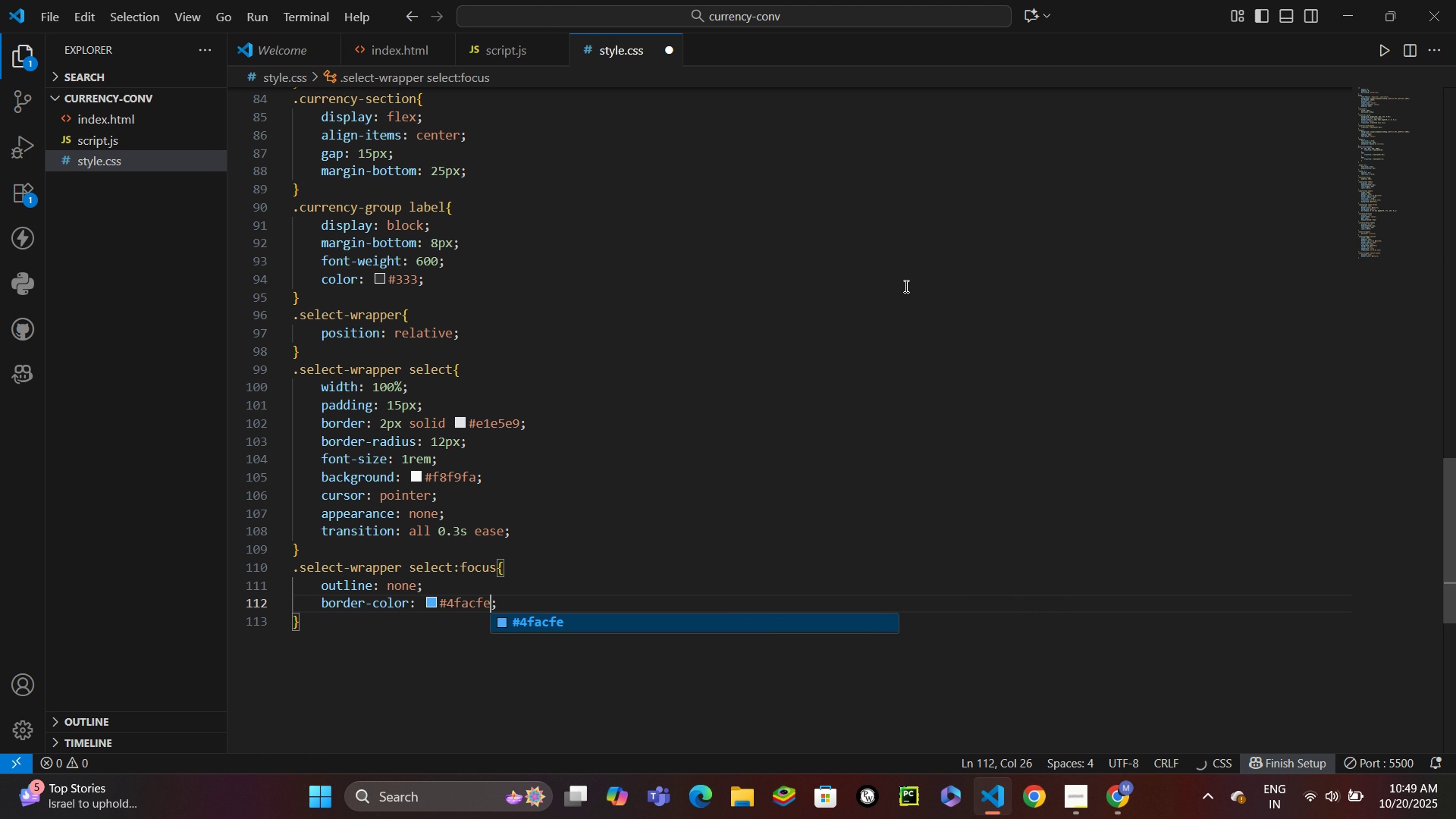 
key(Control+ControlLeft)
 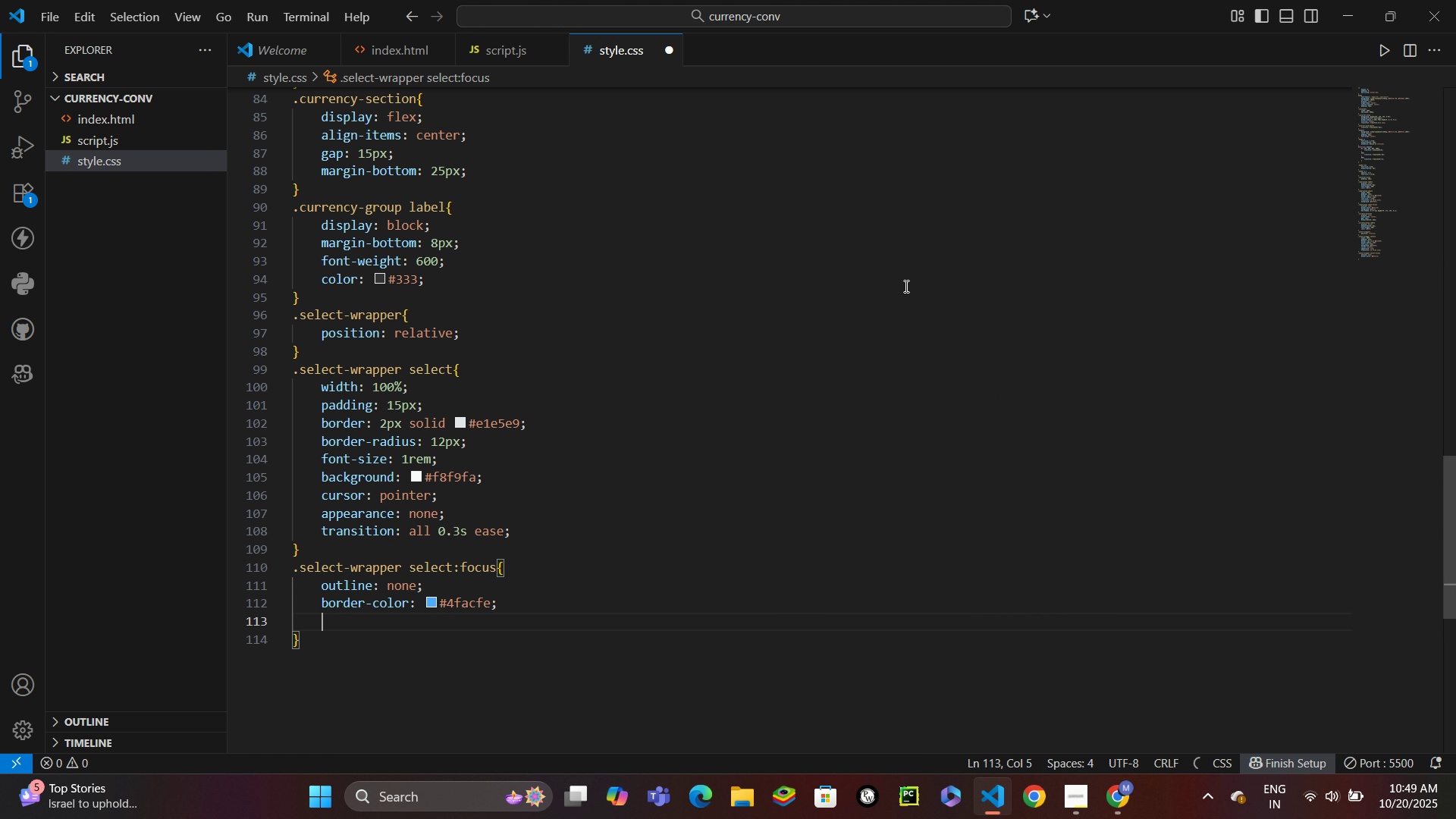 
key(Control+Enter)
 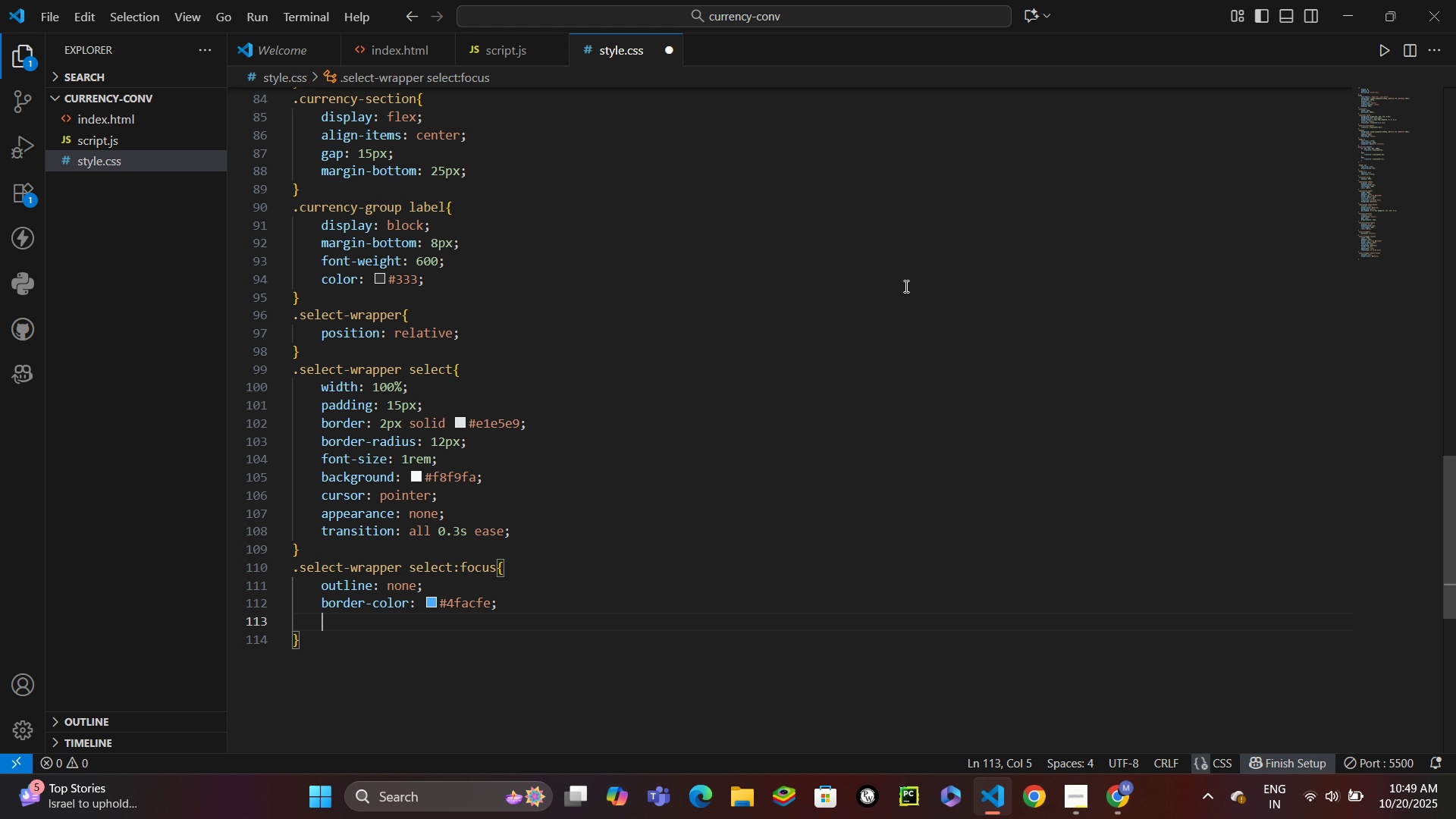 
type(back)
 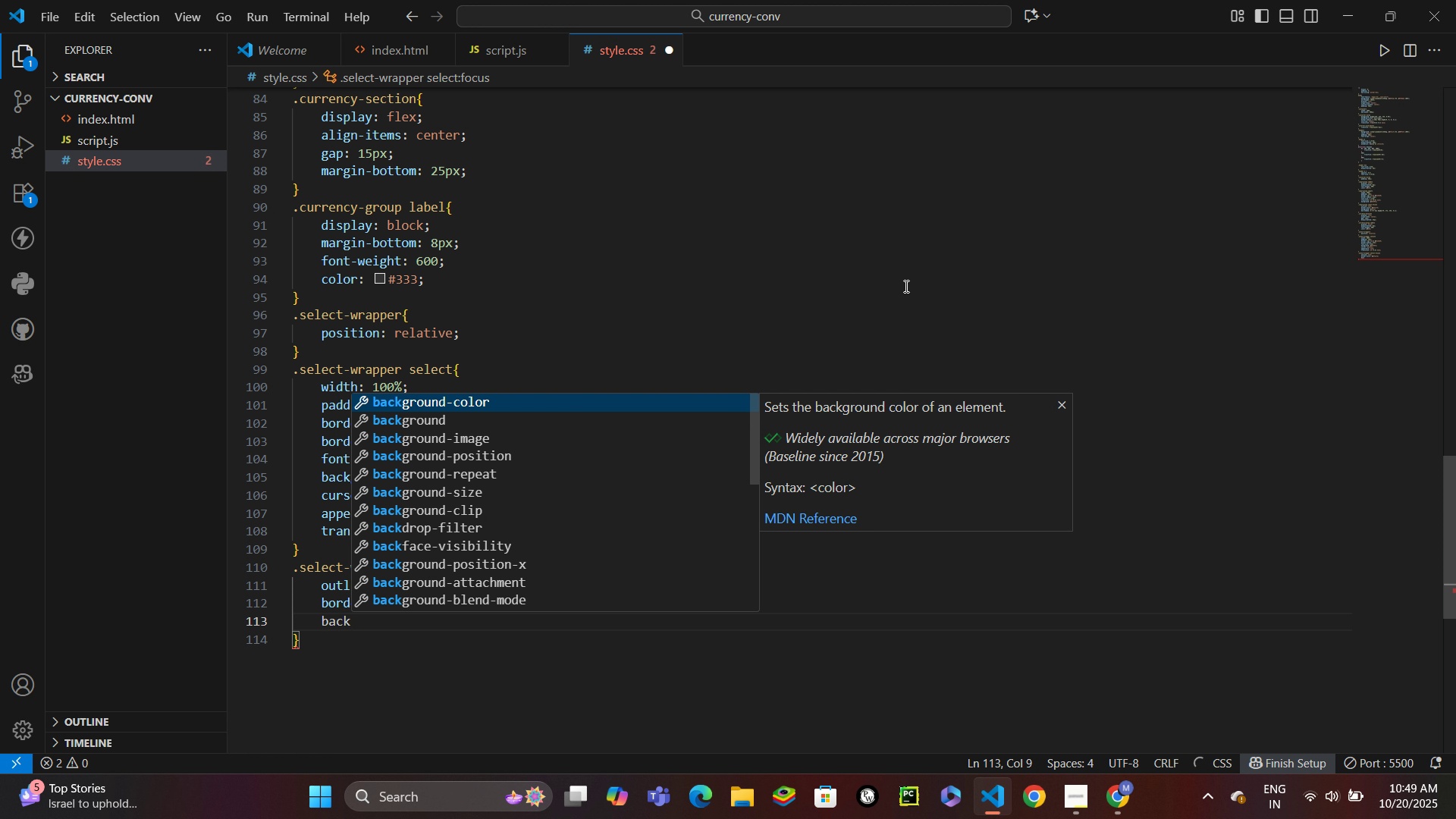 
key(ArrowDown)
 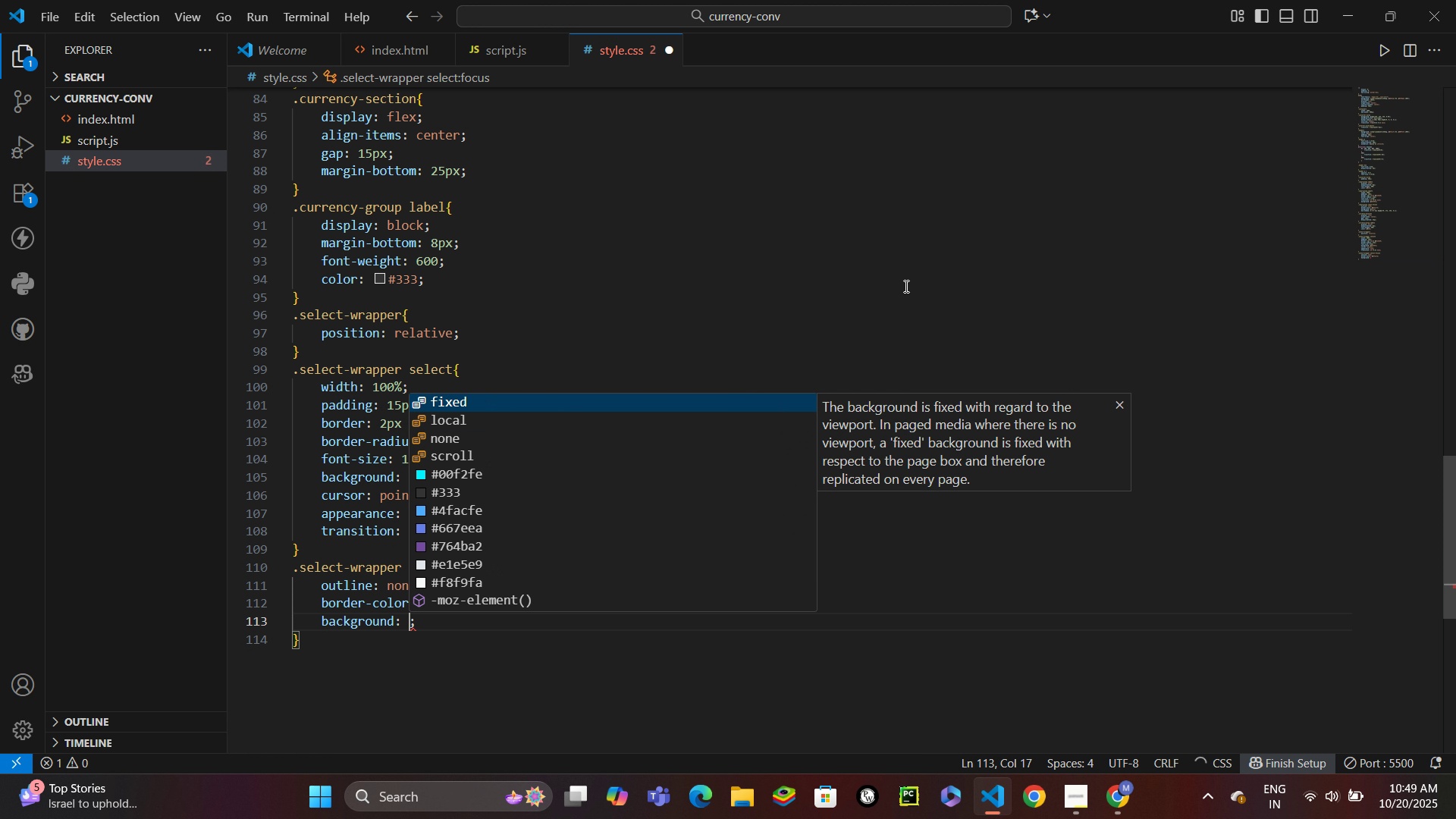 
key(Enter)
 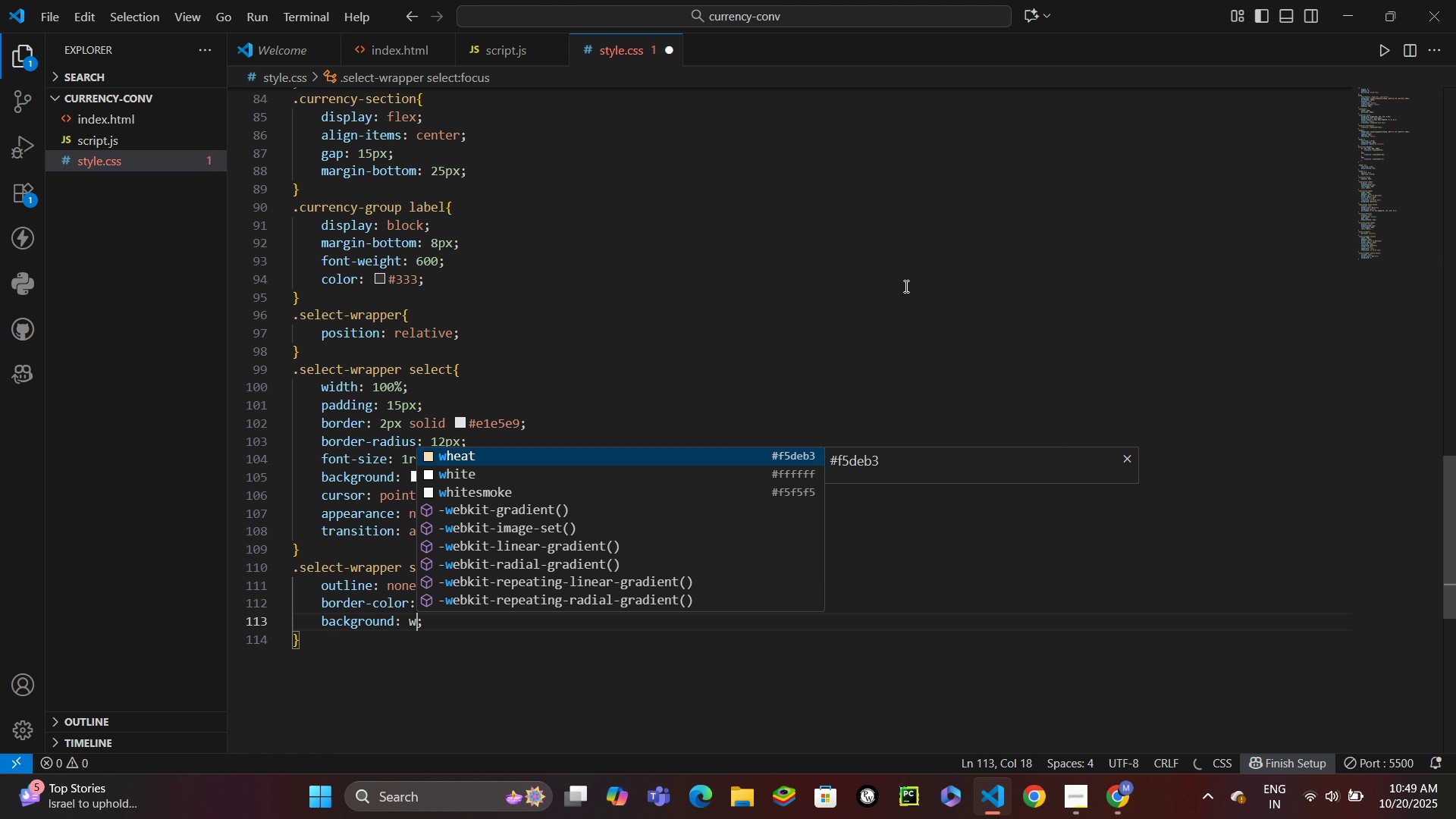 
type(white)
 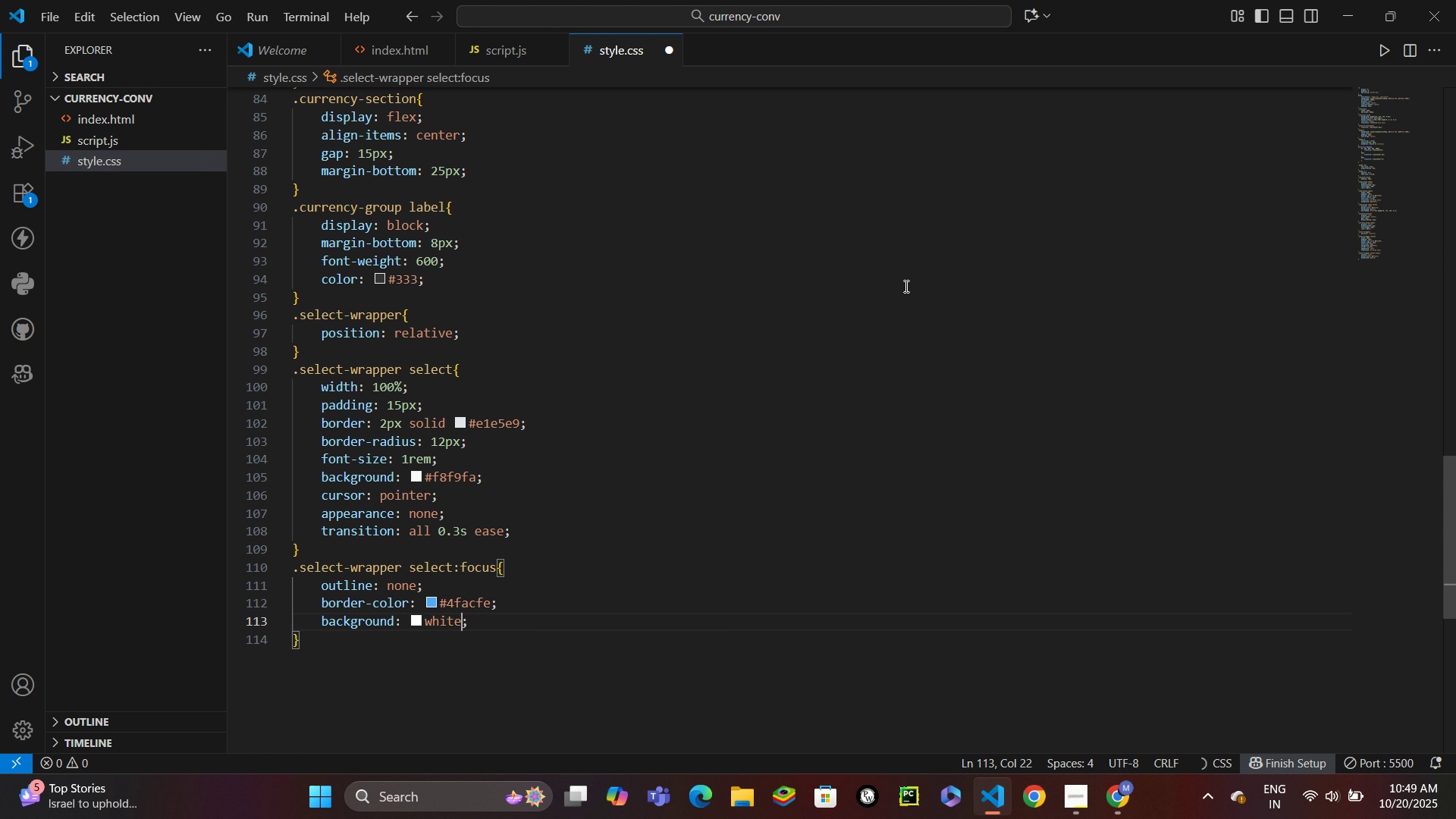 
key(Enter)
 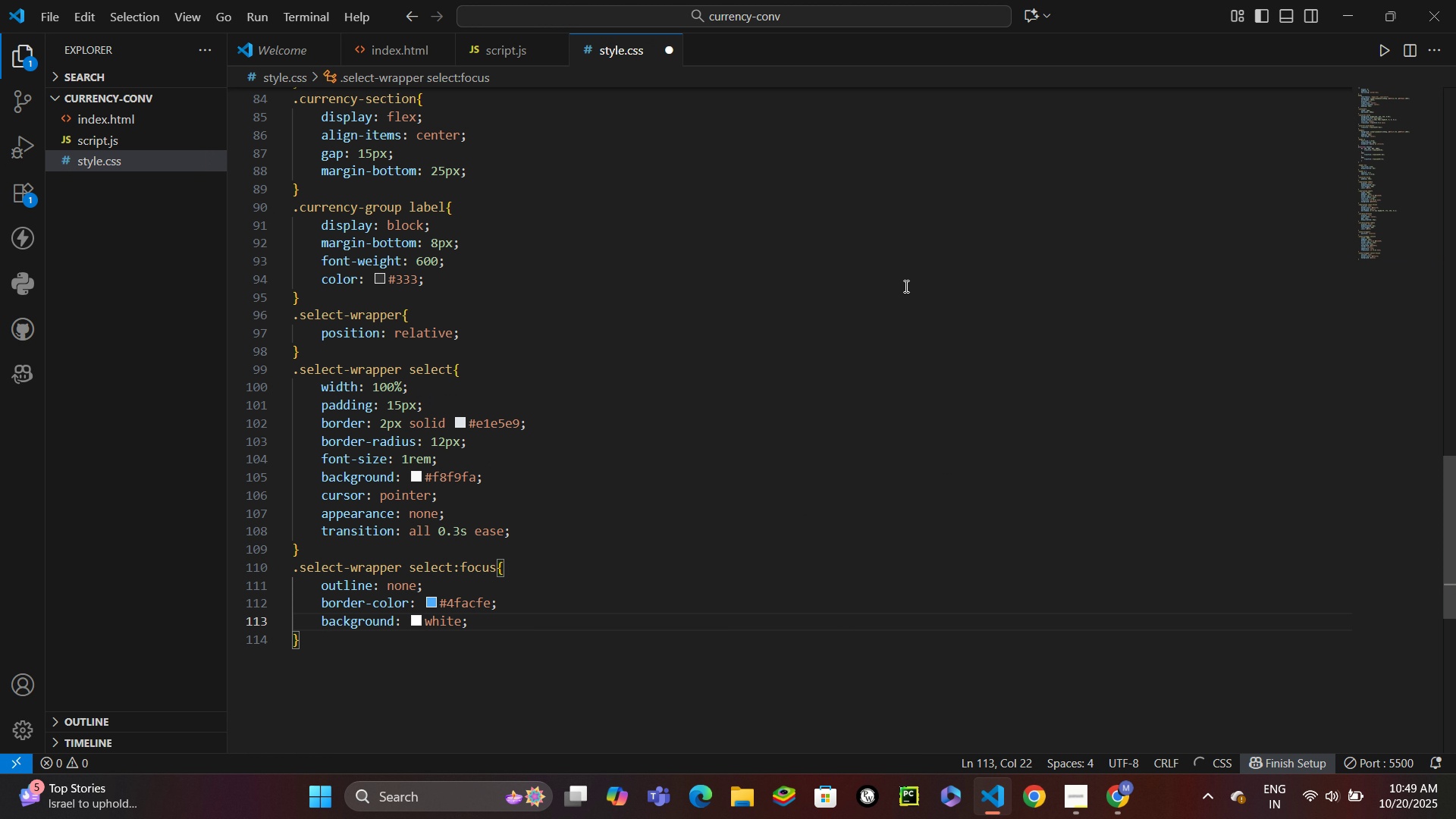 
key(Control+Enter)
 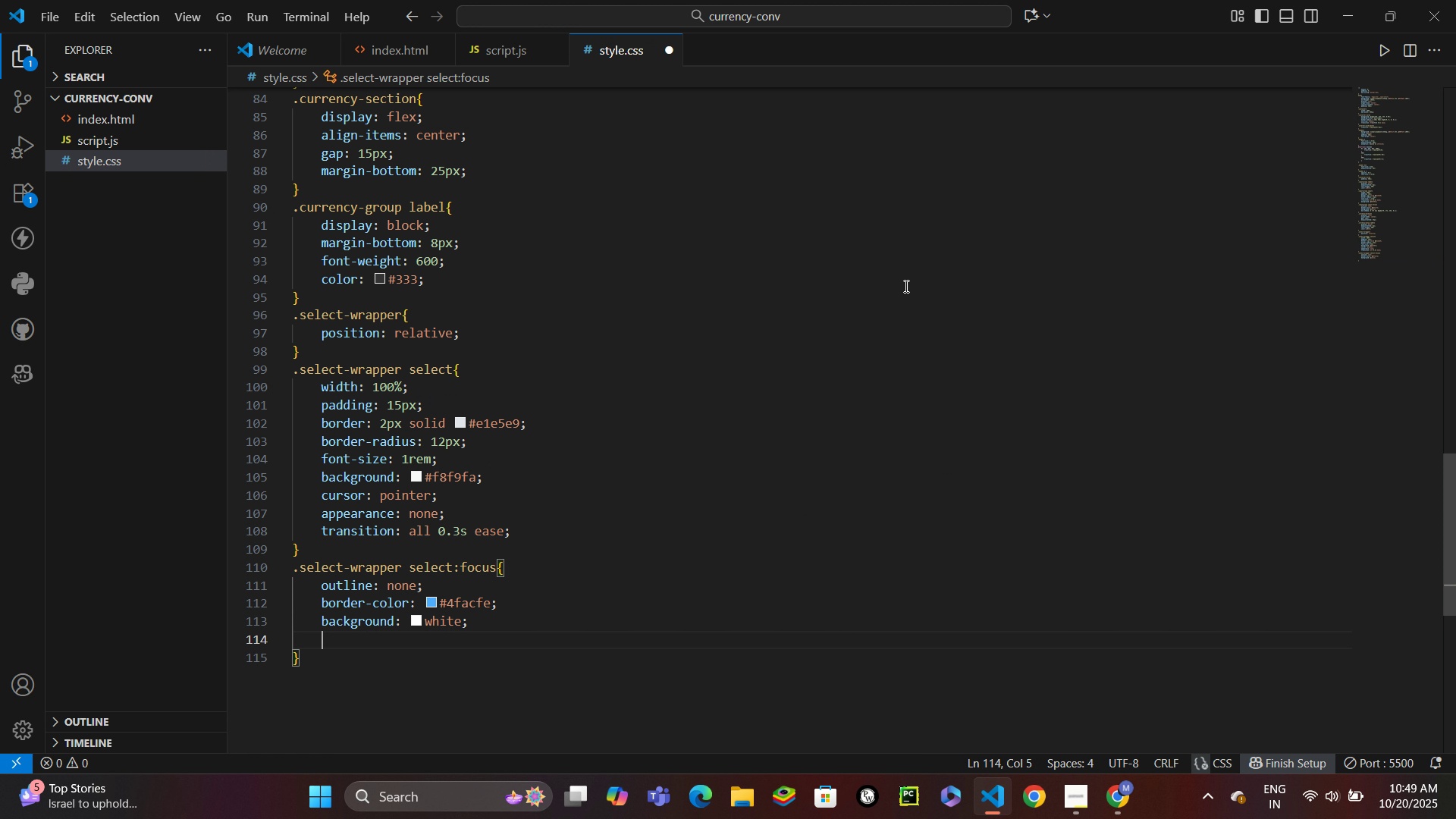 
type(boxsh)
 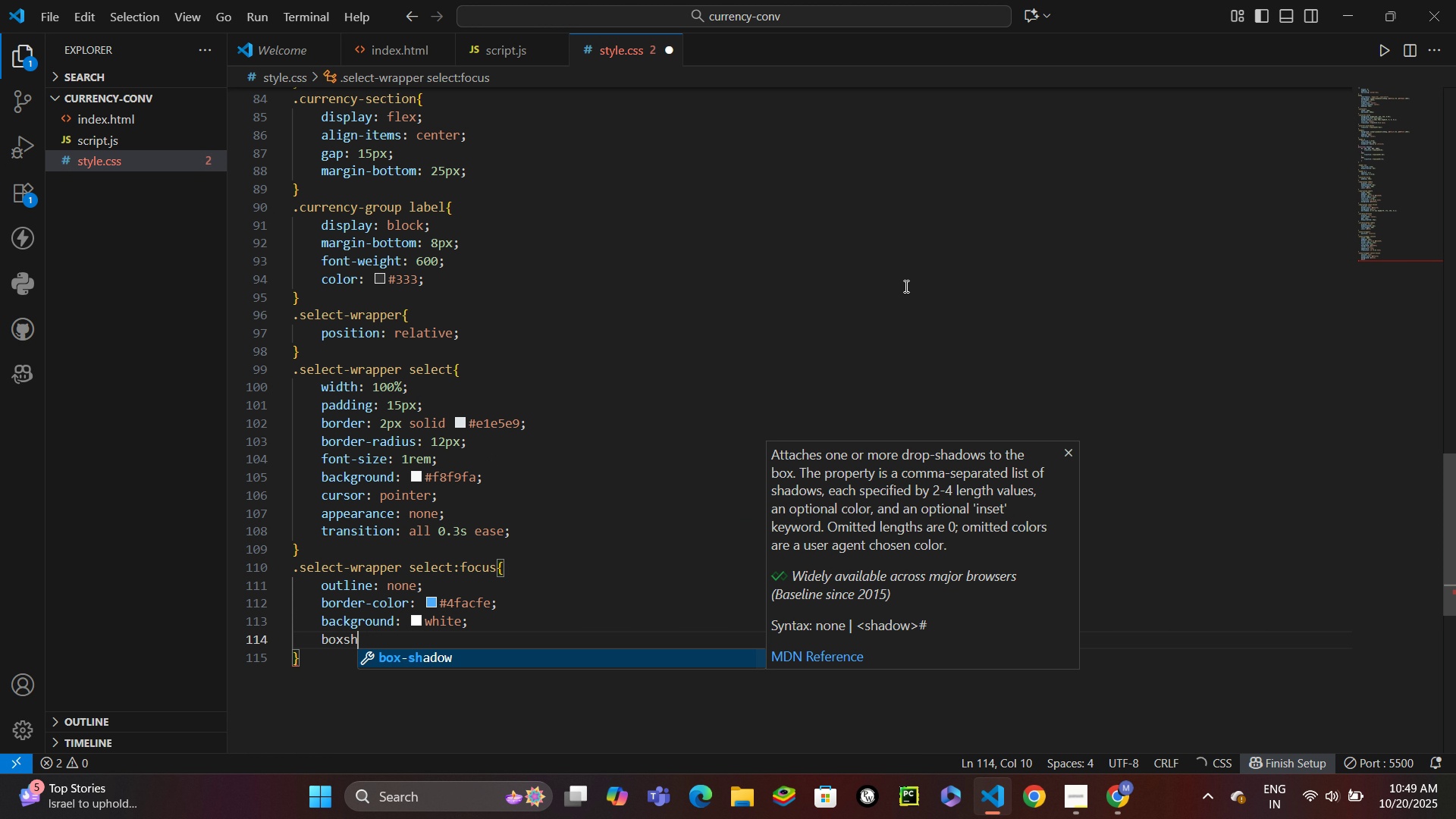 
key(Enter)
 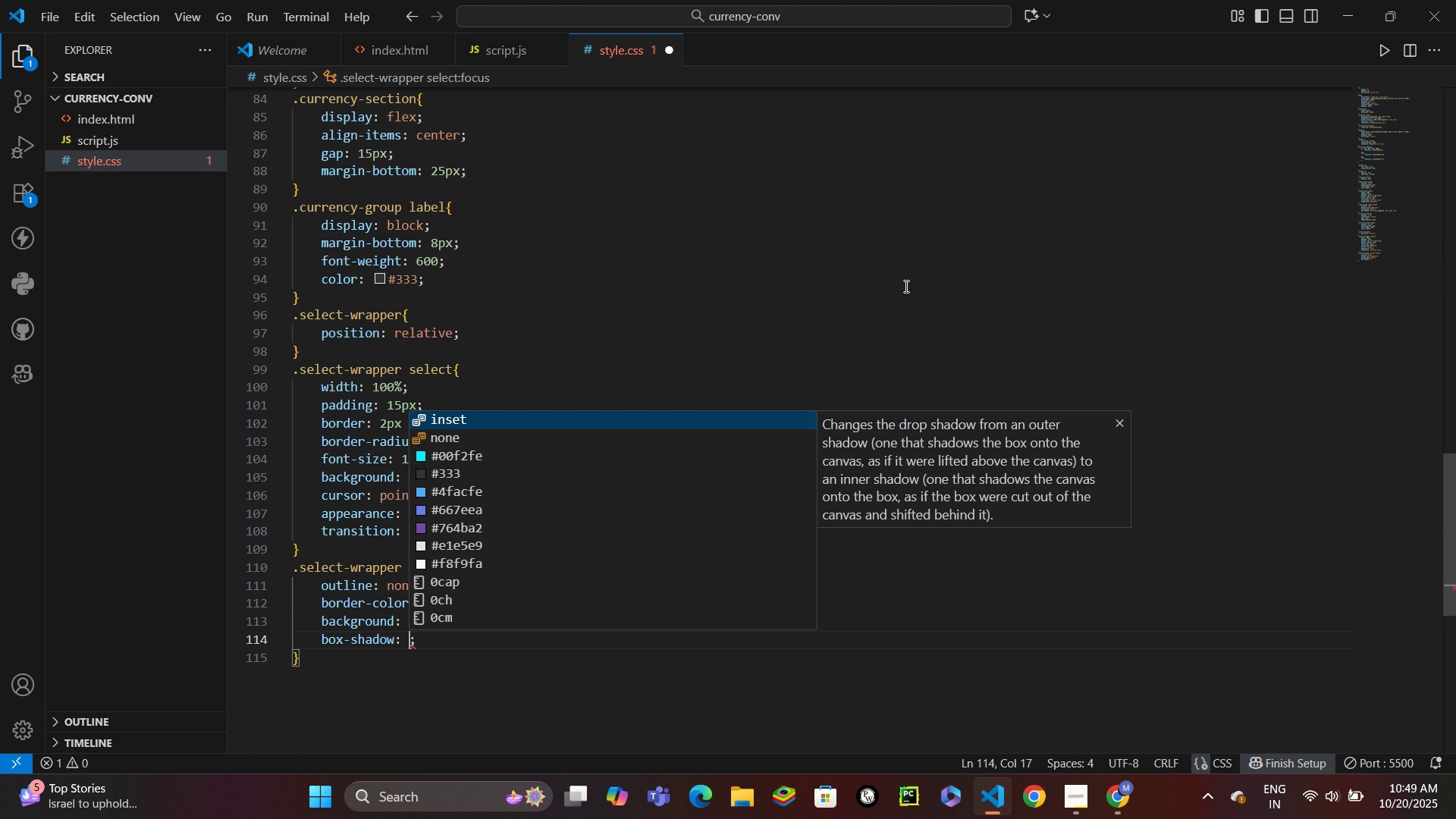 
type(0 0 0 3px rgba()
 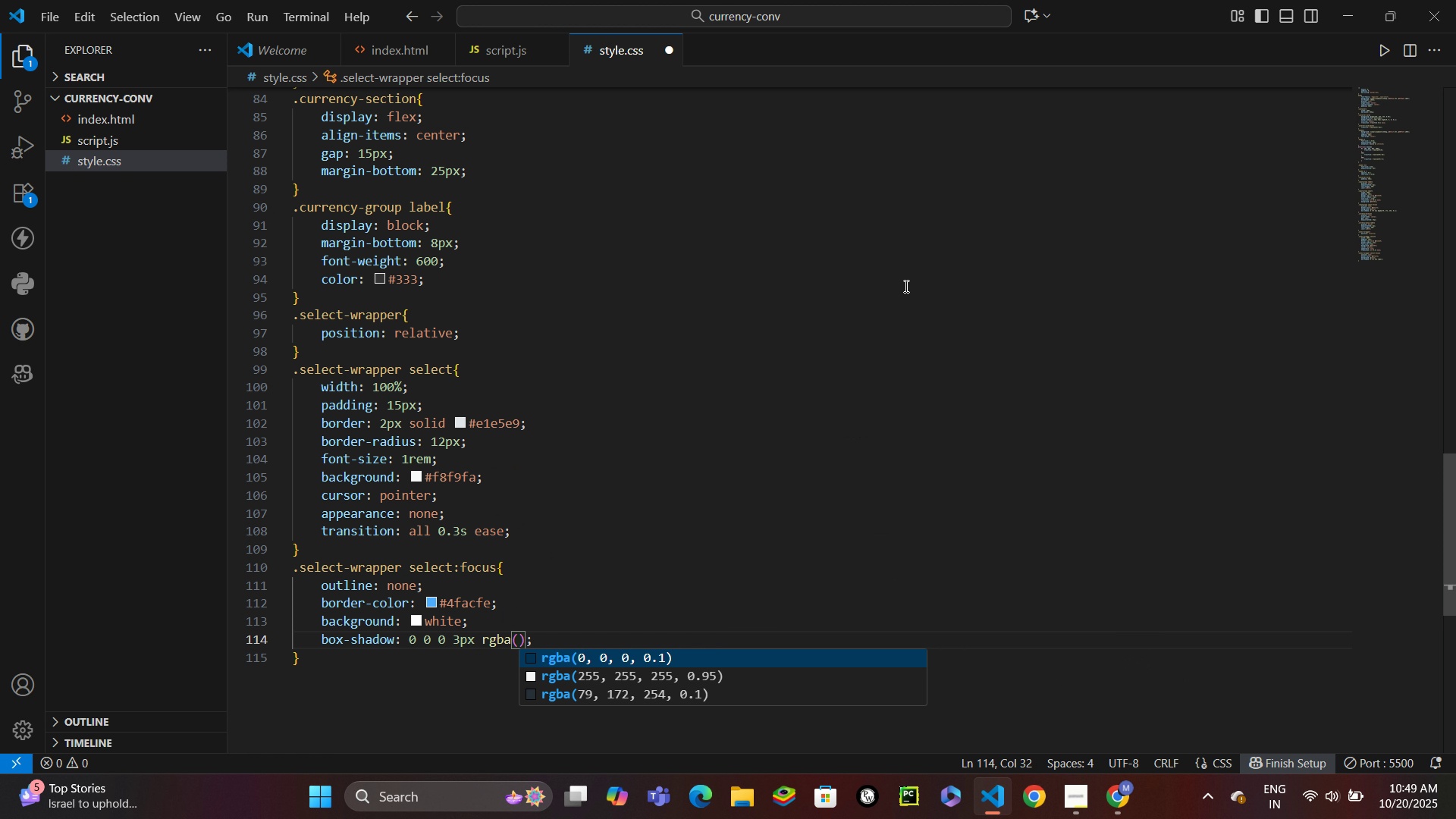 
key(ArrowDown)
 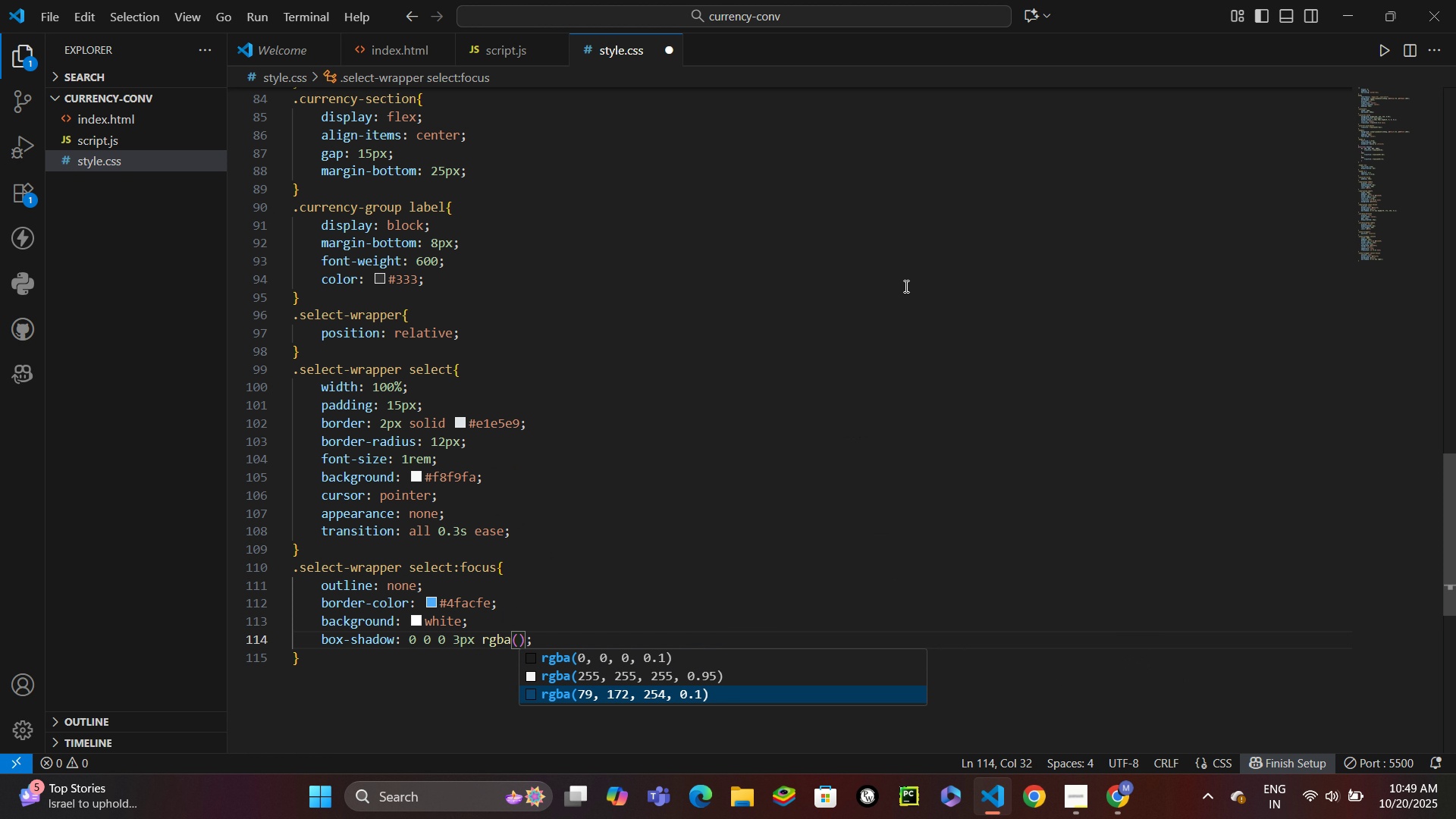 
key(ArrowDown)
 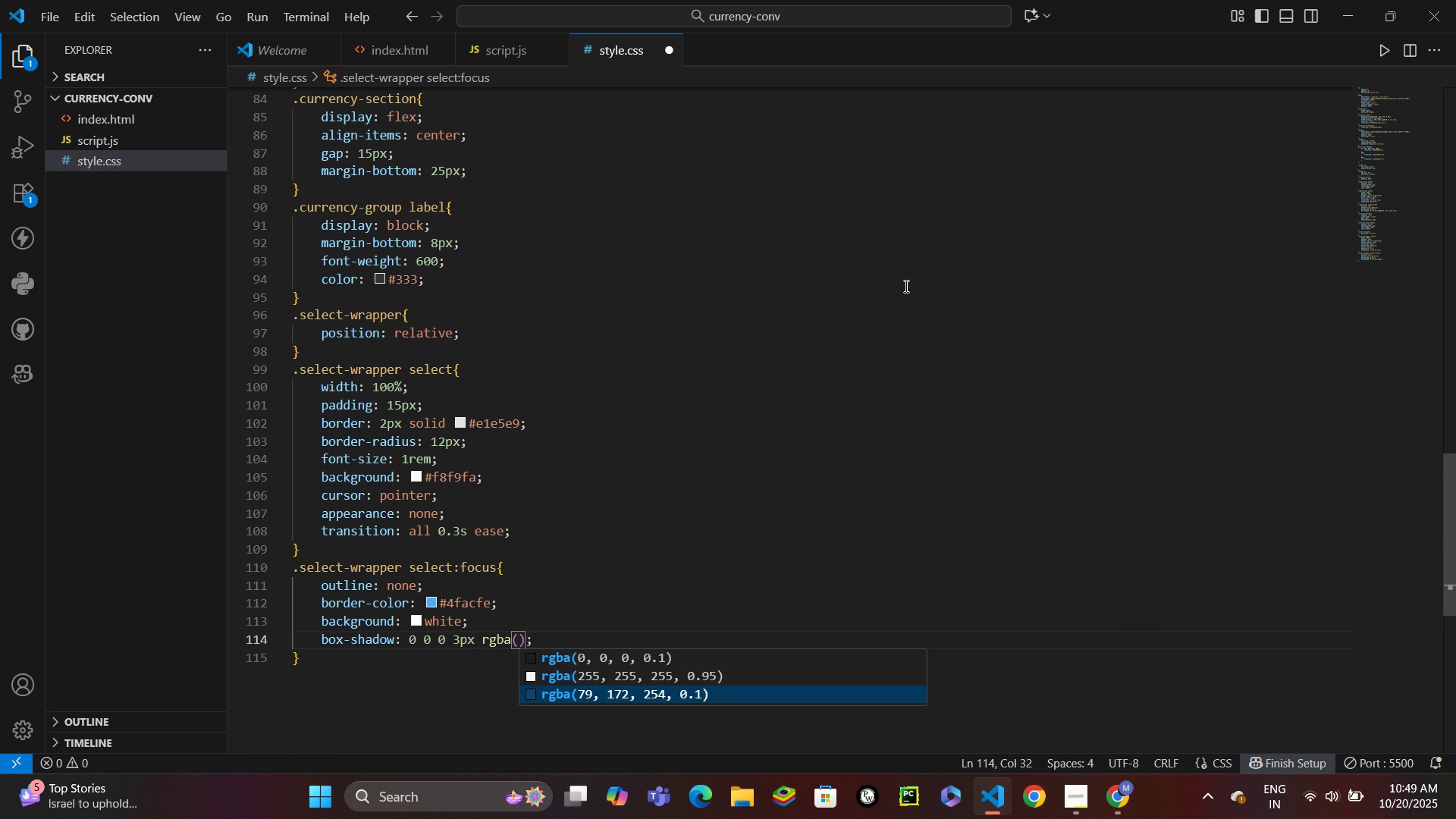 
key(Enter)
 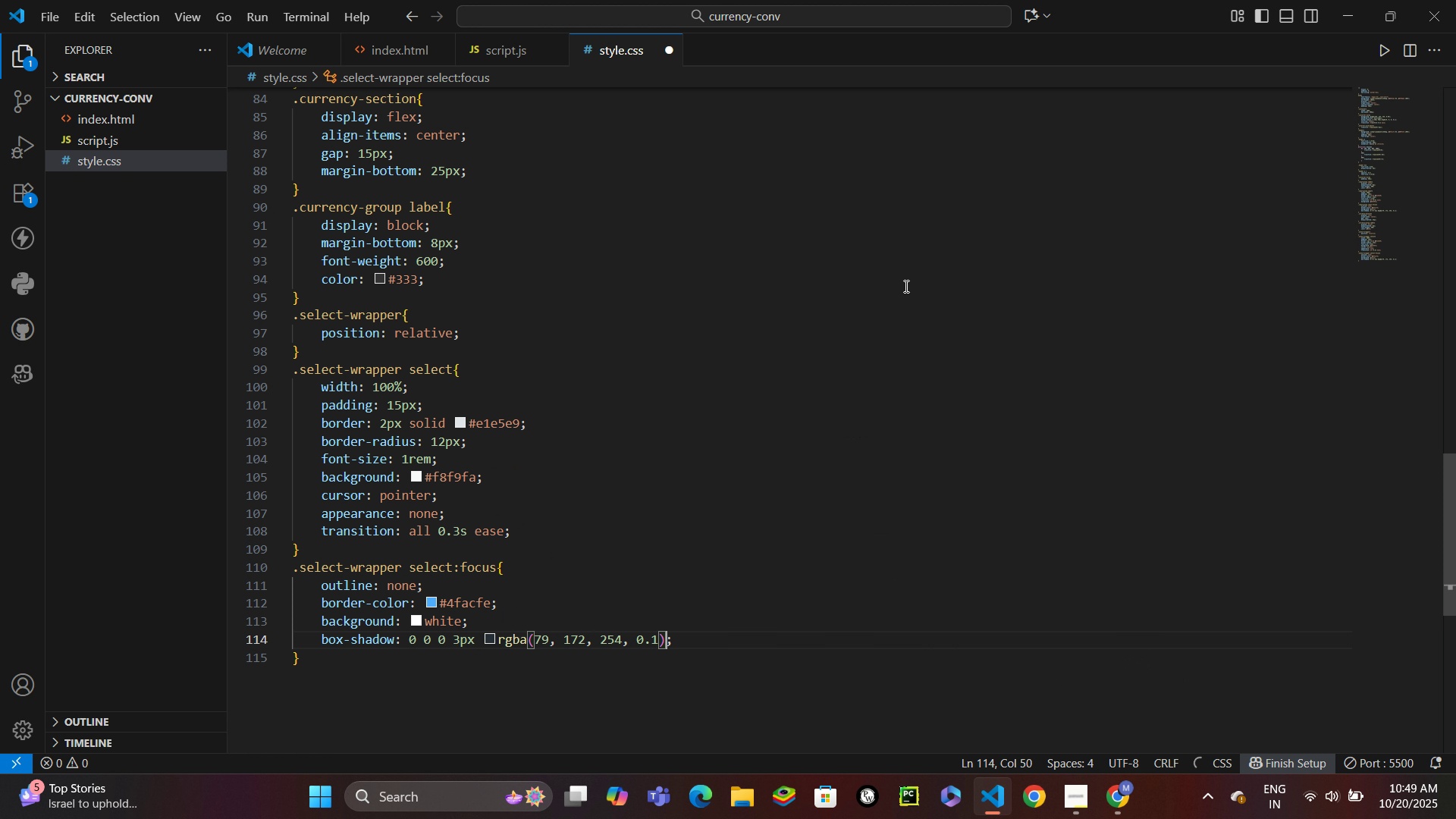 
key(ArrowDown)
 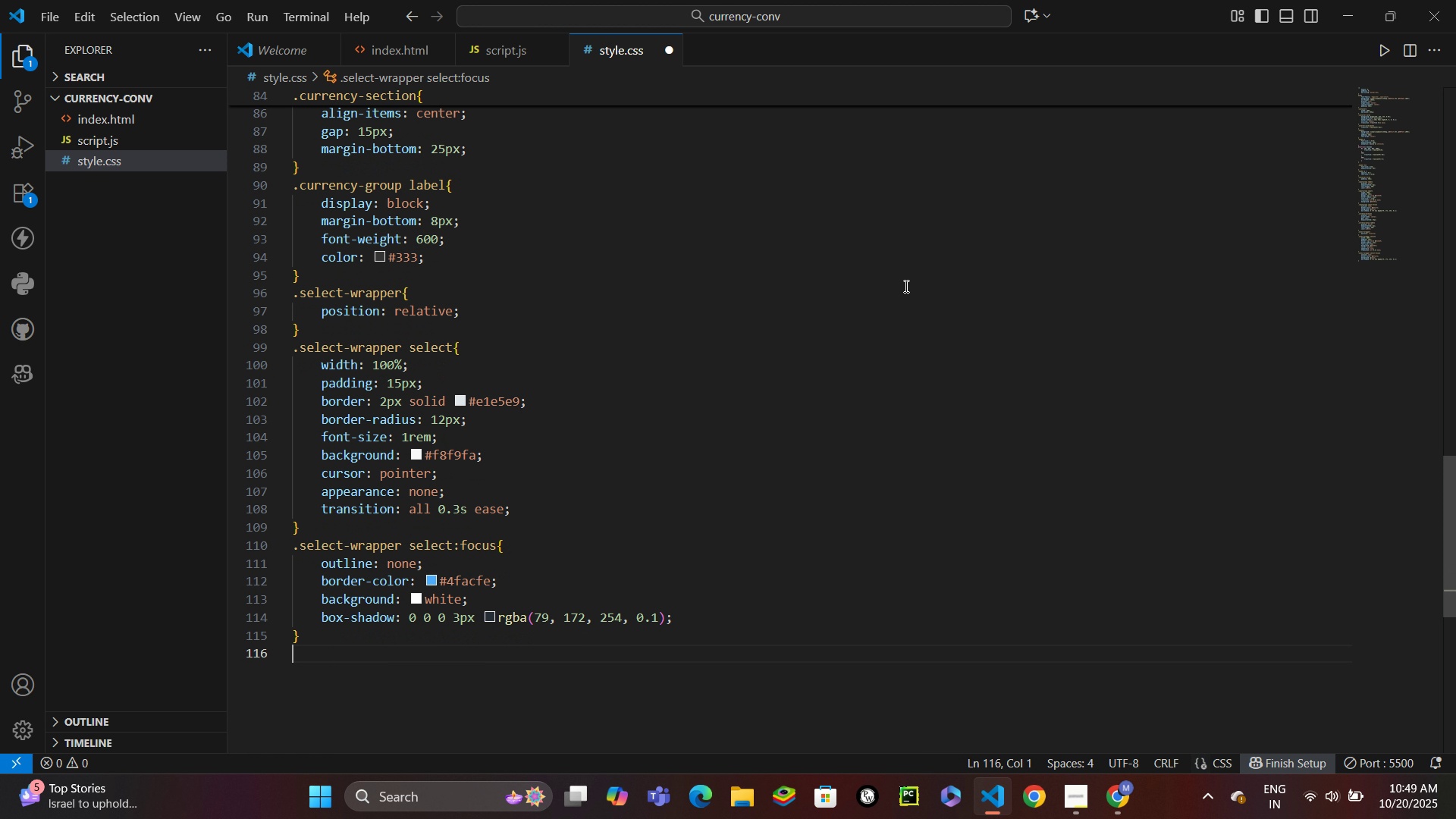 
key(Enter)
 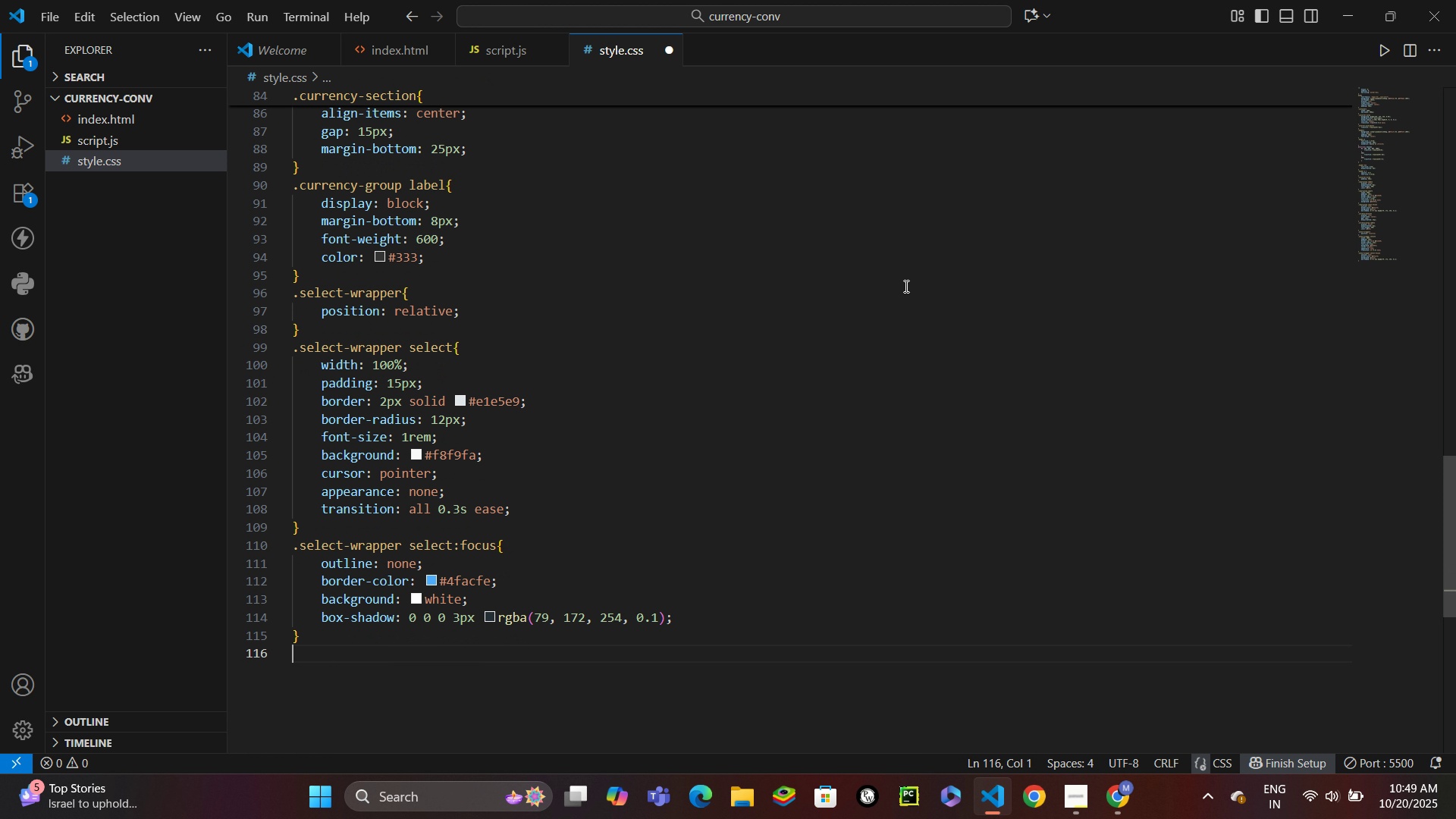 
type(.sele)
 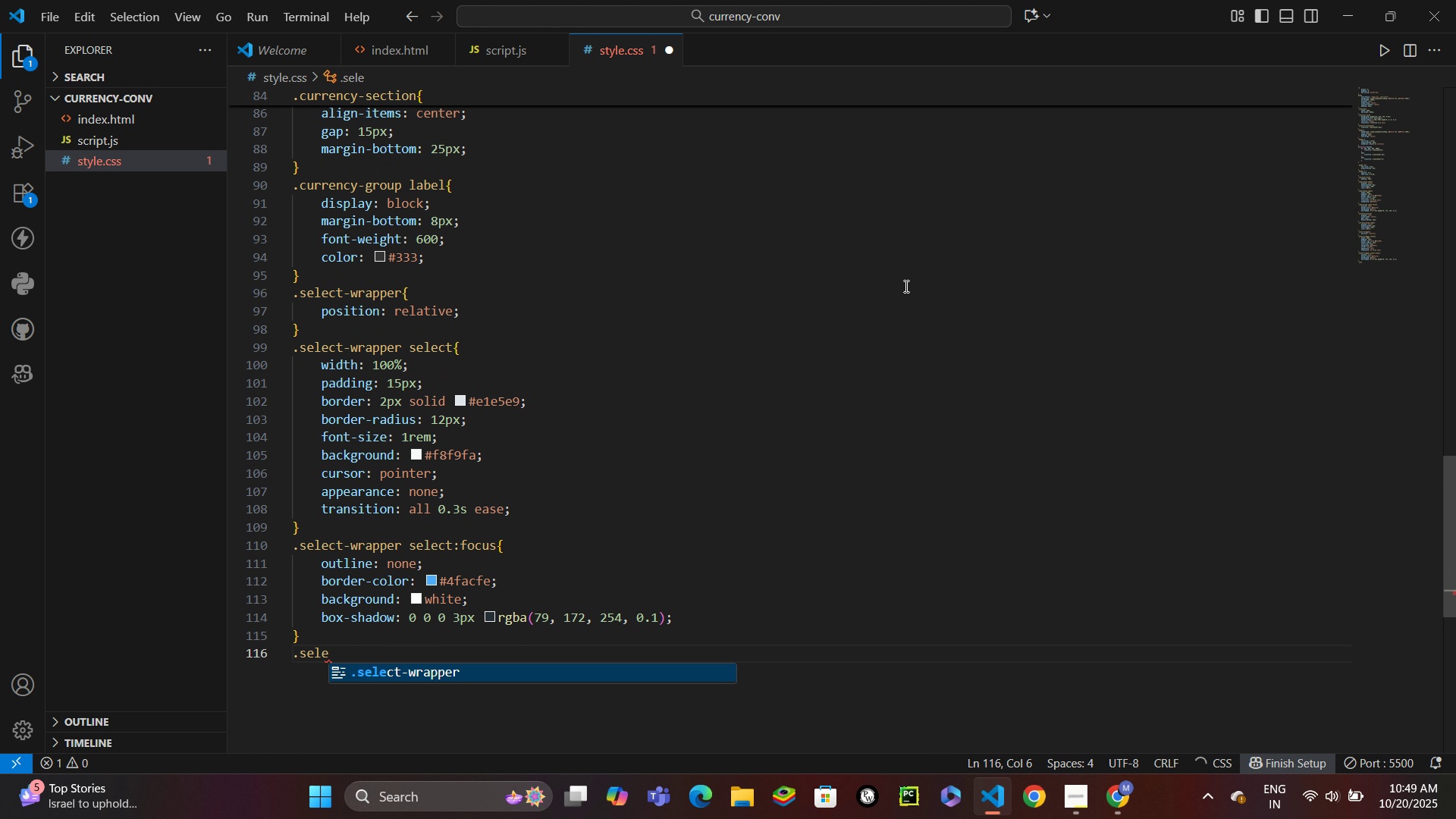 
key(Enter)
 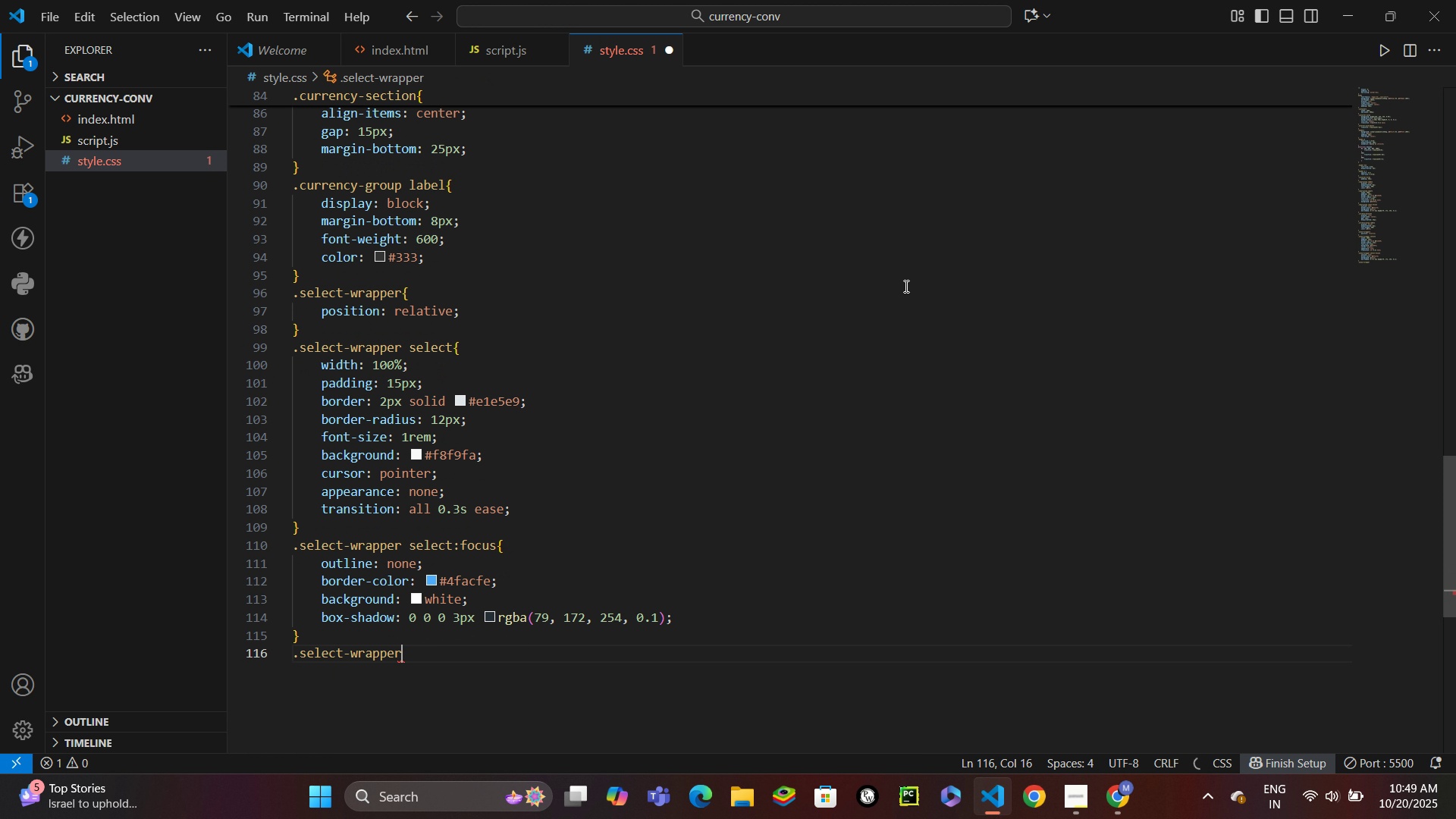 
key(Space)
 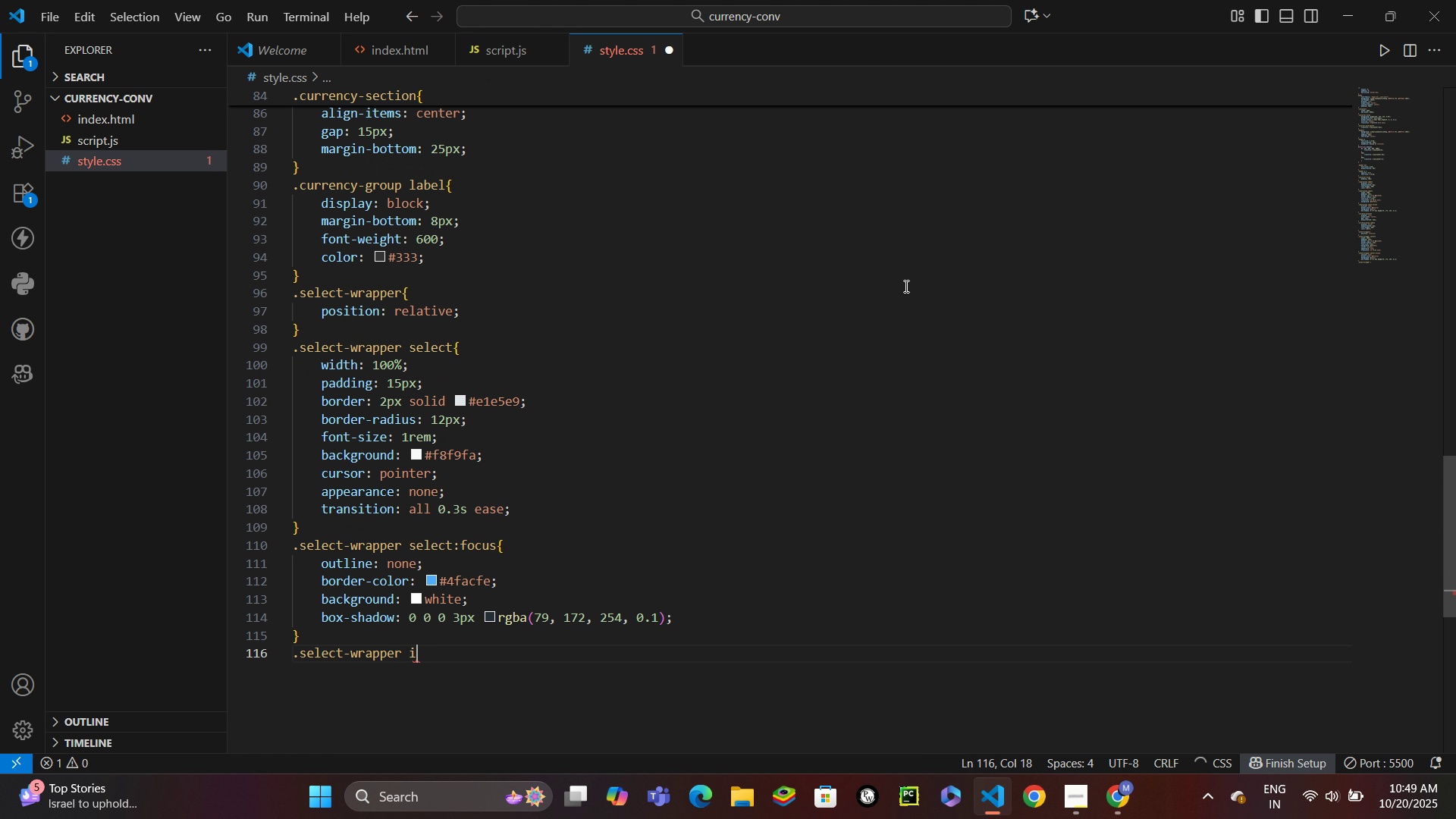 
key(I)
 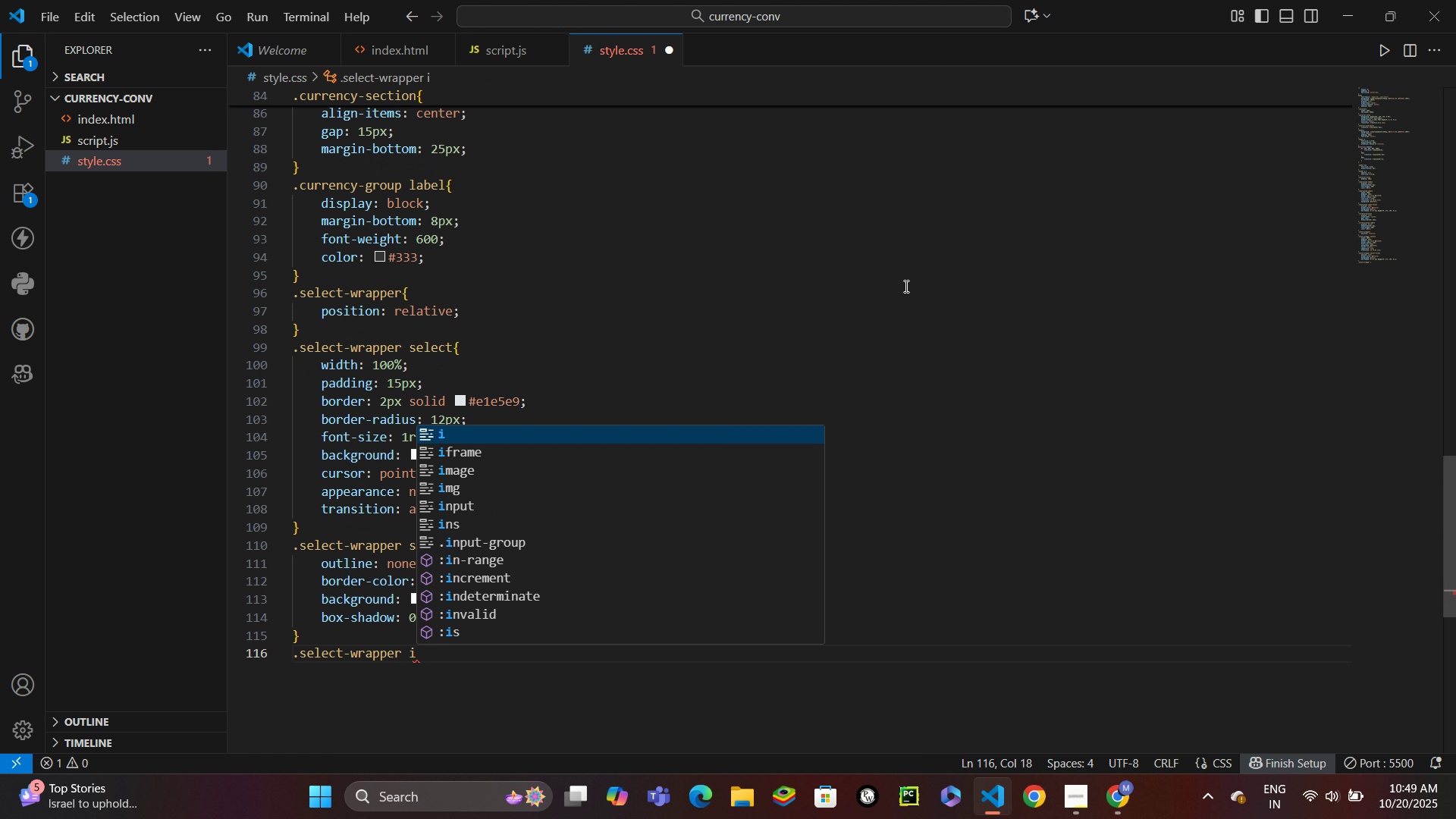 
key(Shift+BracketLeft)
 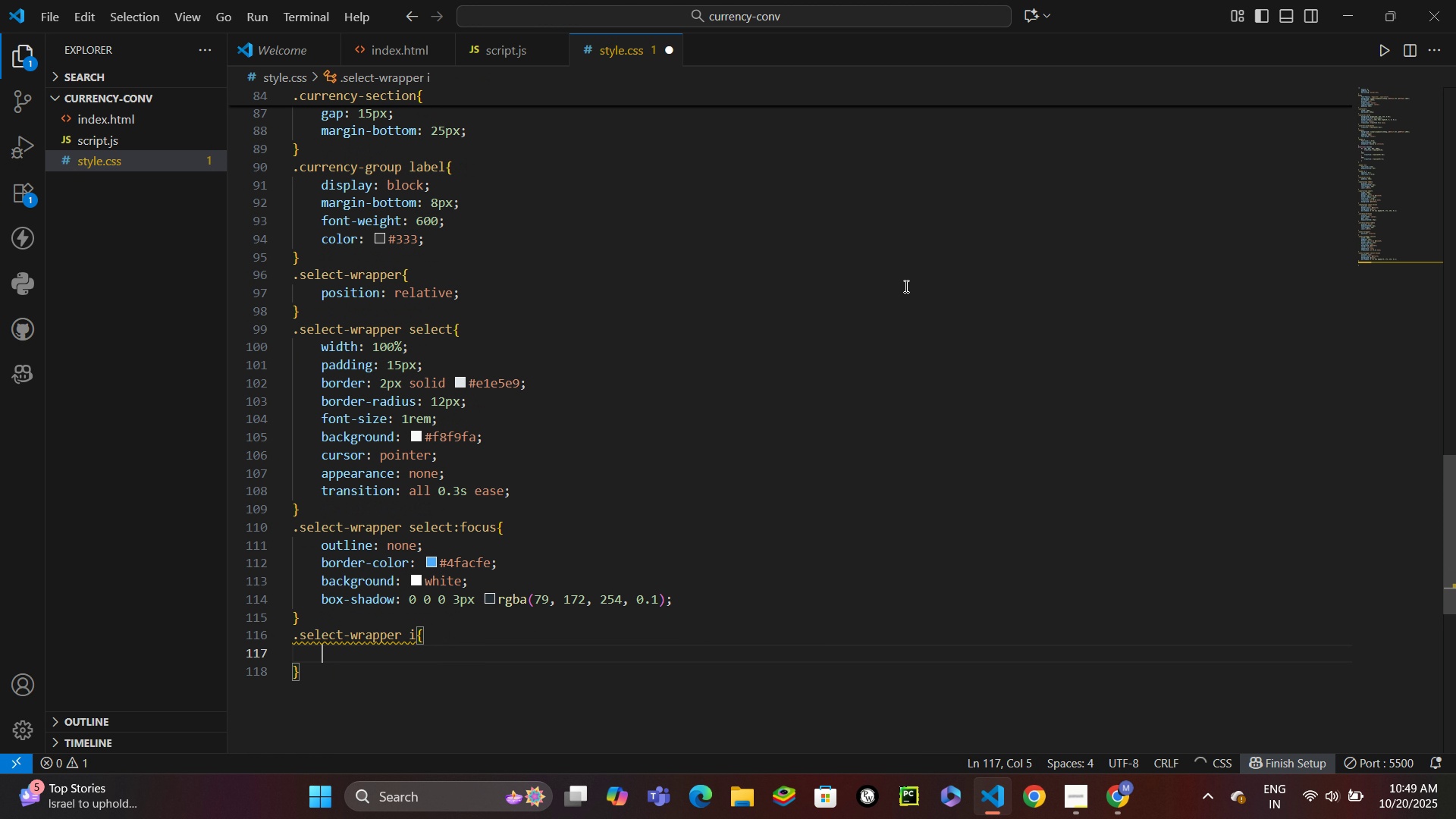 
key(Enter)
 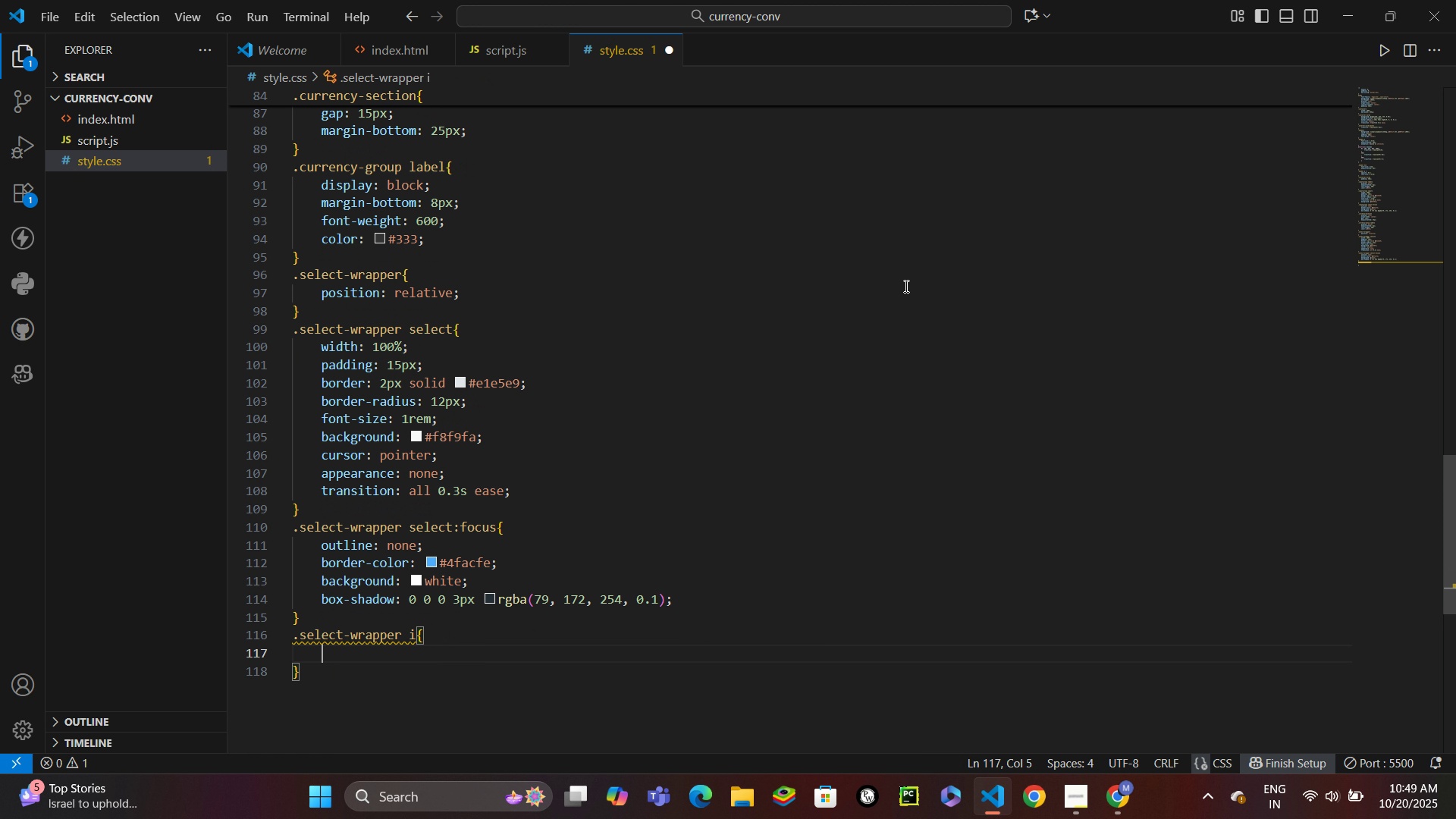 
type(pos)
 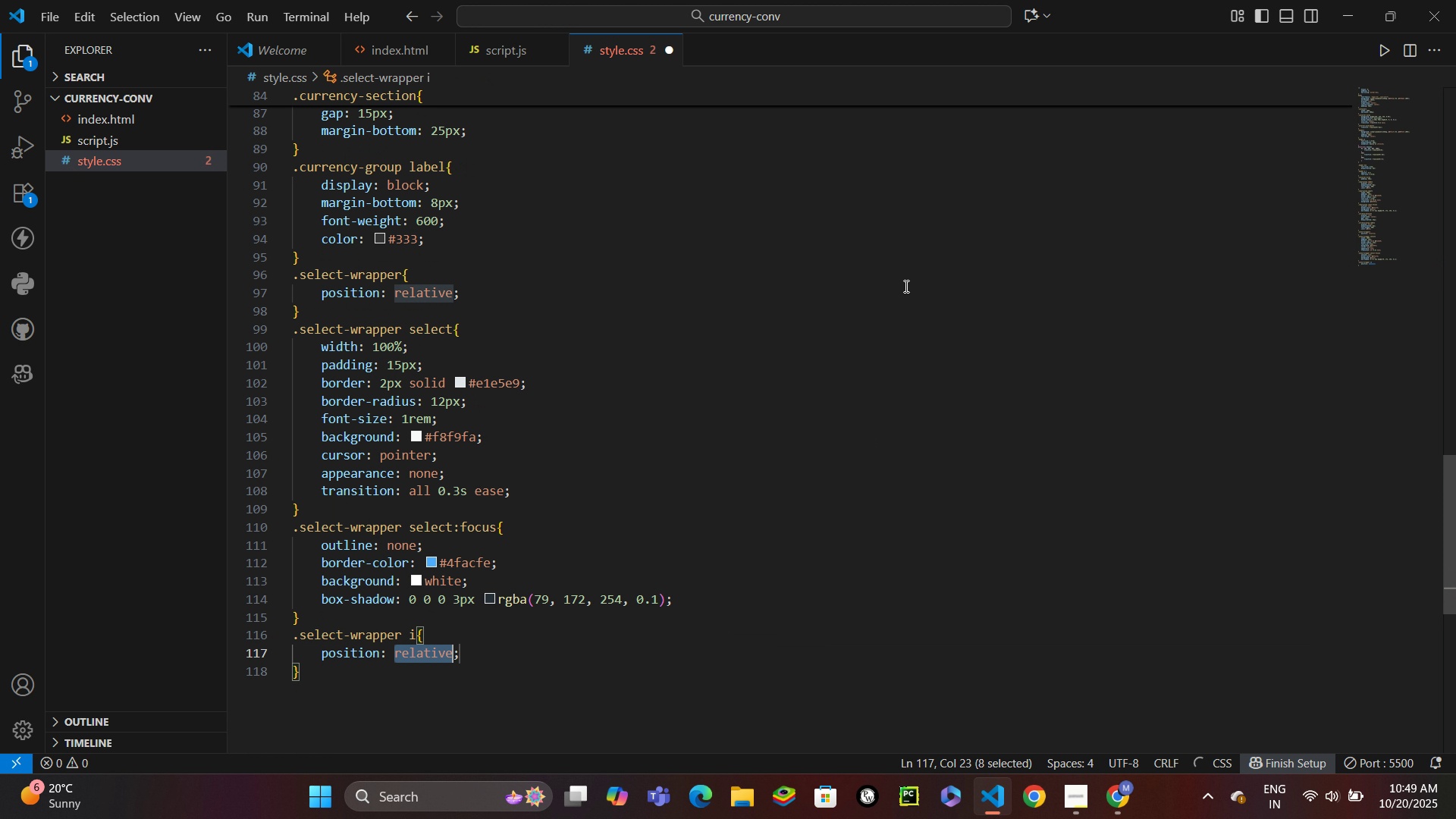 
key(Enter)
 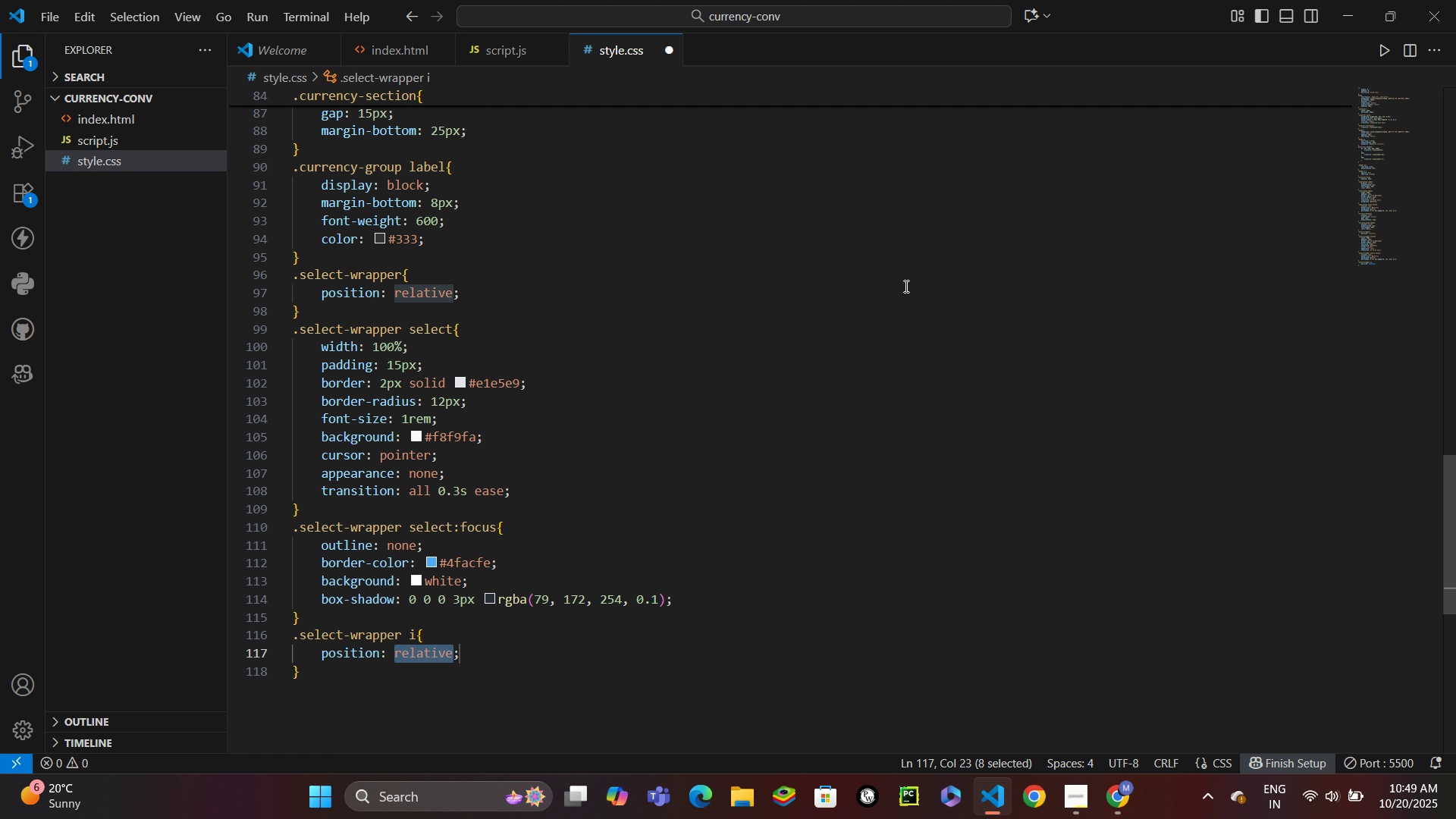 
key(Backspace)
type(ab)
 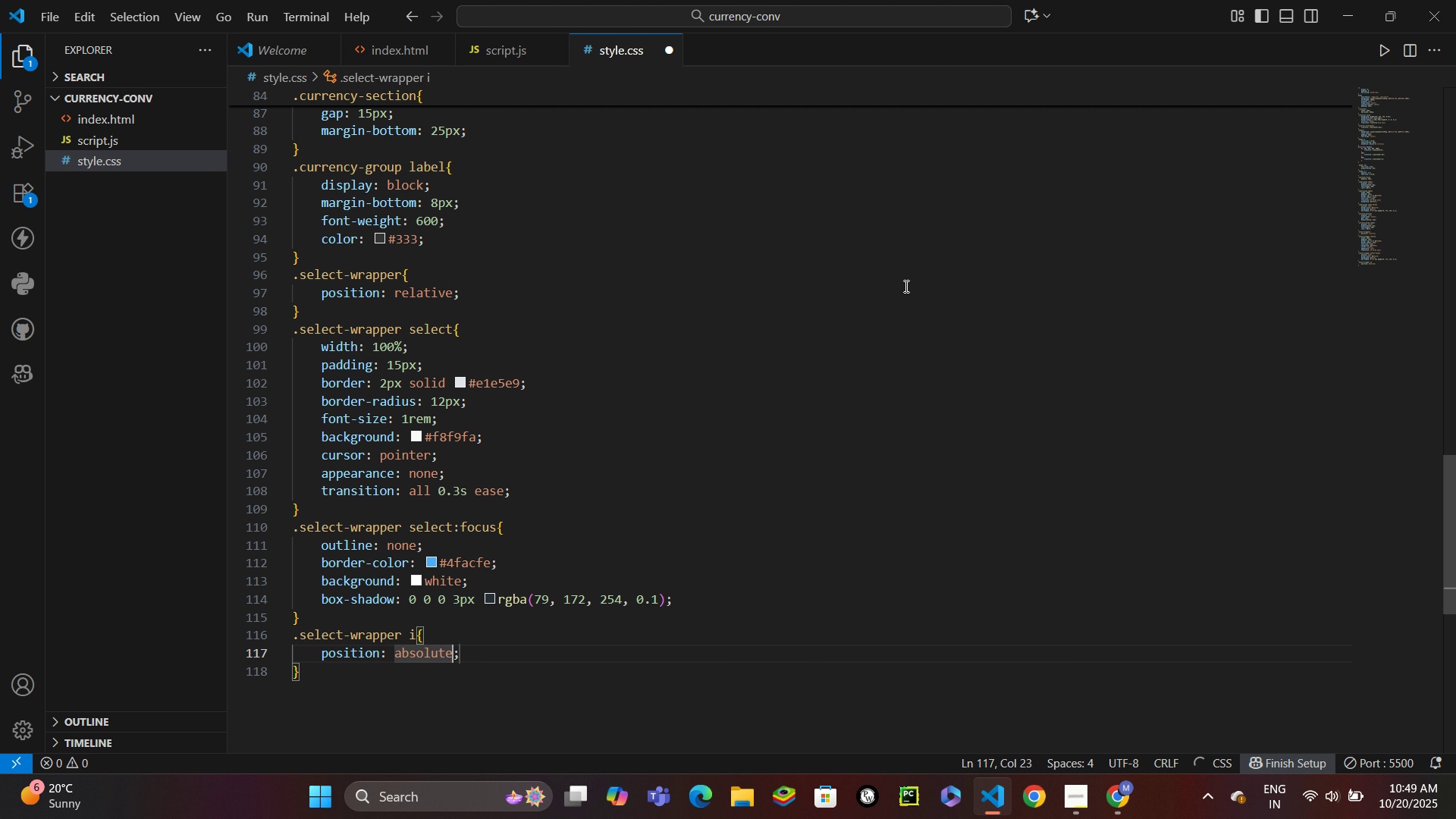 
key(Enter)
 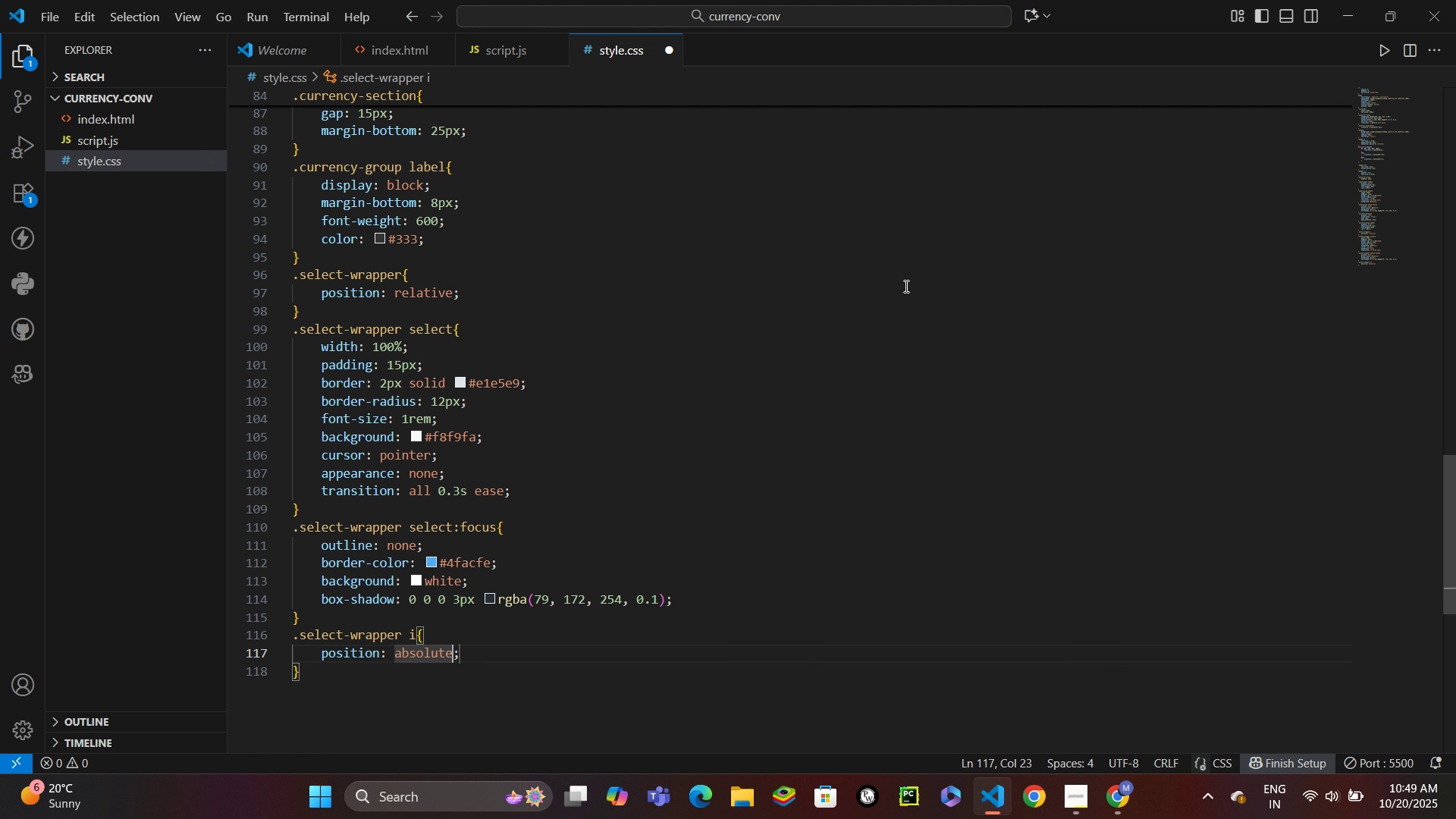 
key(Control+ControlLeft)
 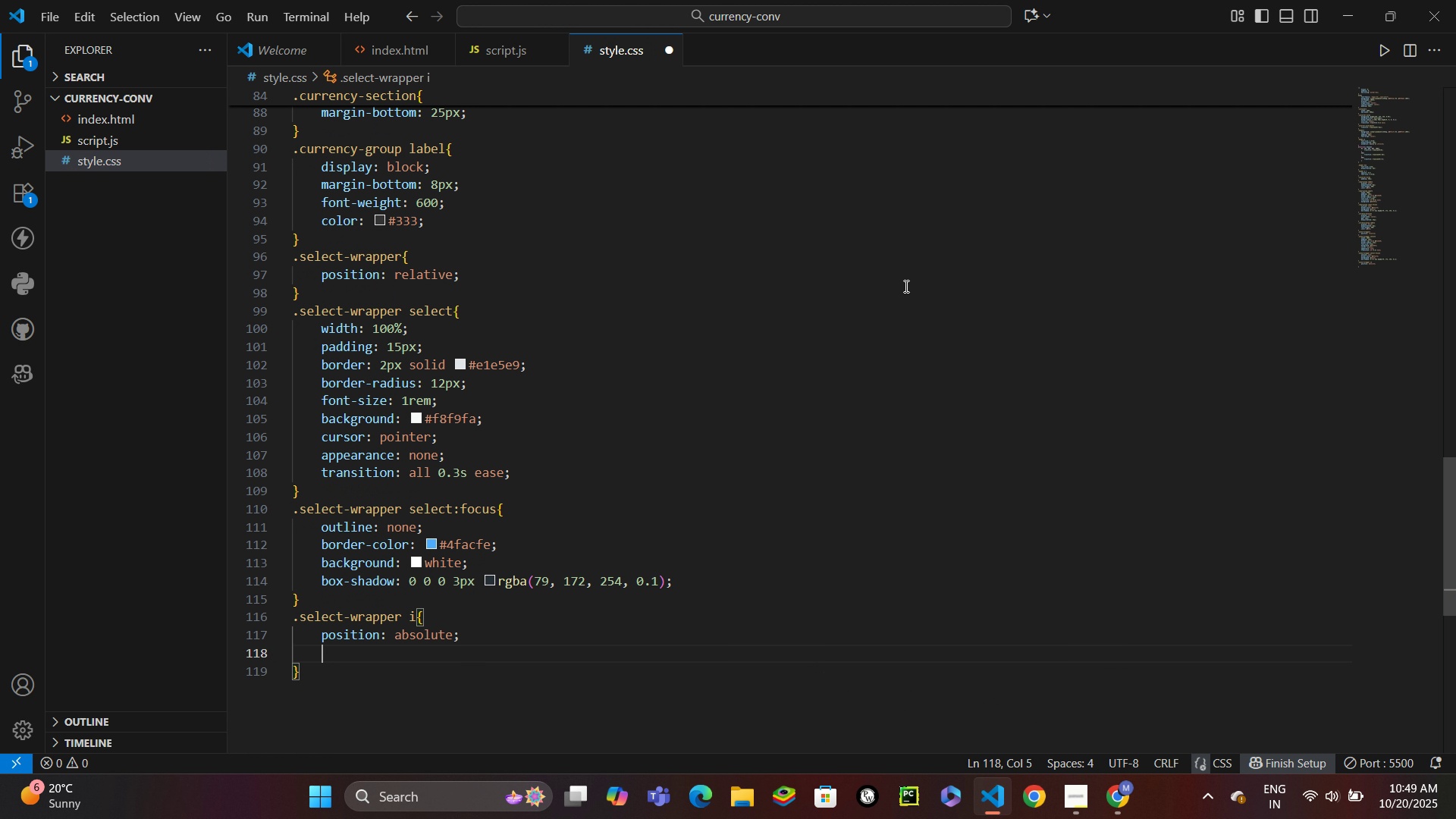 
key(Control+Enter)
 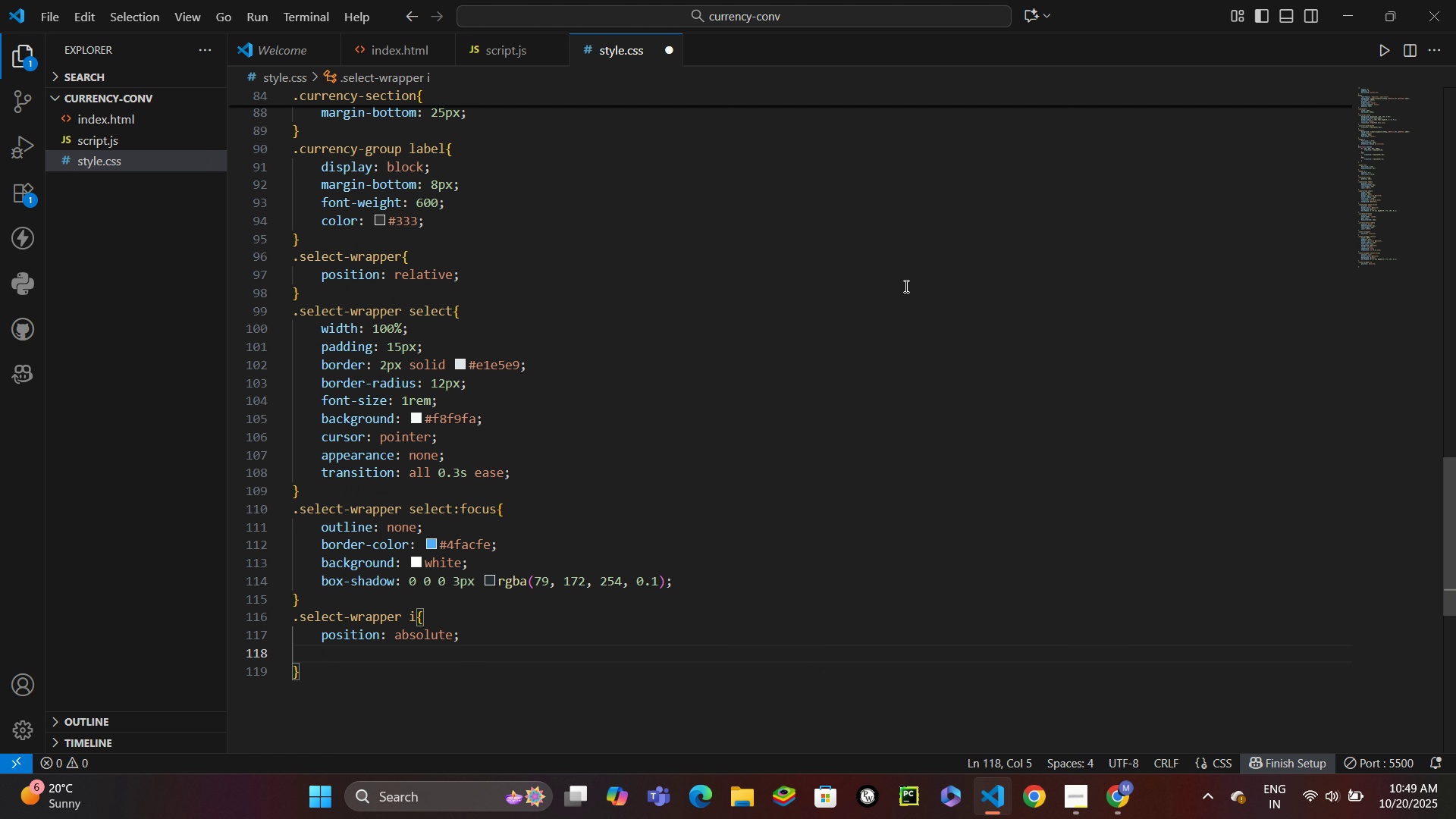 
type(rg)
key(Backspace)
type(ig)
 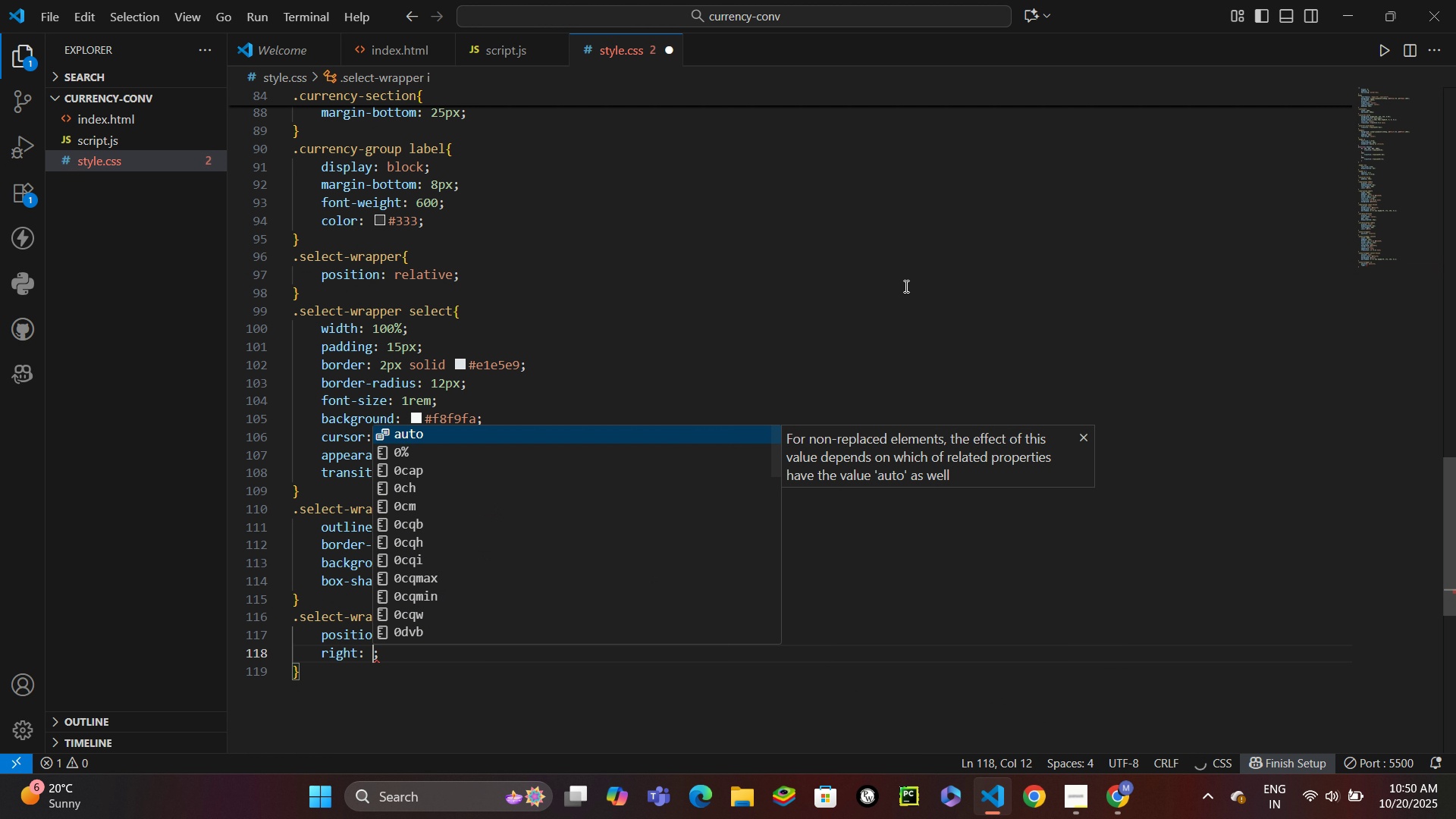 
key(Enter)
 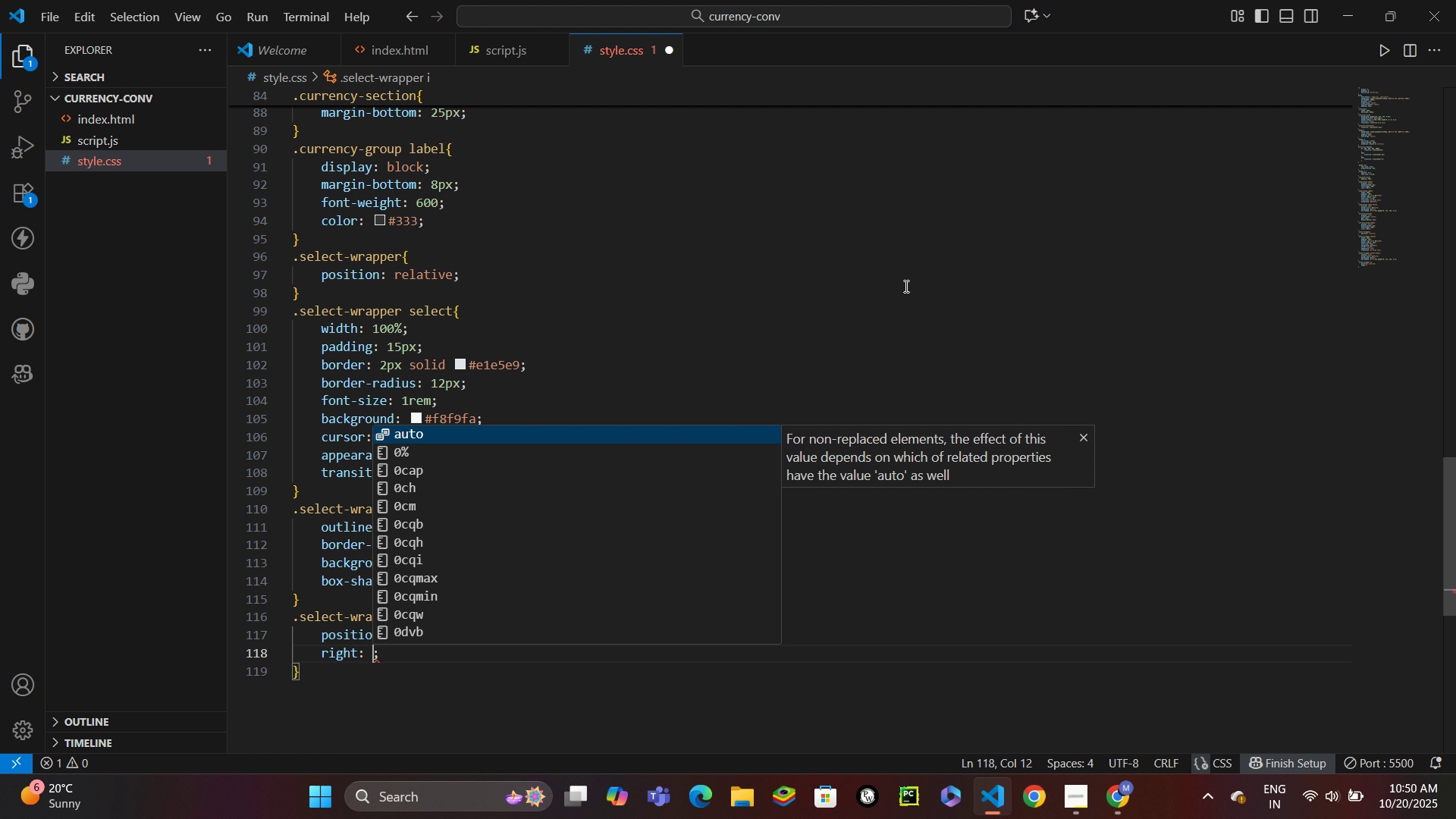 
type(15px)
 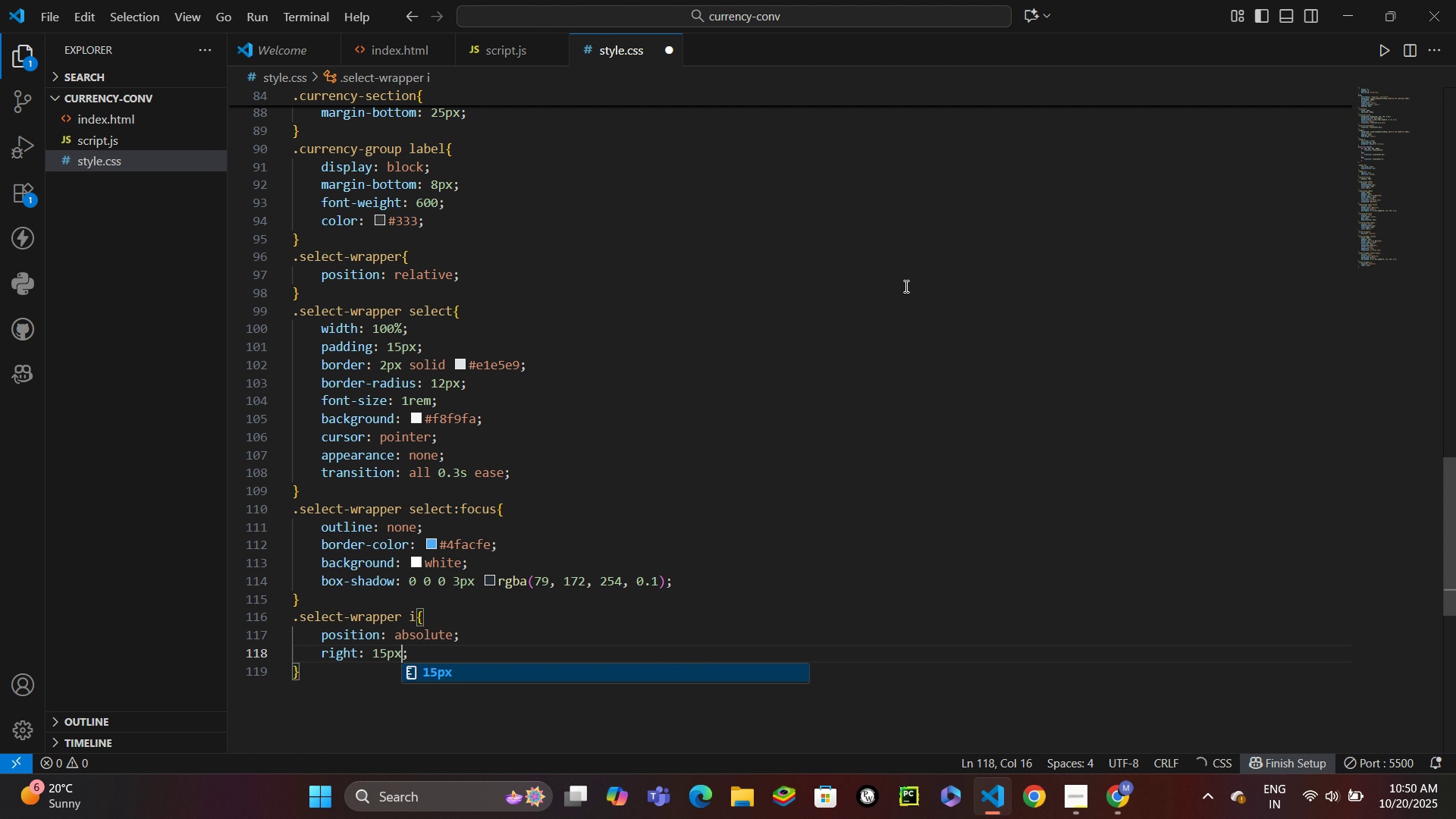 
key(Control+ControlLeft)
 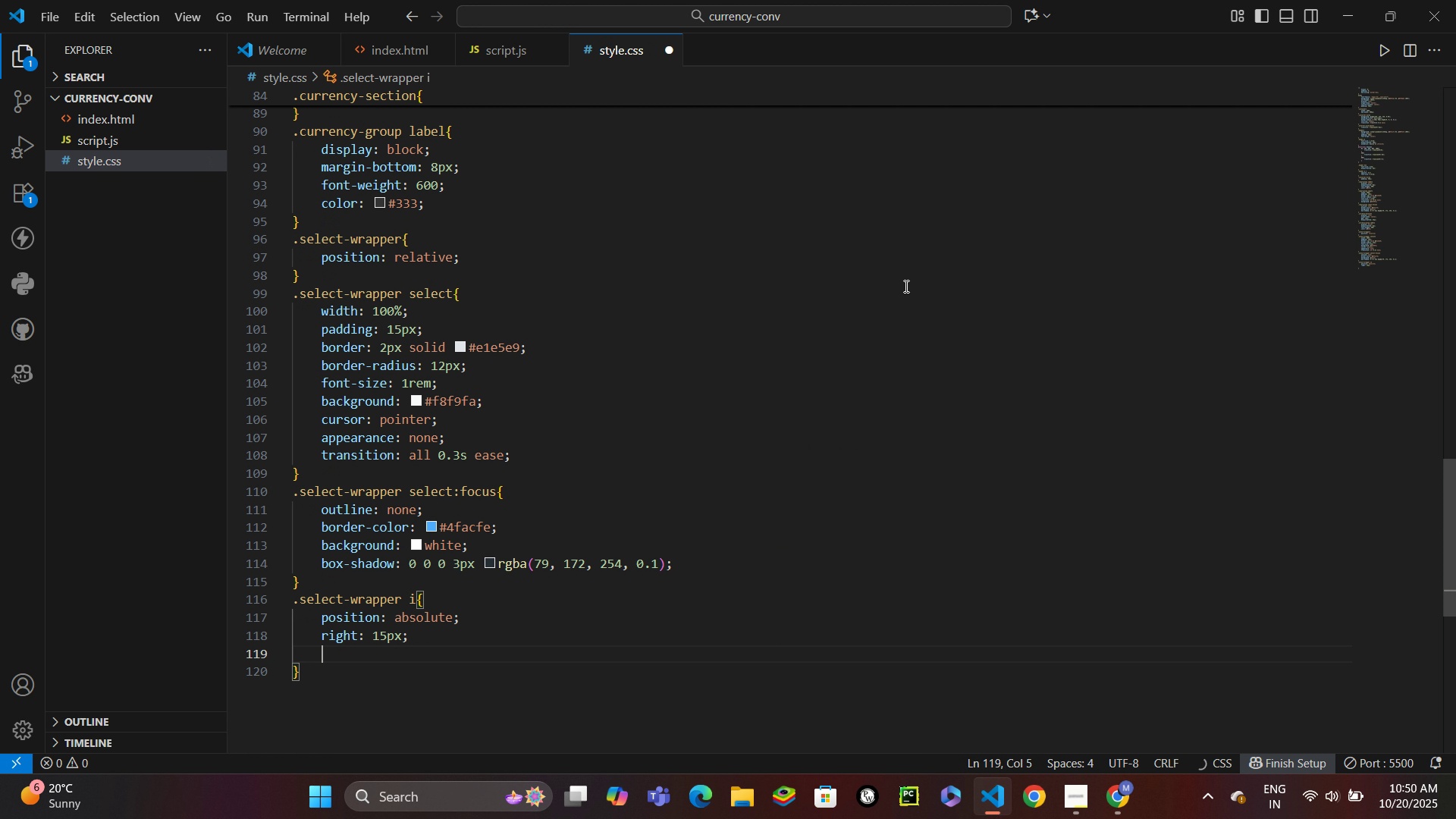 
key(Control+Enter)
 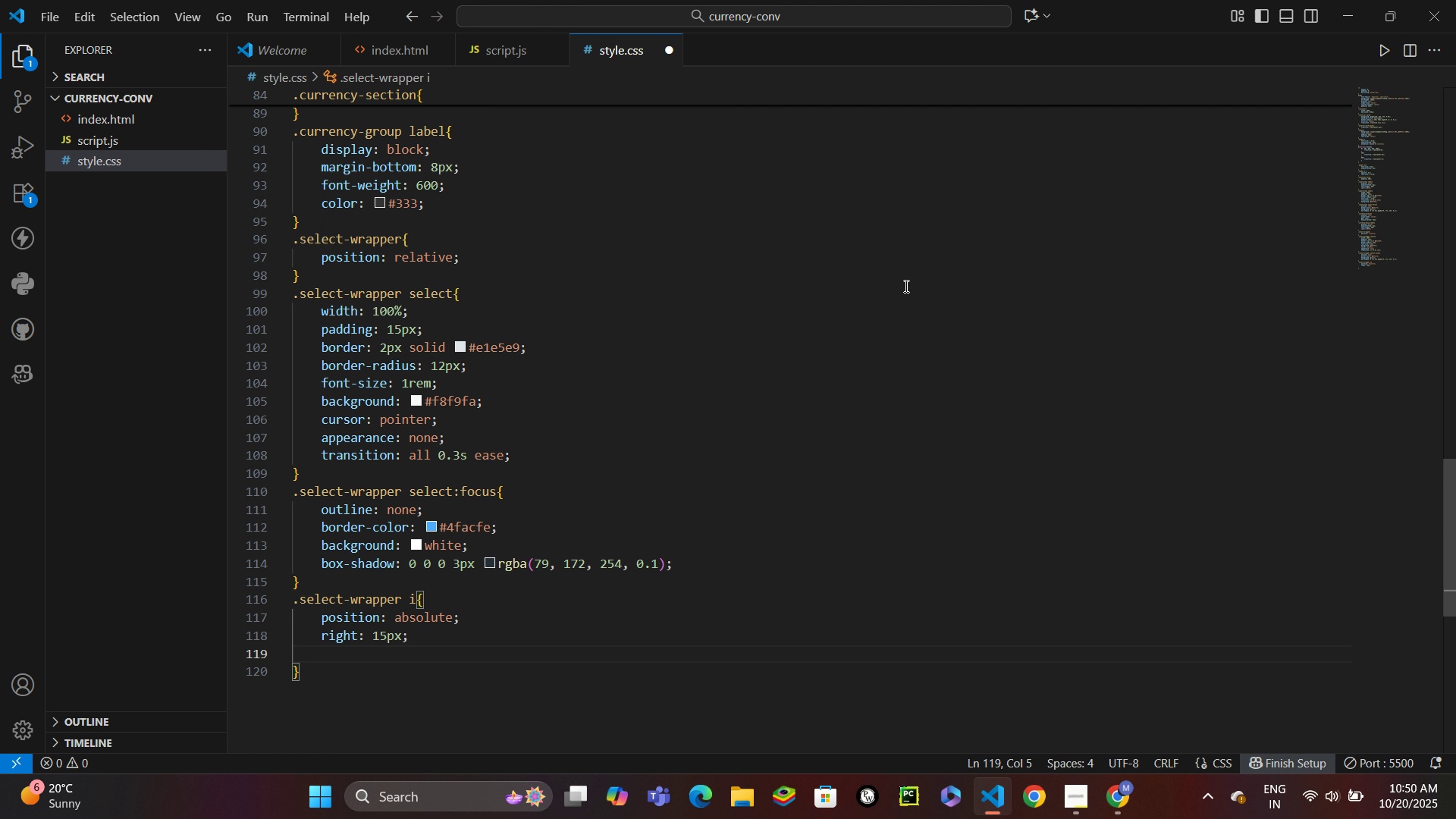 
type(too)
key(Backspace)
type(p)
 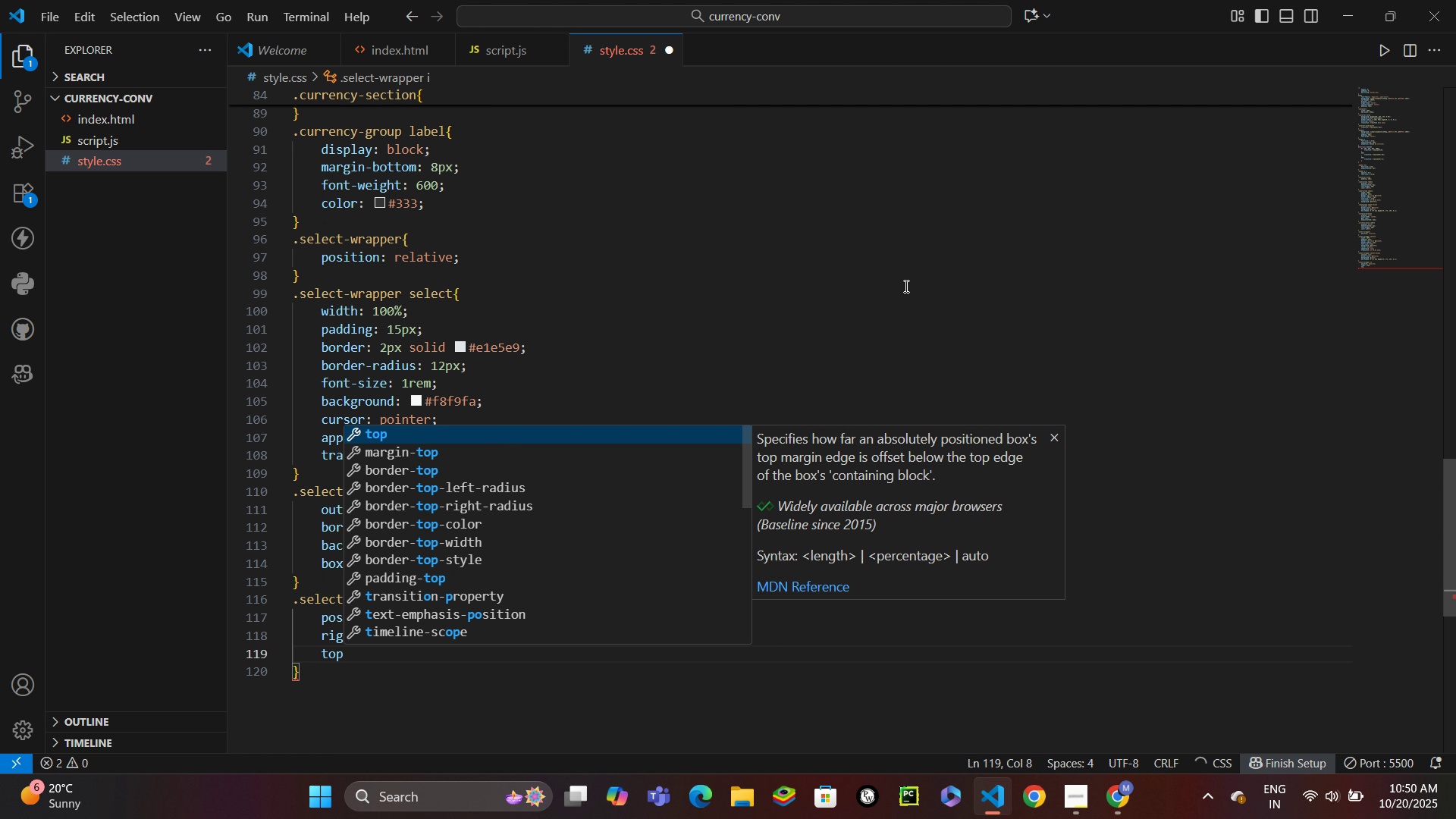 
key(Enter)
 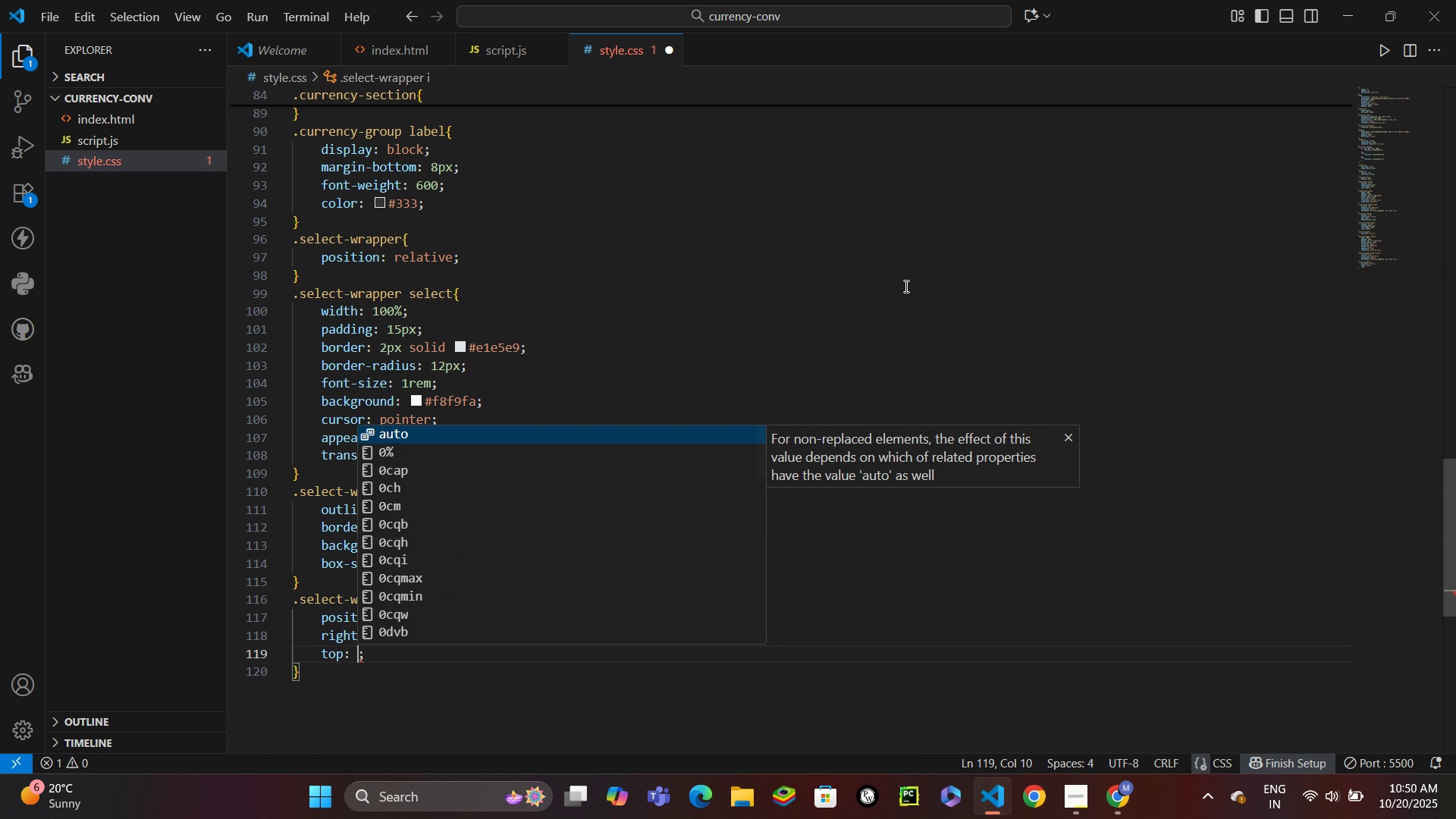 
type(50%)
 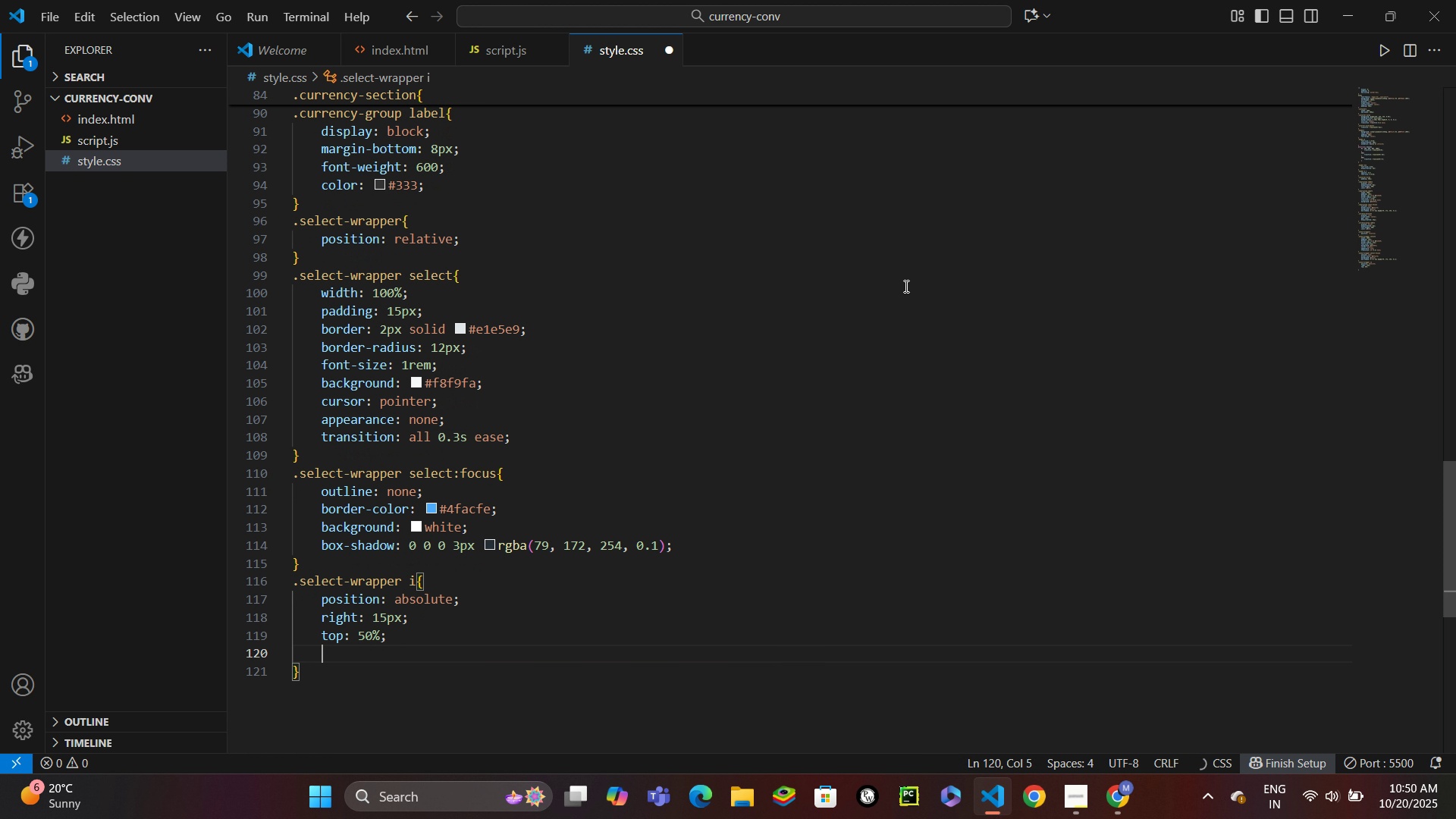 
 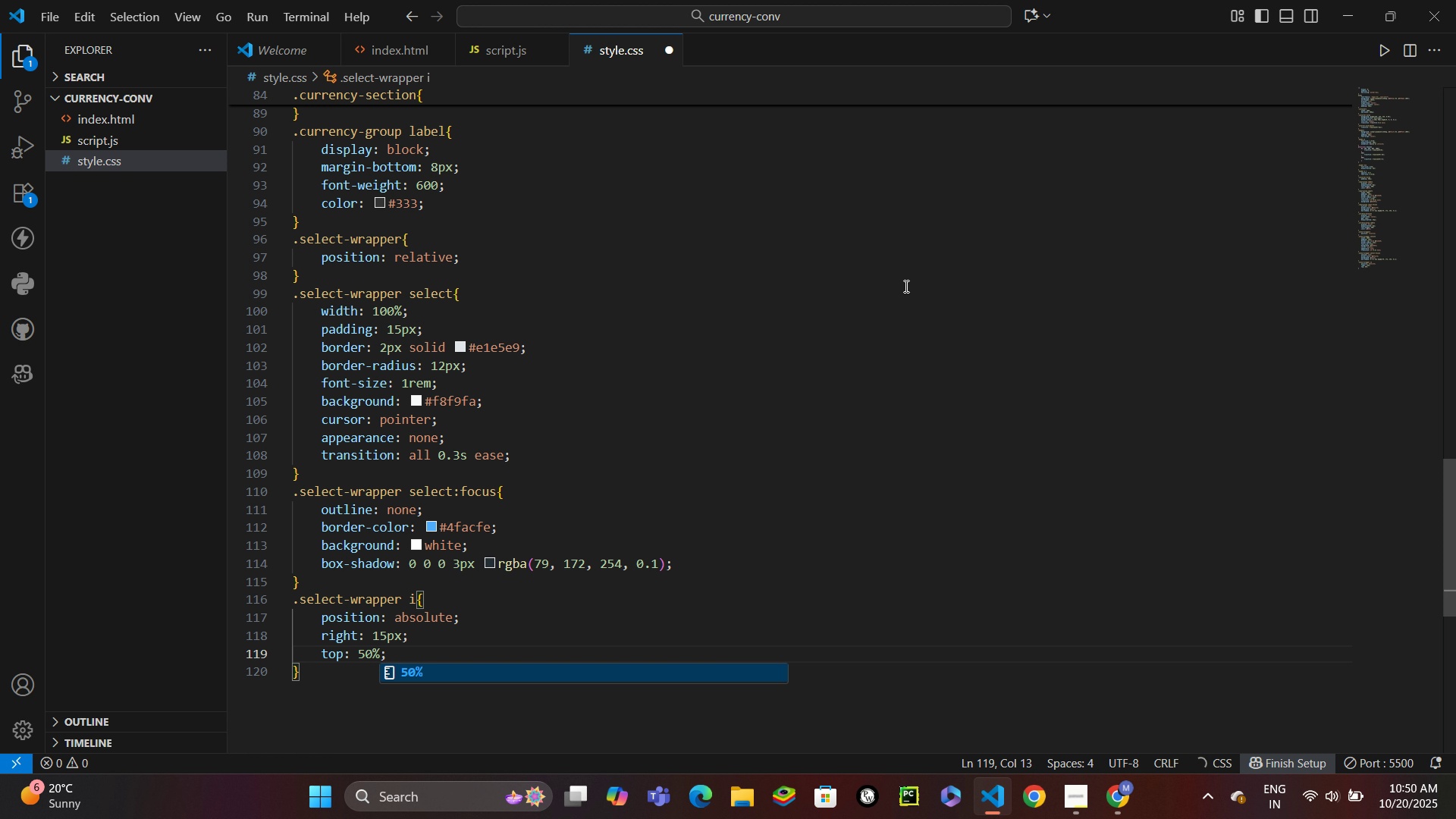 
key(Control+ControlLeft)
 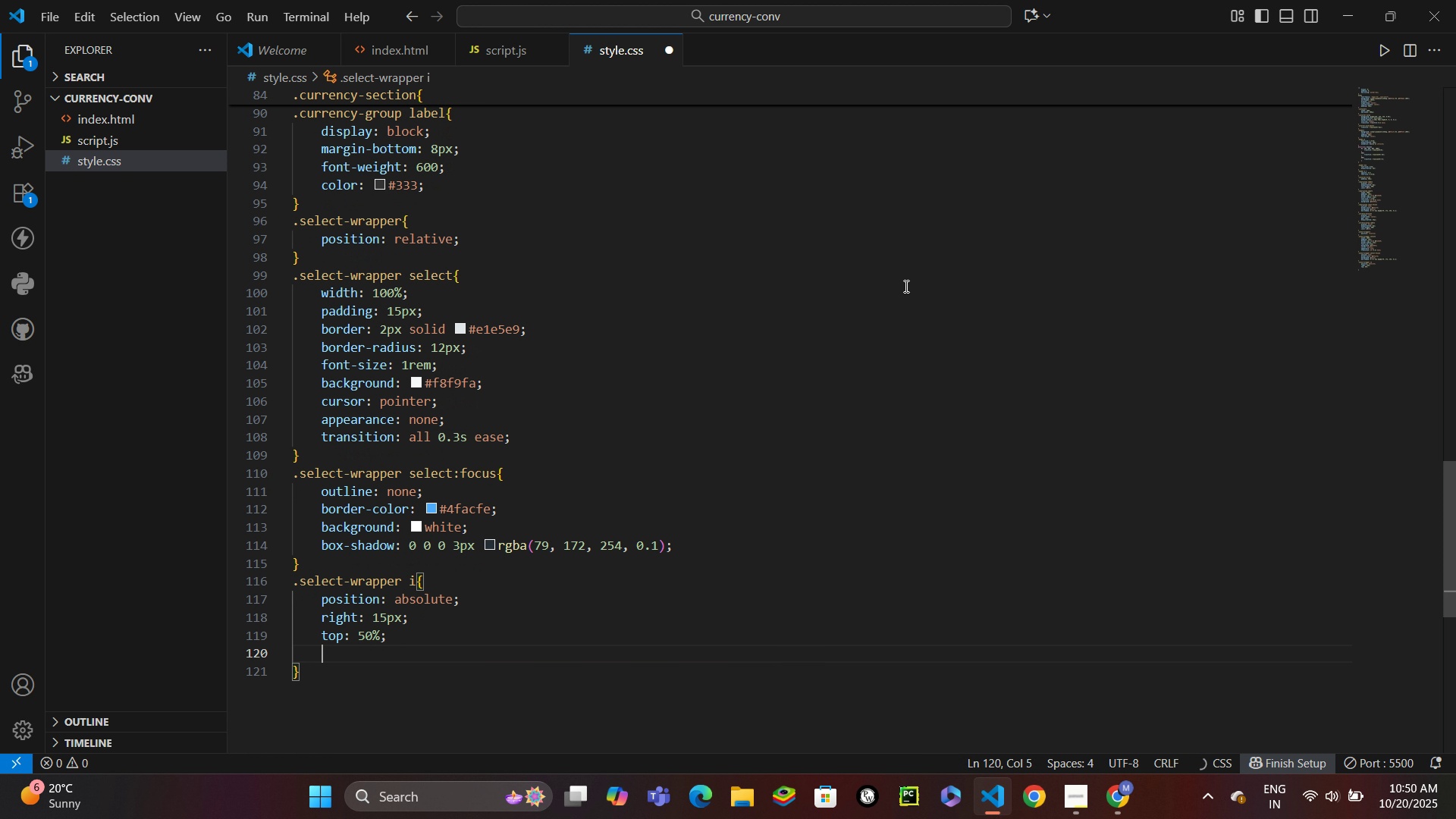 
key(Control+Enter)
 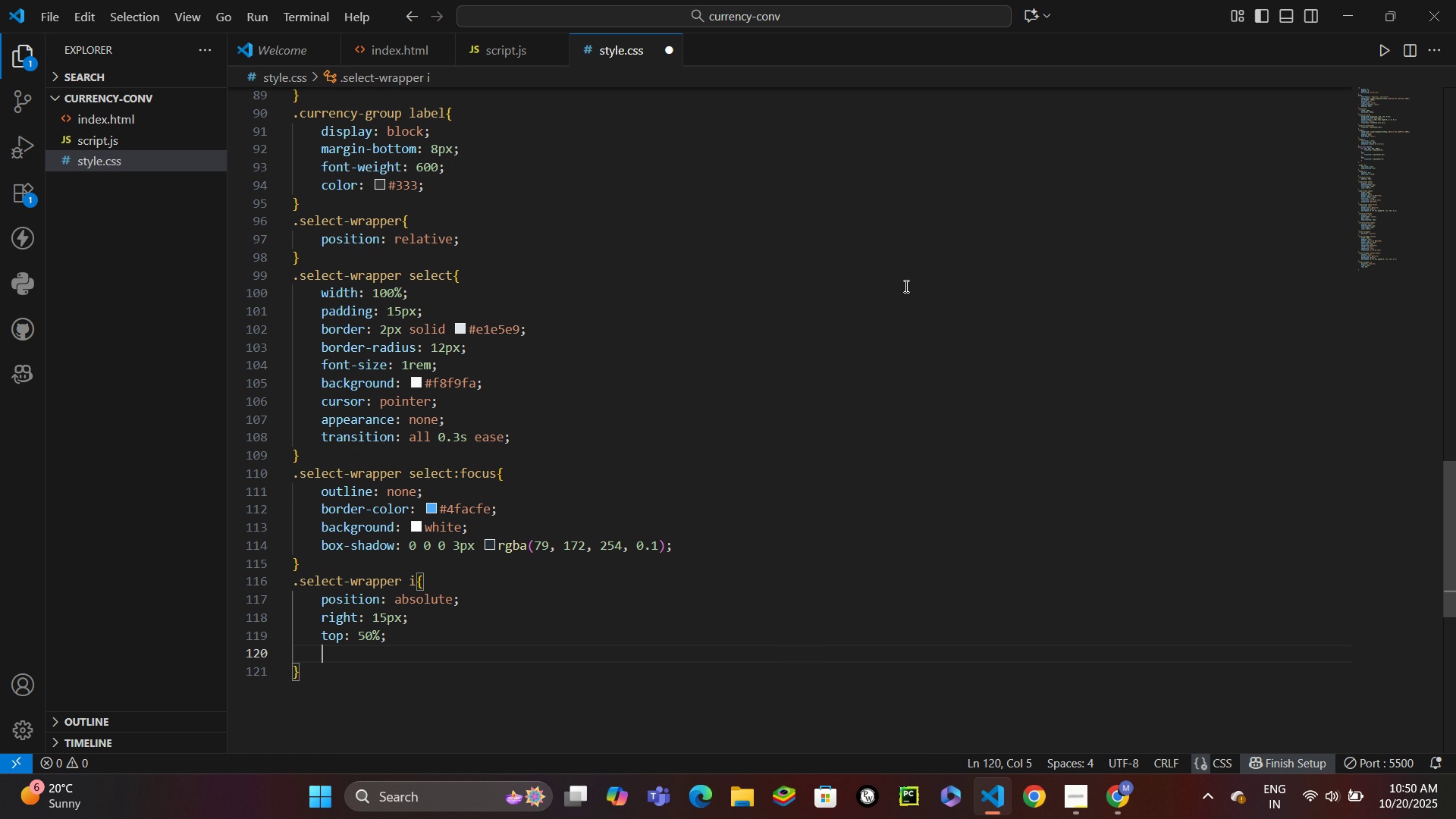 
type(trans)
 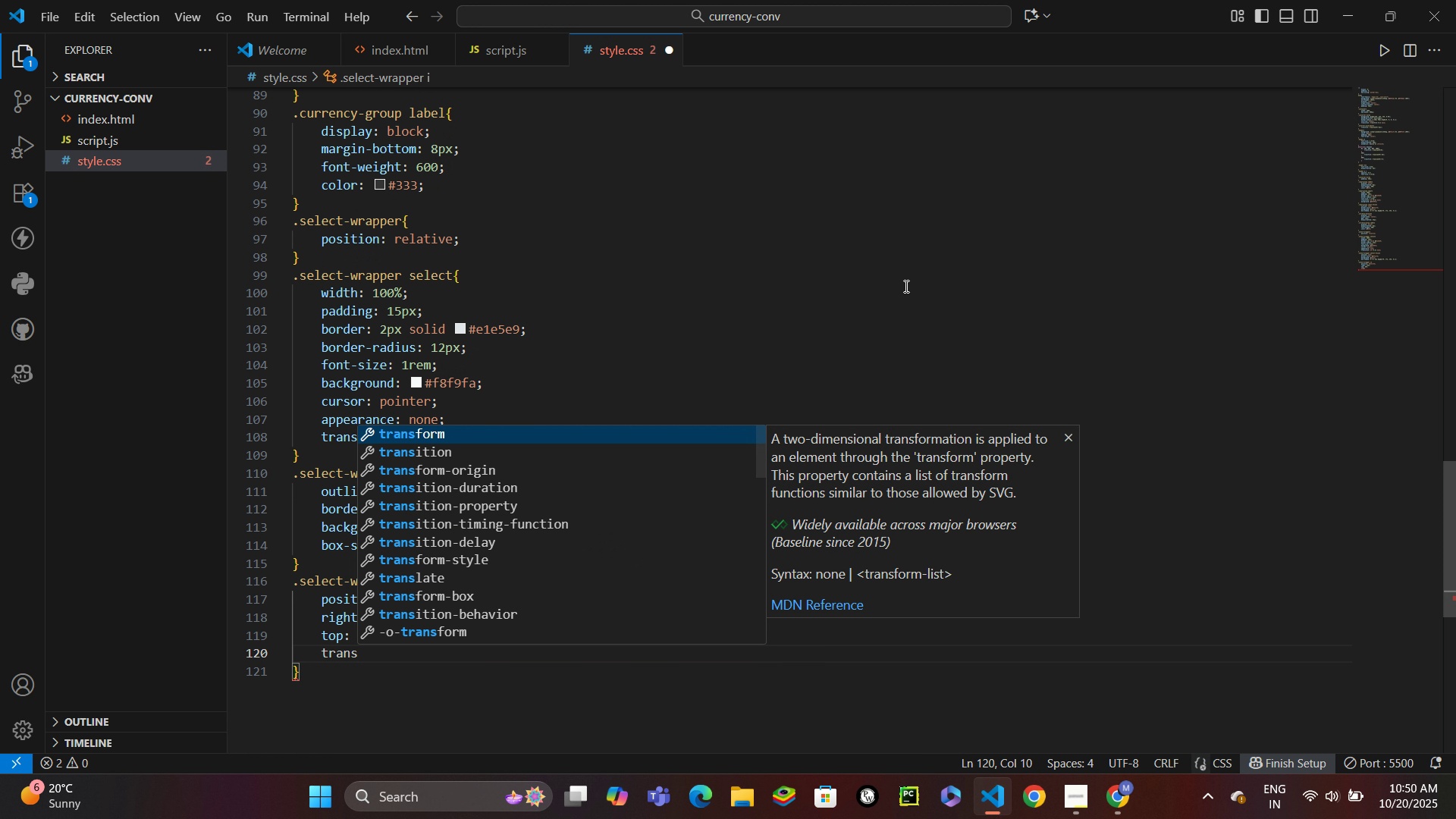 
key(Enter)
 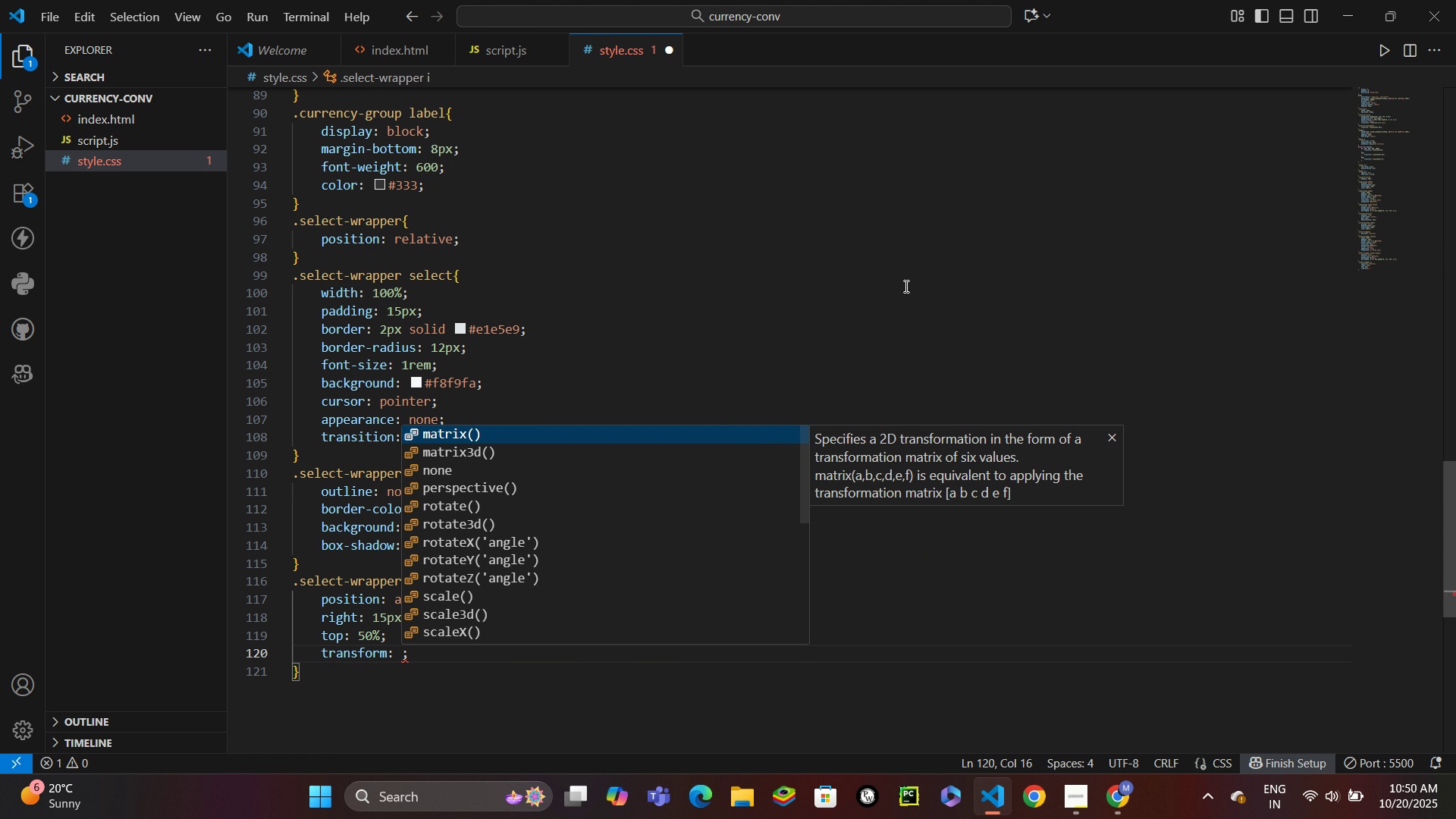 
type(try)
 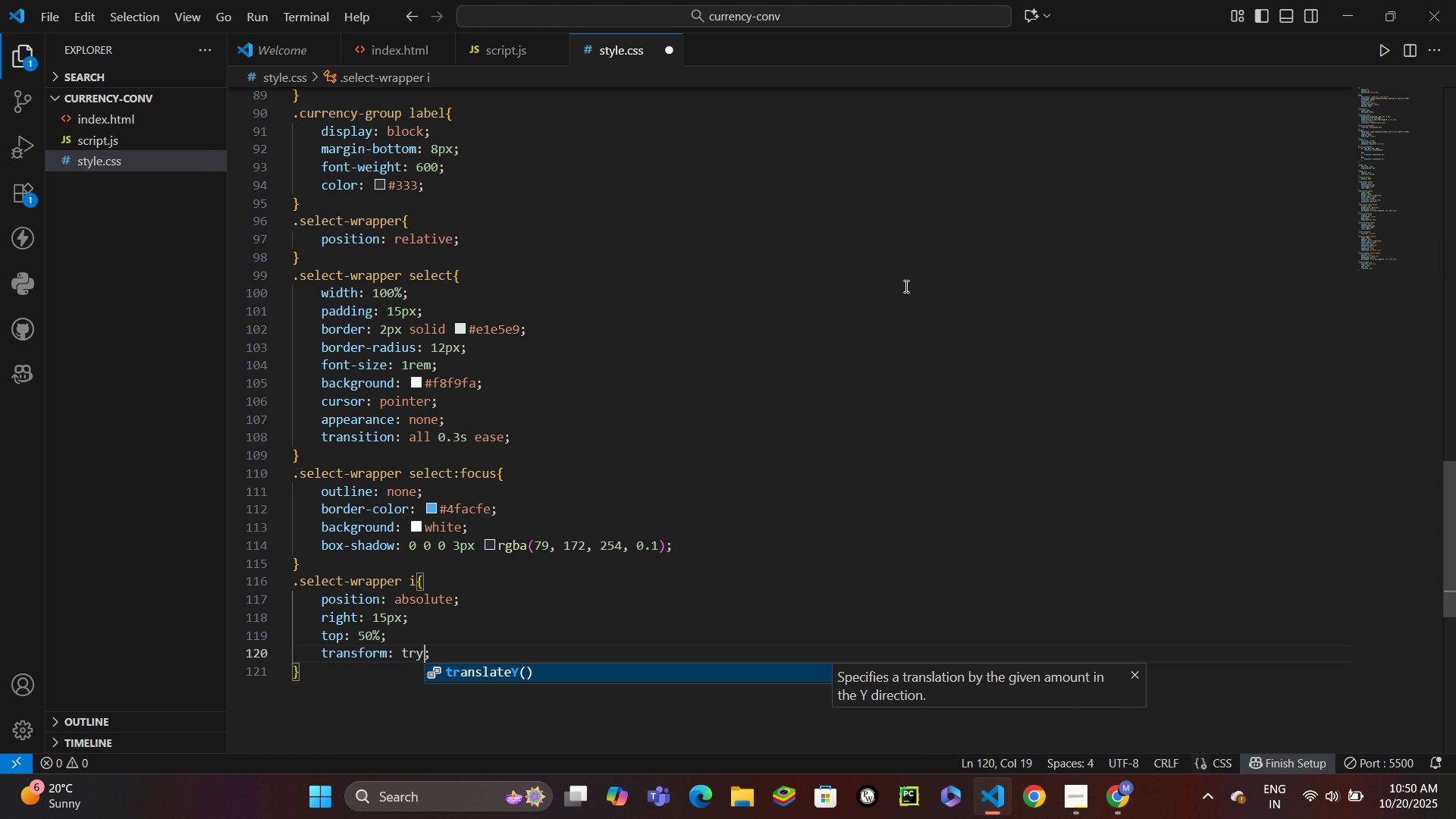 
key(Enter)
 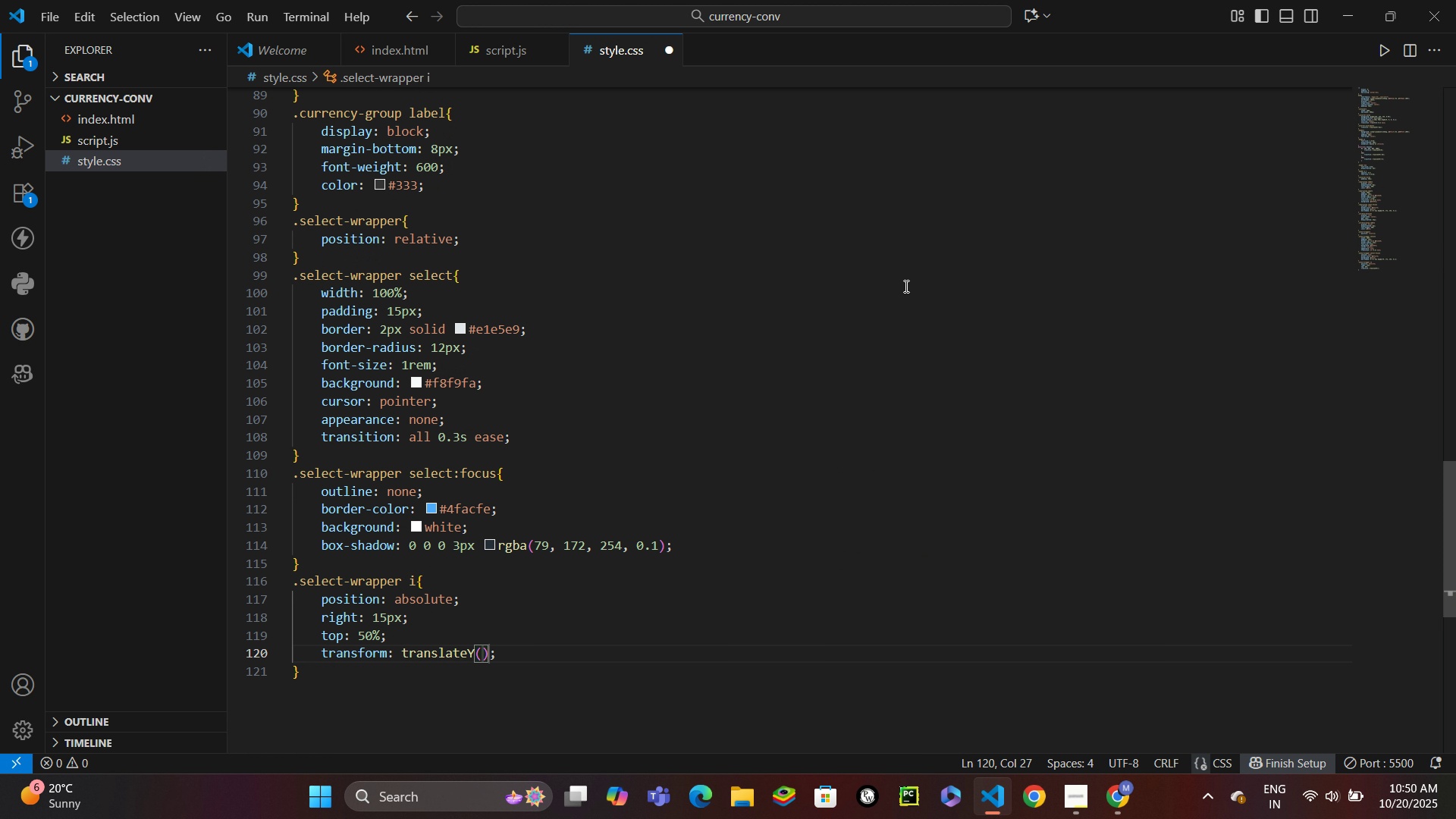 
type(-50)
 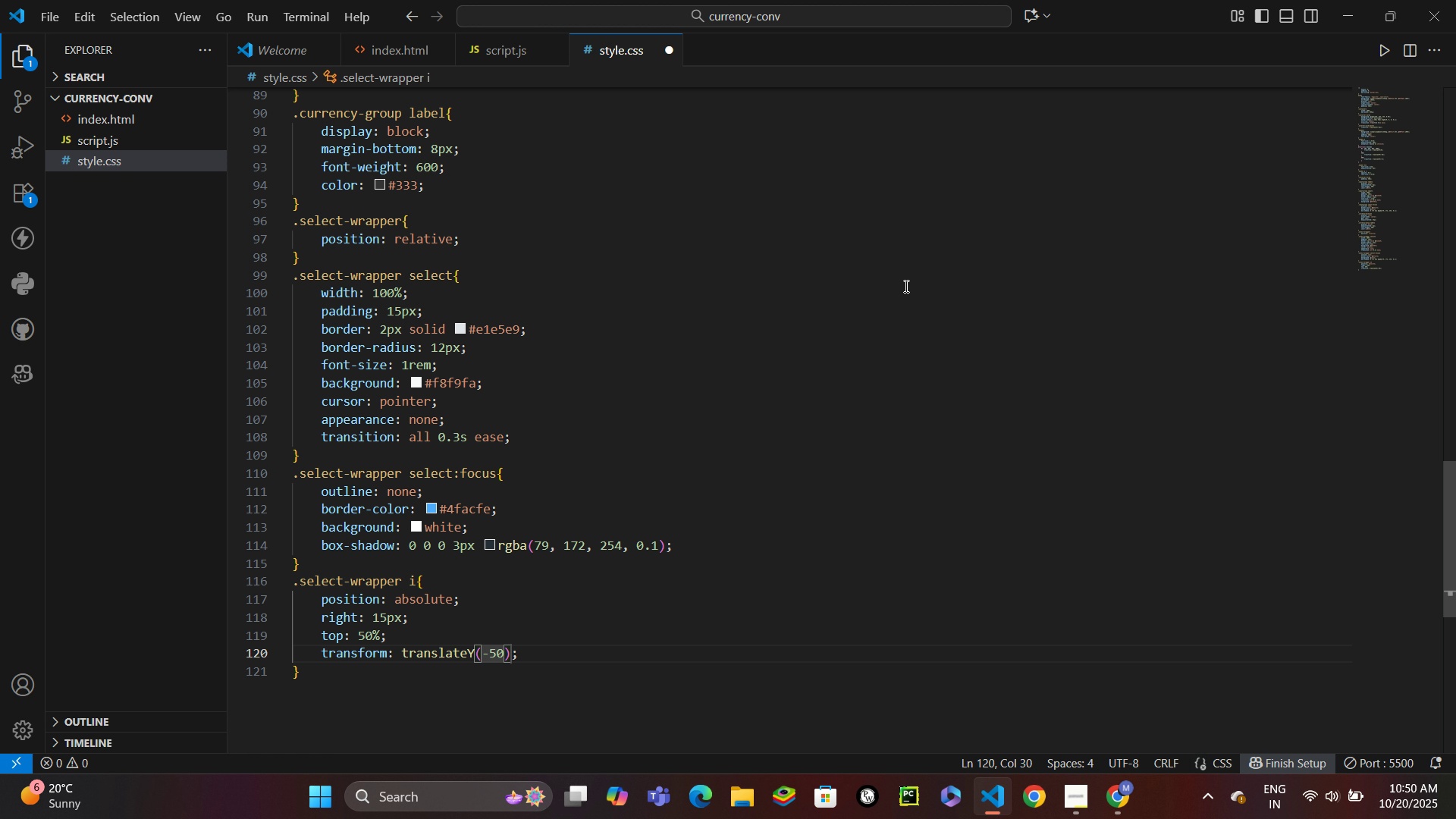 
key(Control+ControlLeft)
 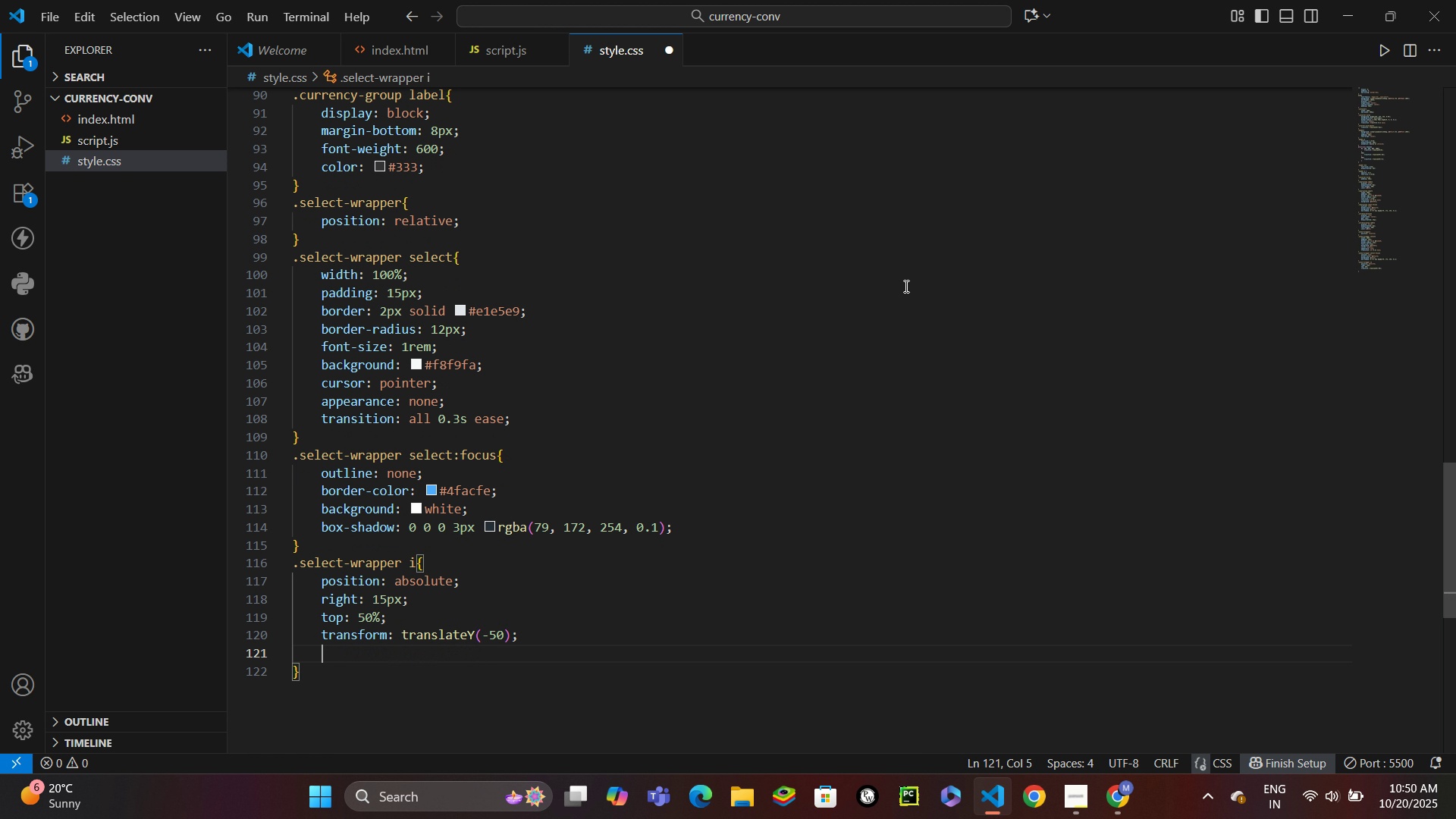 
key(Control+Enter)
 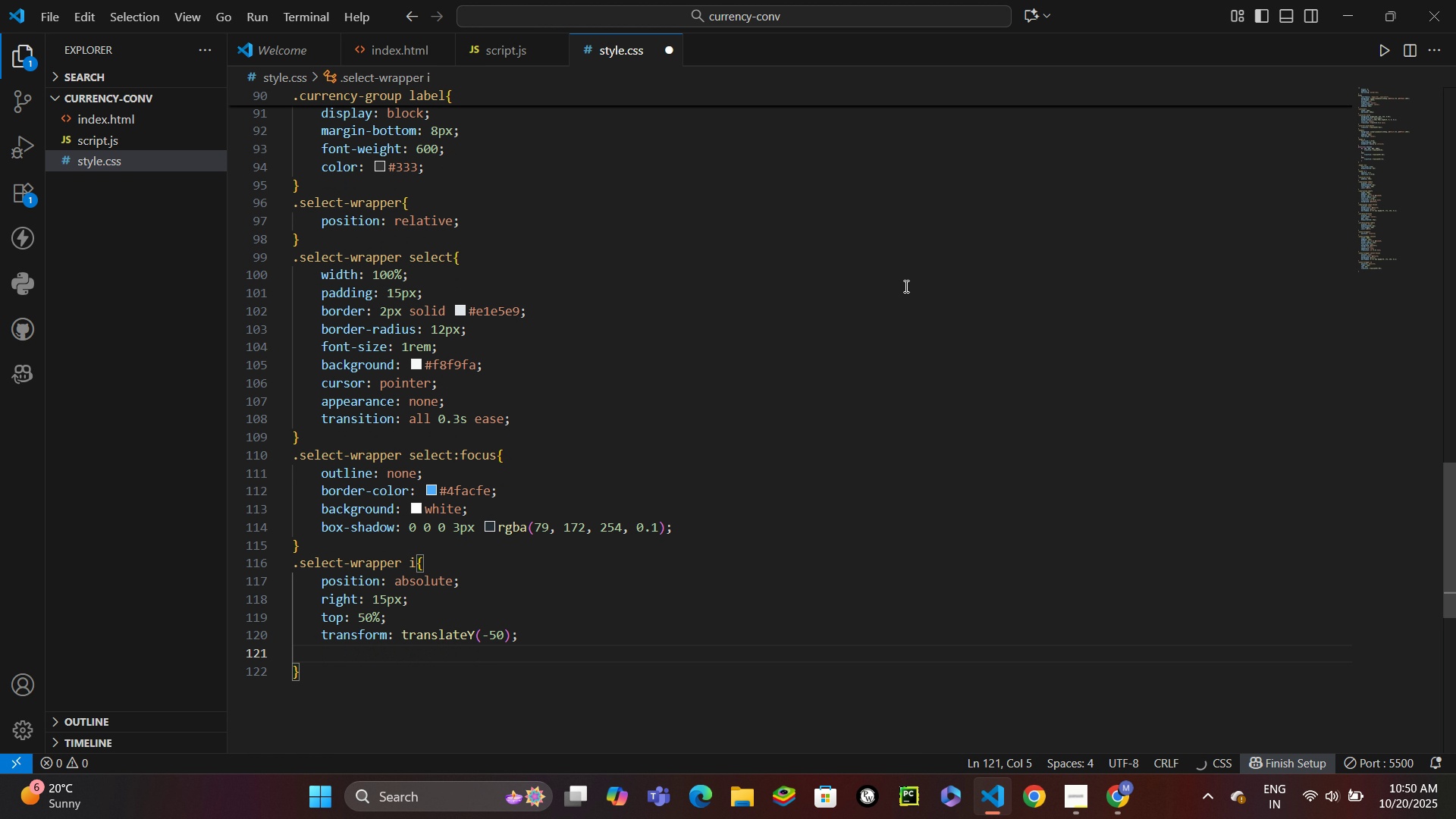 
type(colro)
 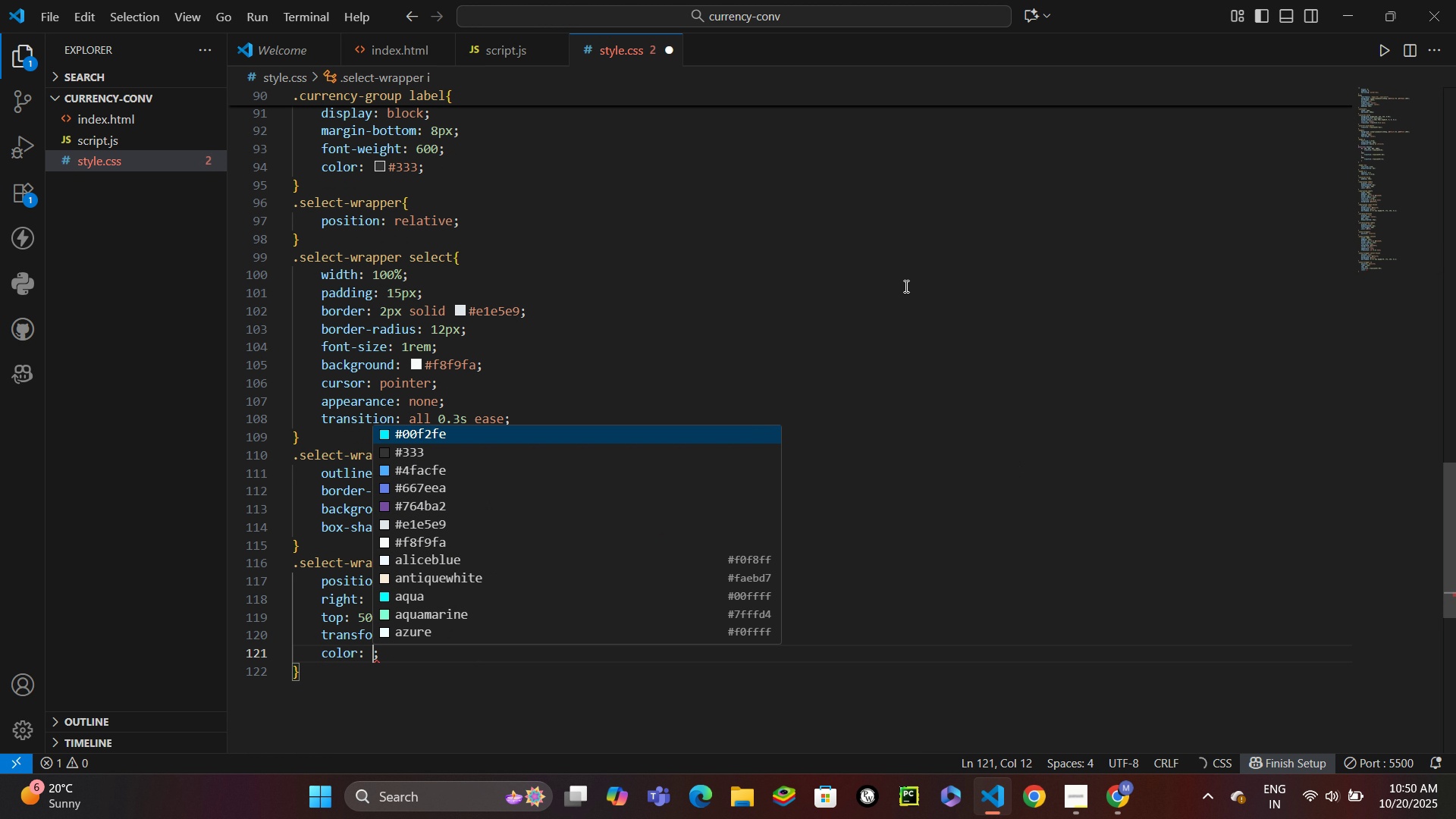 
key(Enter)
 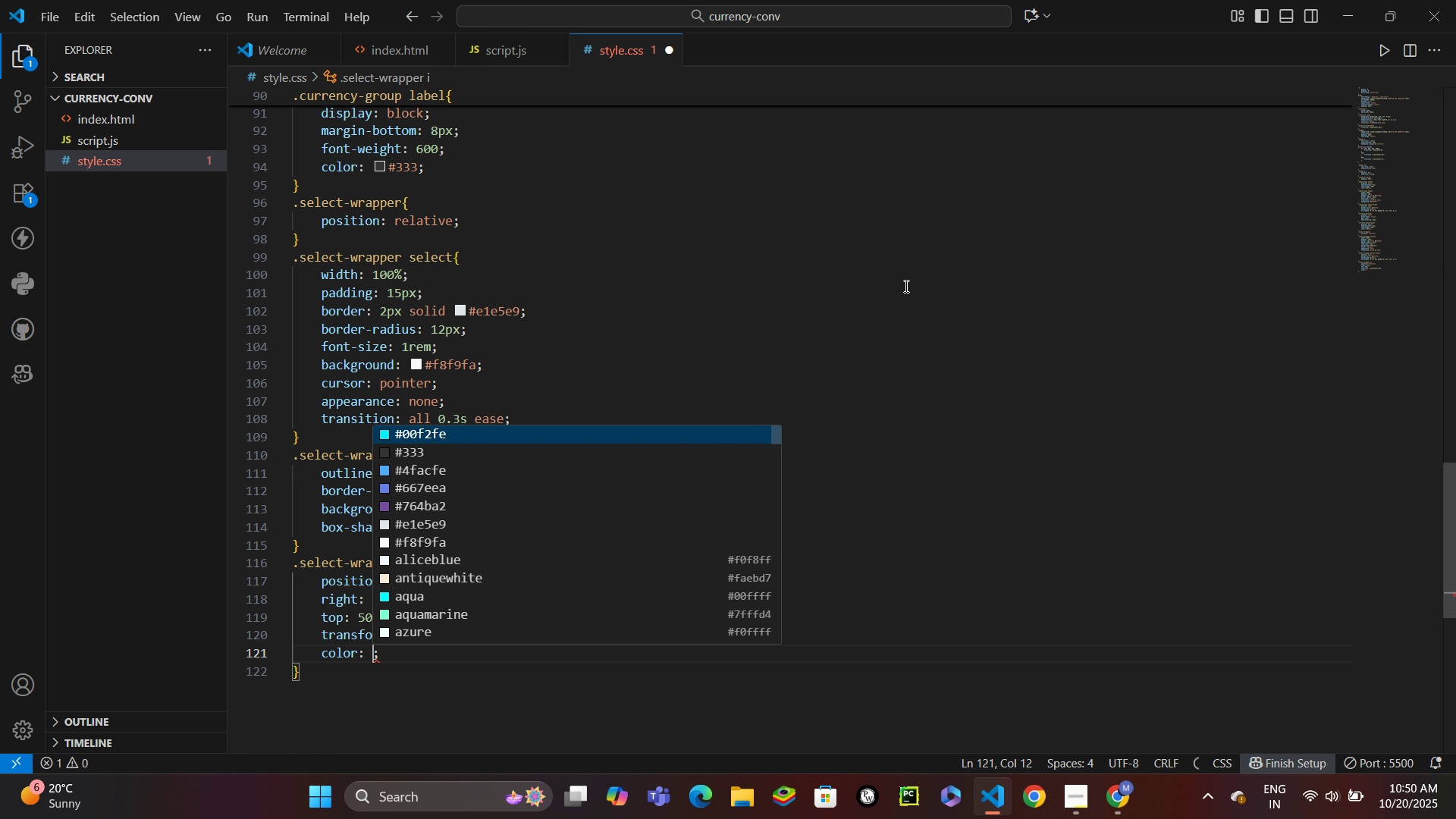 
type(#666)
 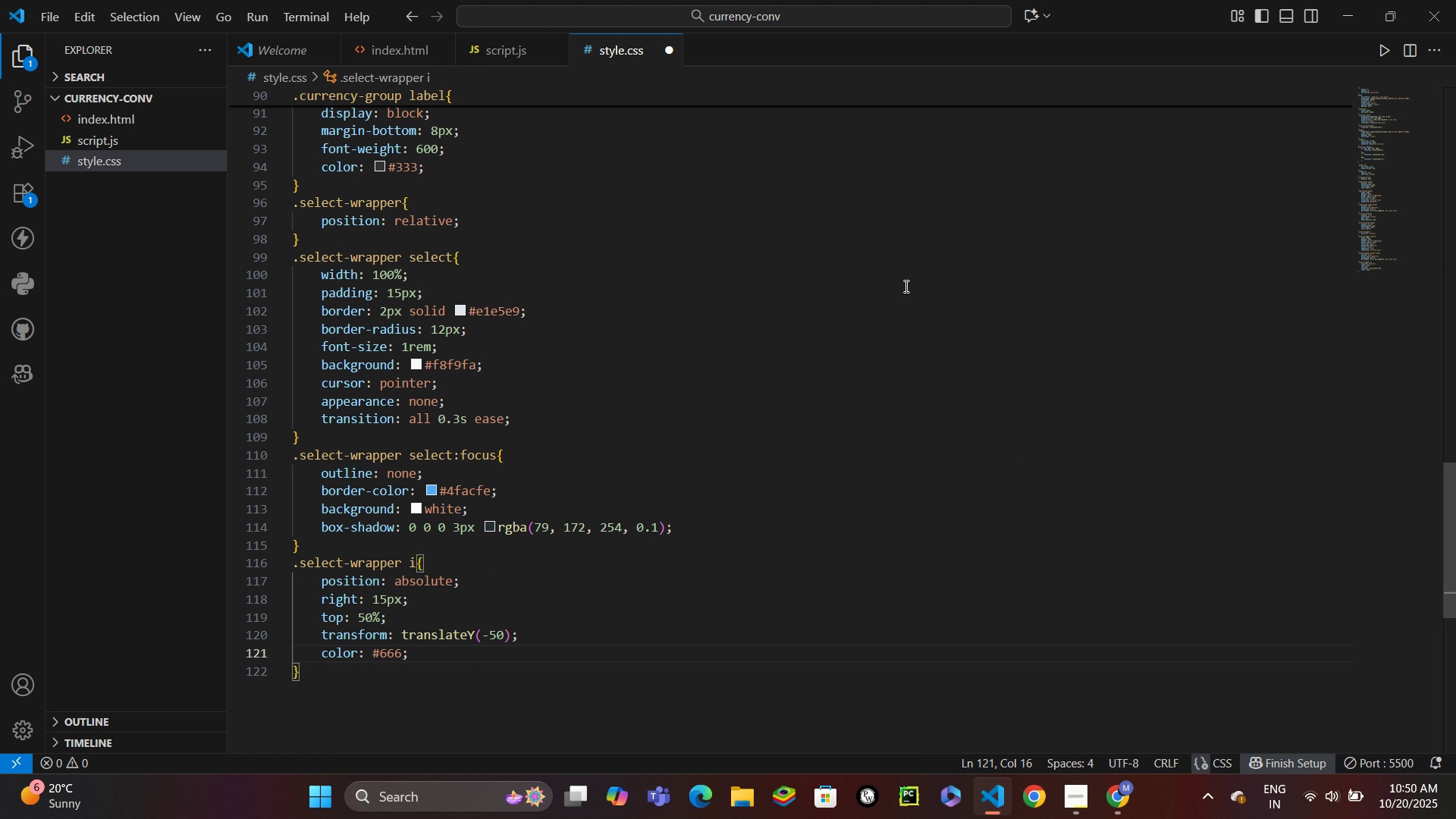 
key(Control+ControlLeft)
 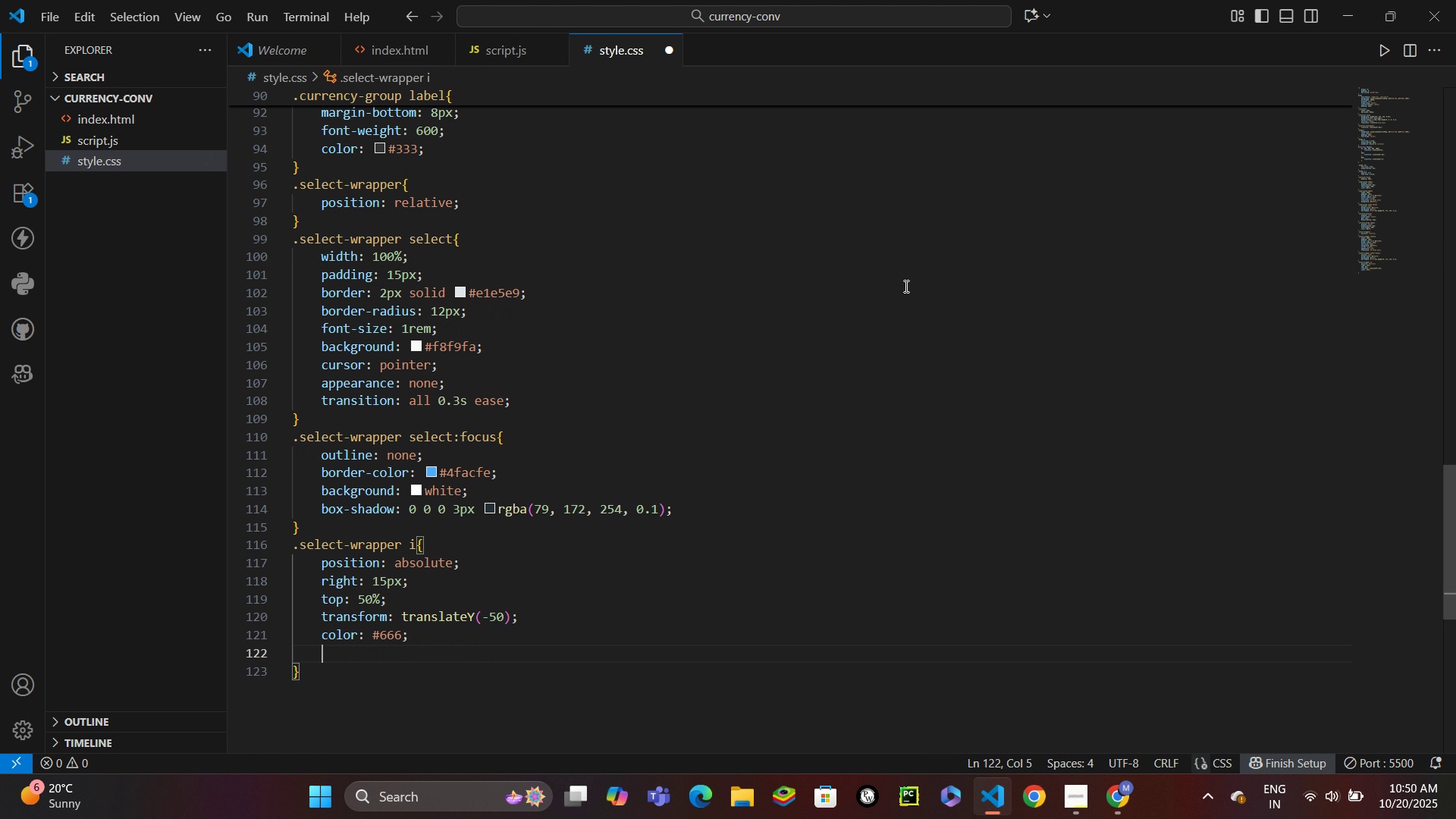 
key(Control+Enter)
 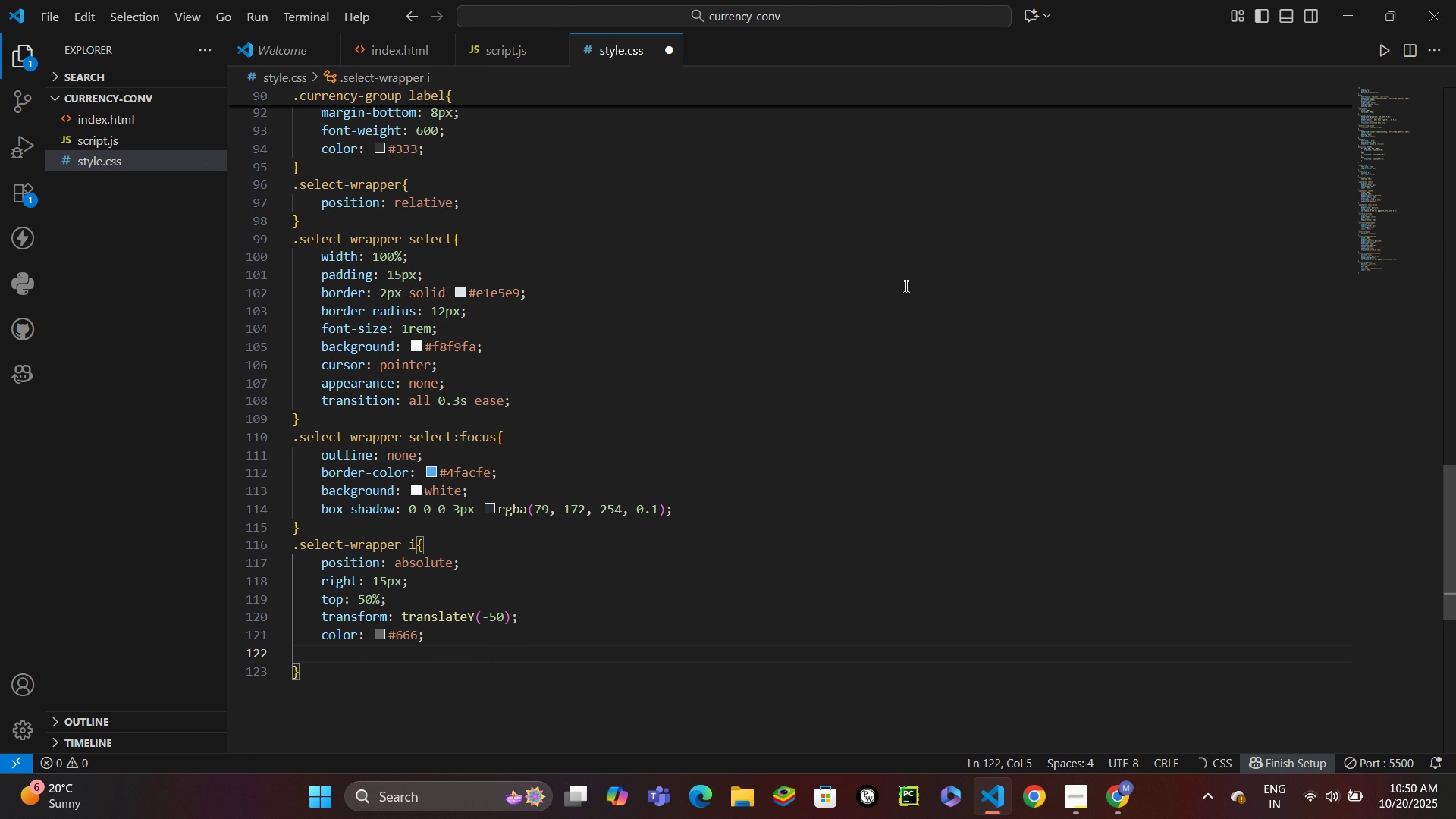 
type(pointee)
 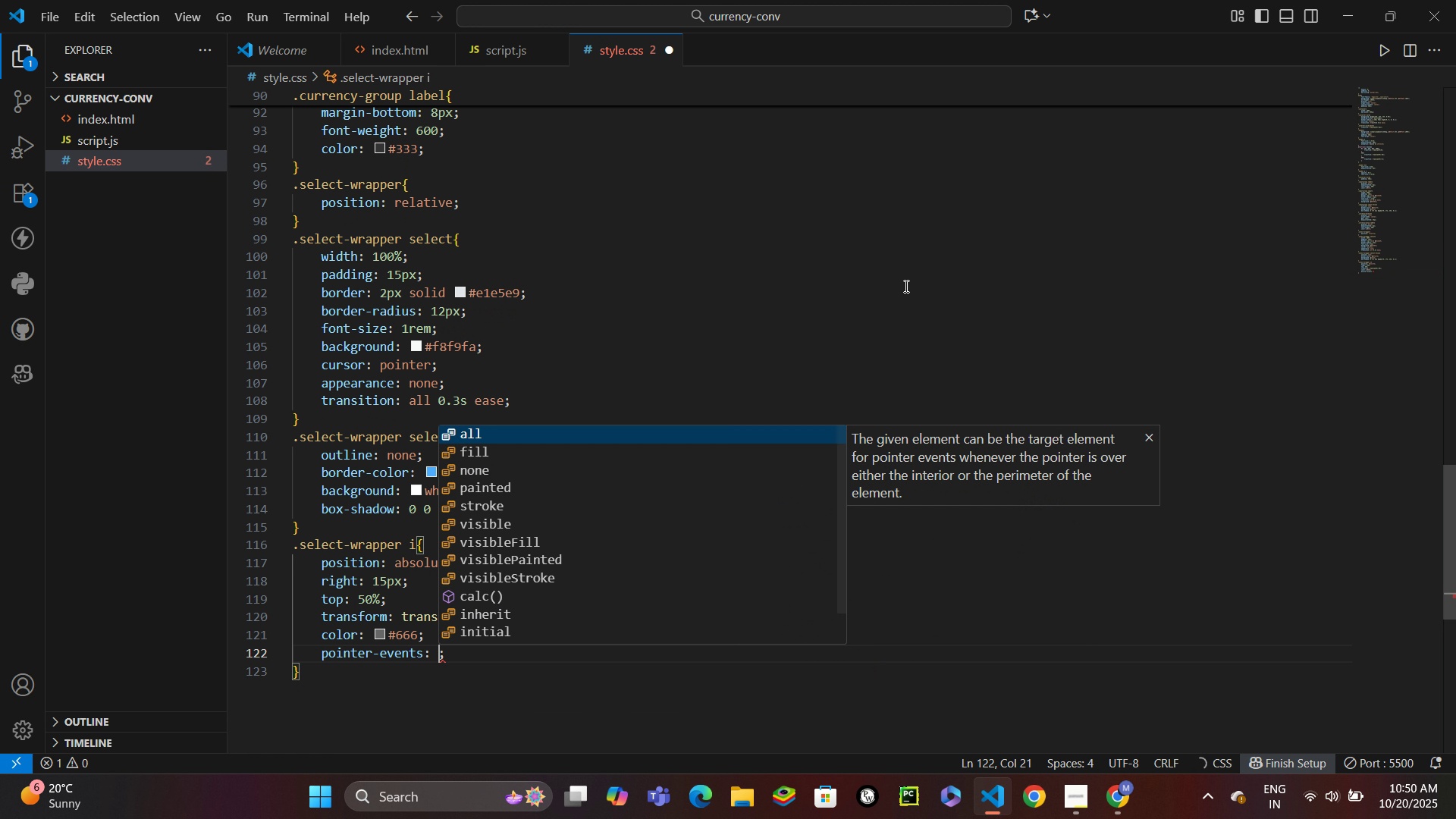 
key(Enter)
 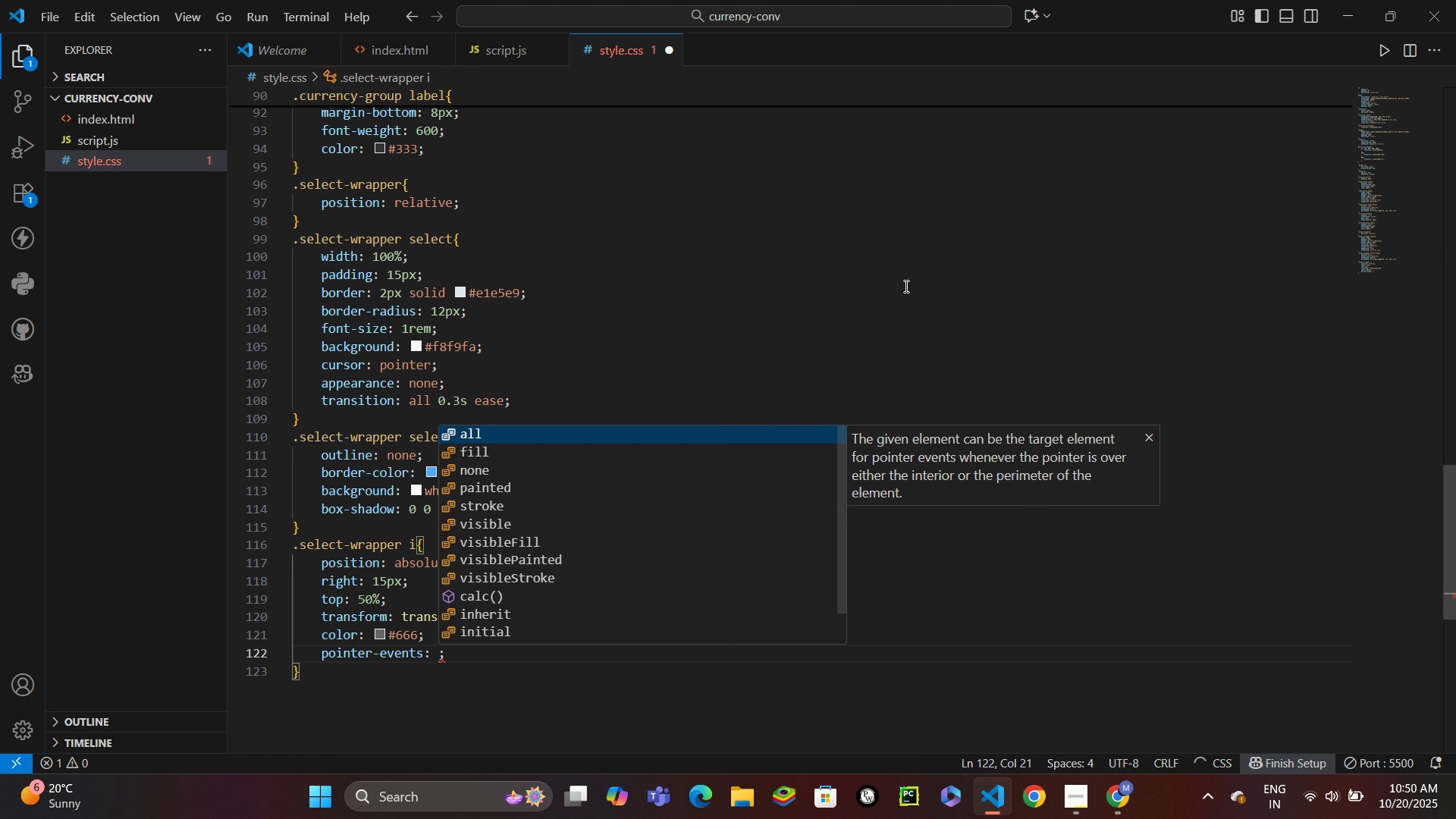 
type(none)
 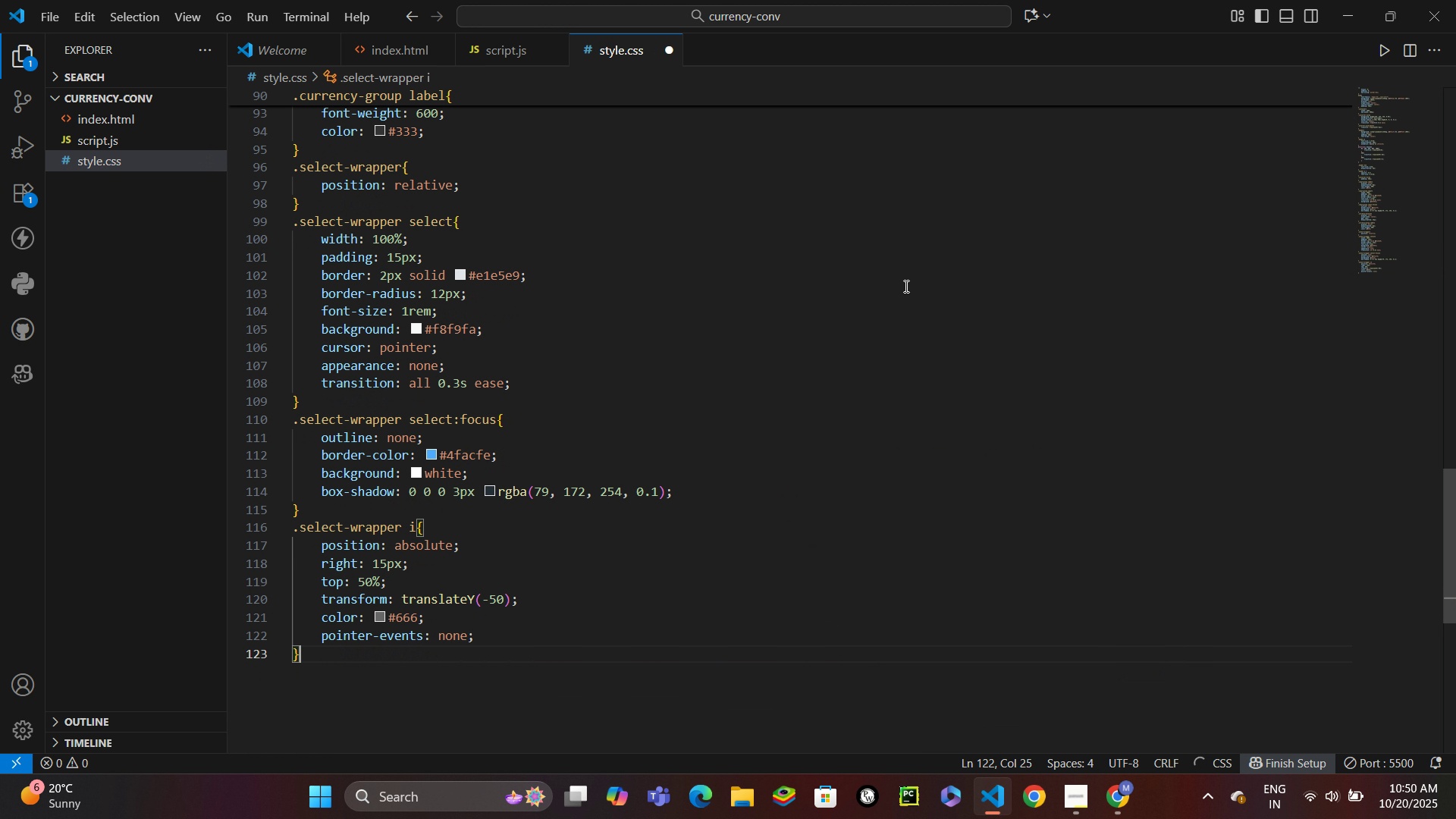 
key(ArrowDown)
 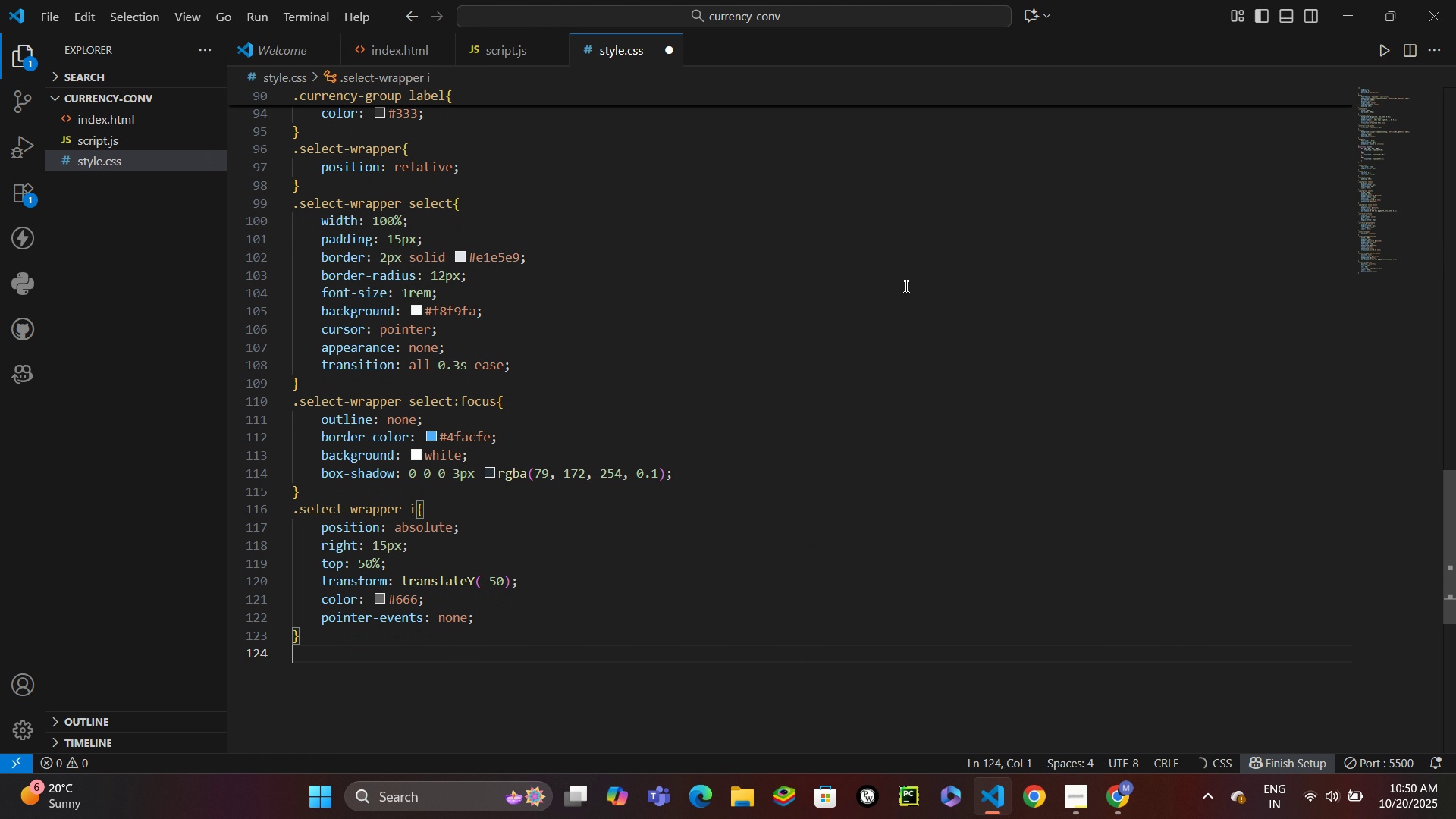 
key(Enter)
 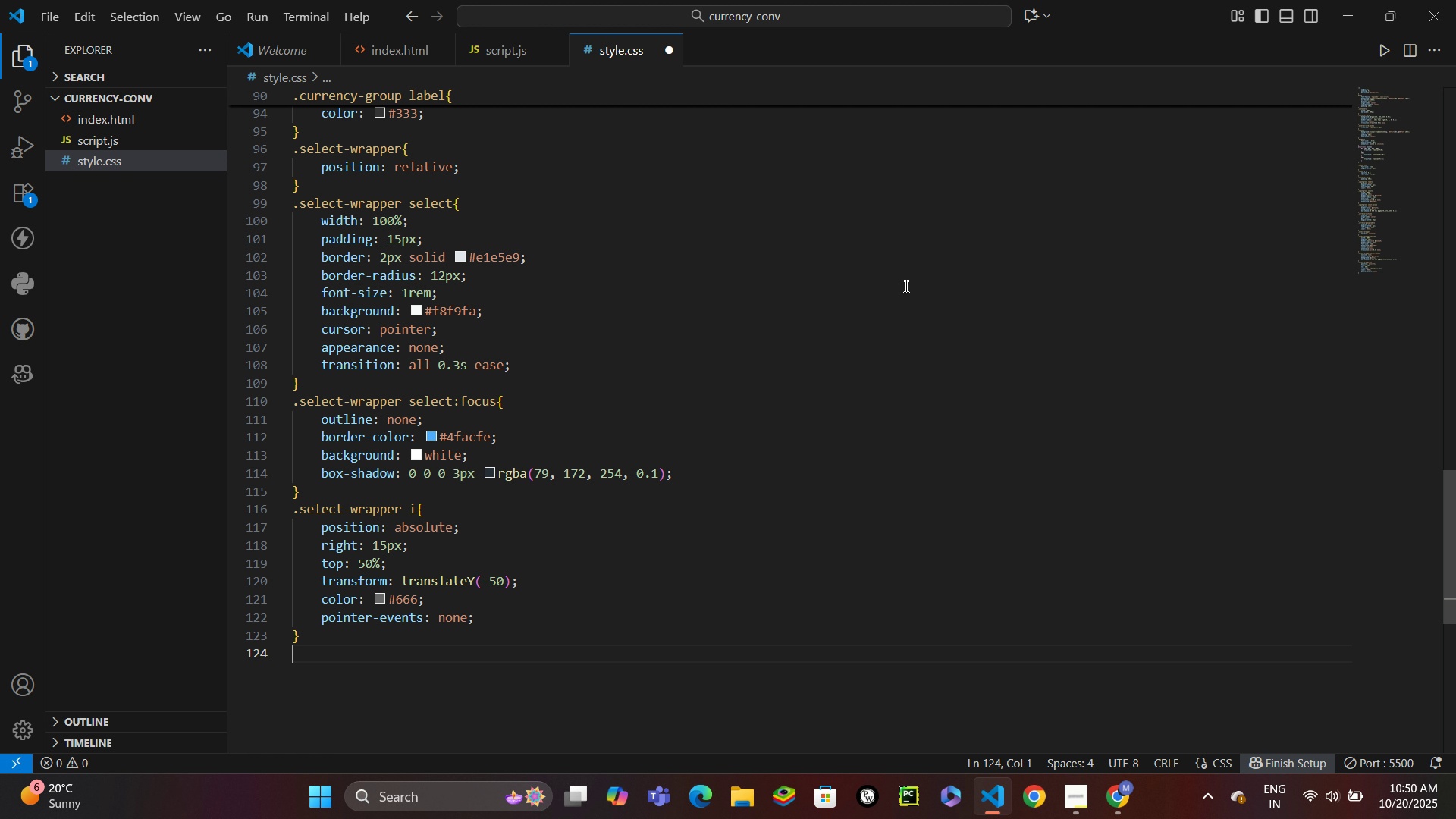 
type(.swap-btn{)
 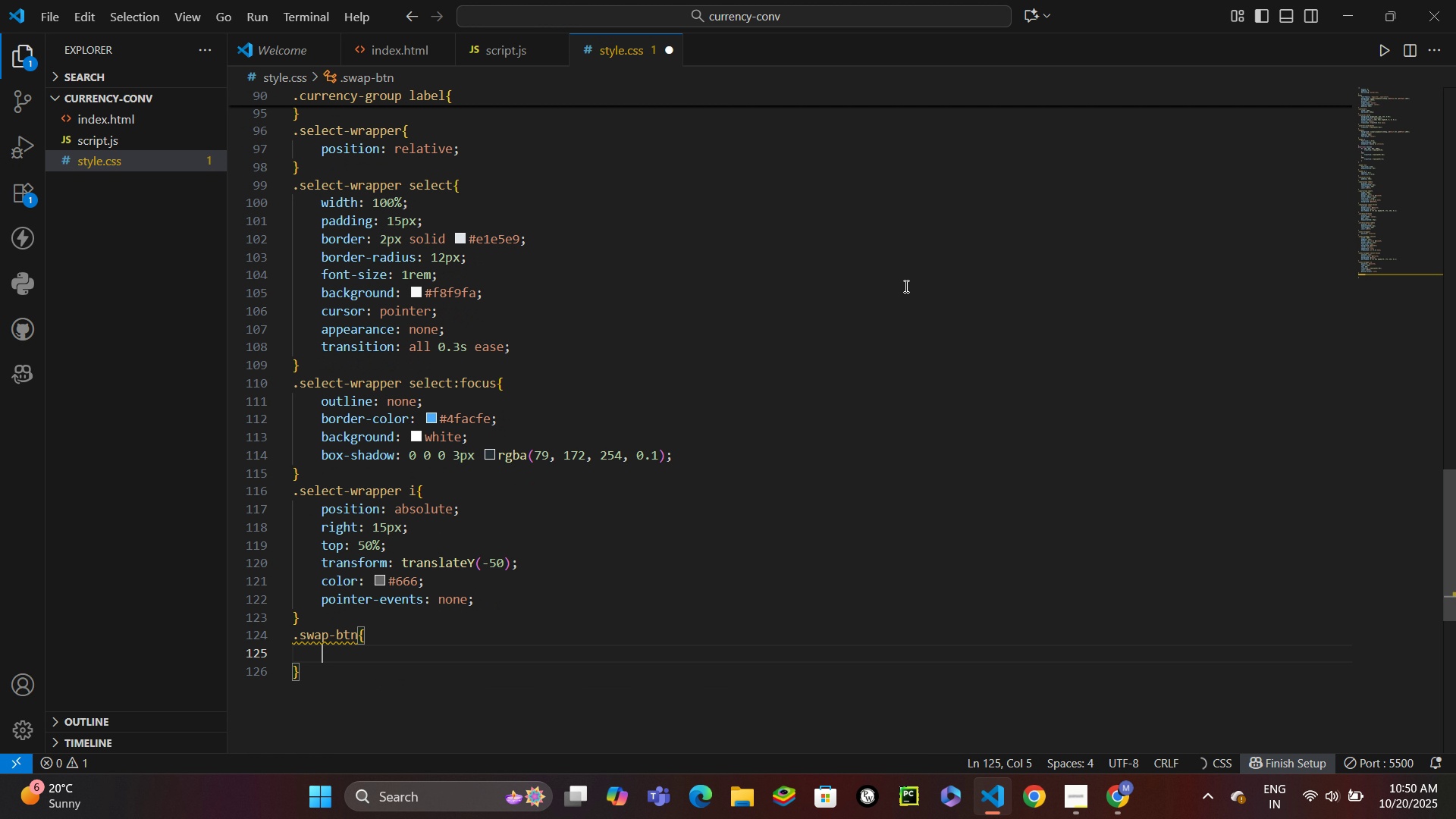 
 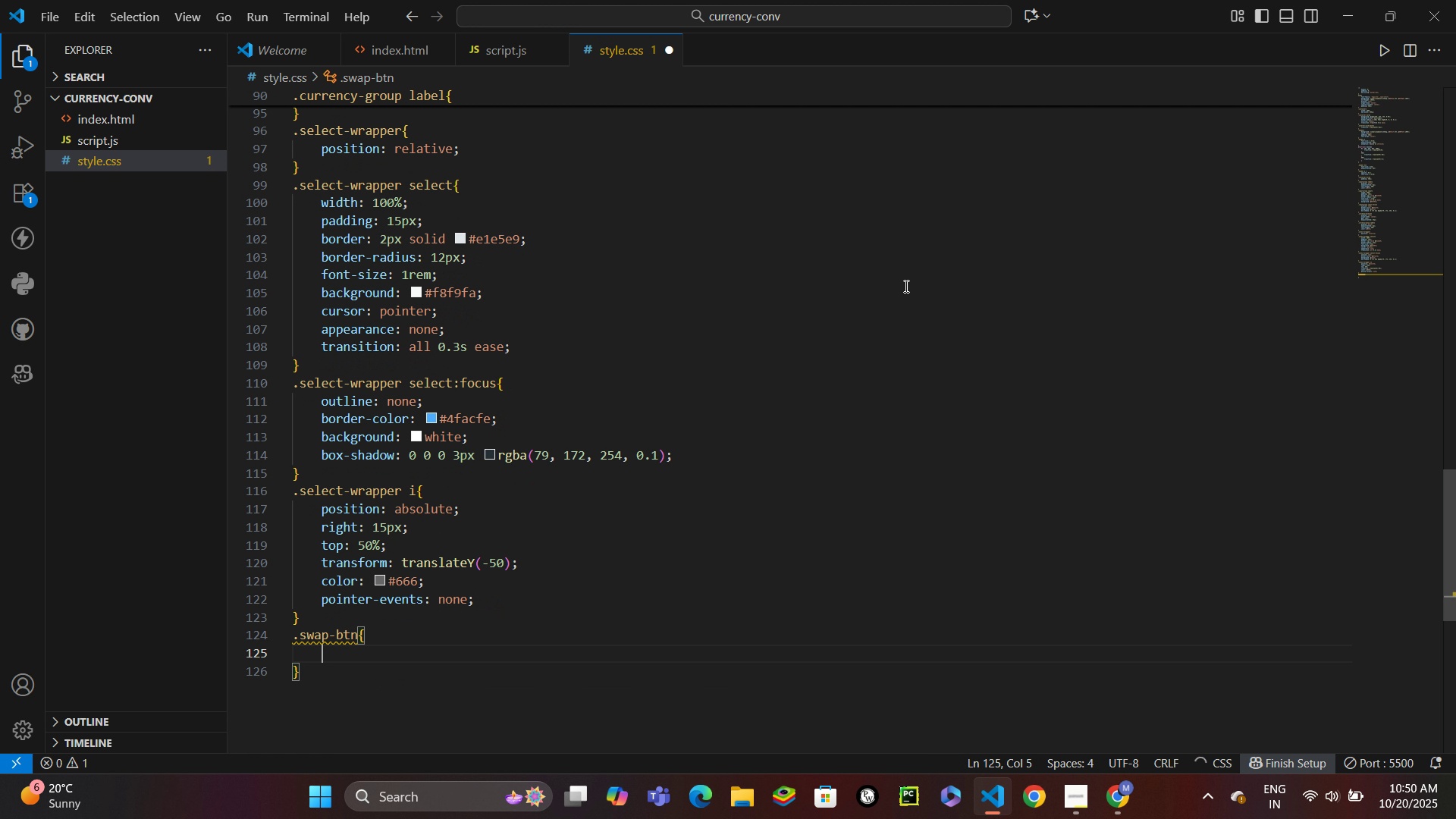 
key(Enter)
 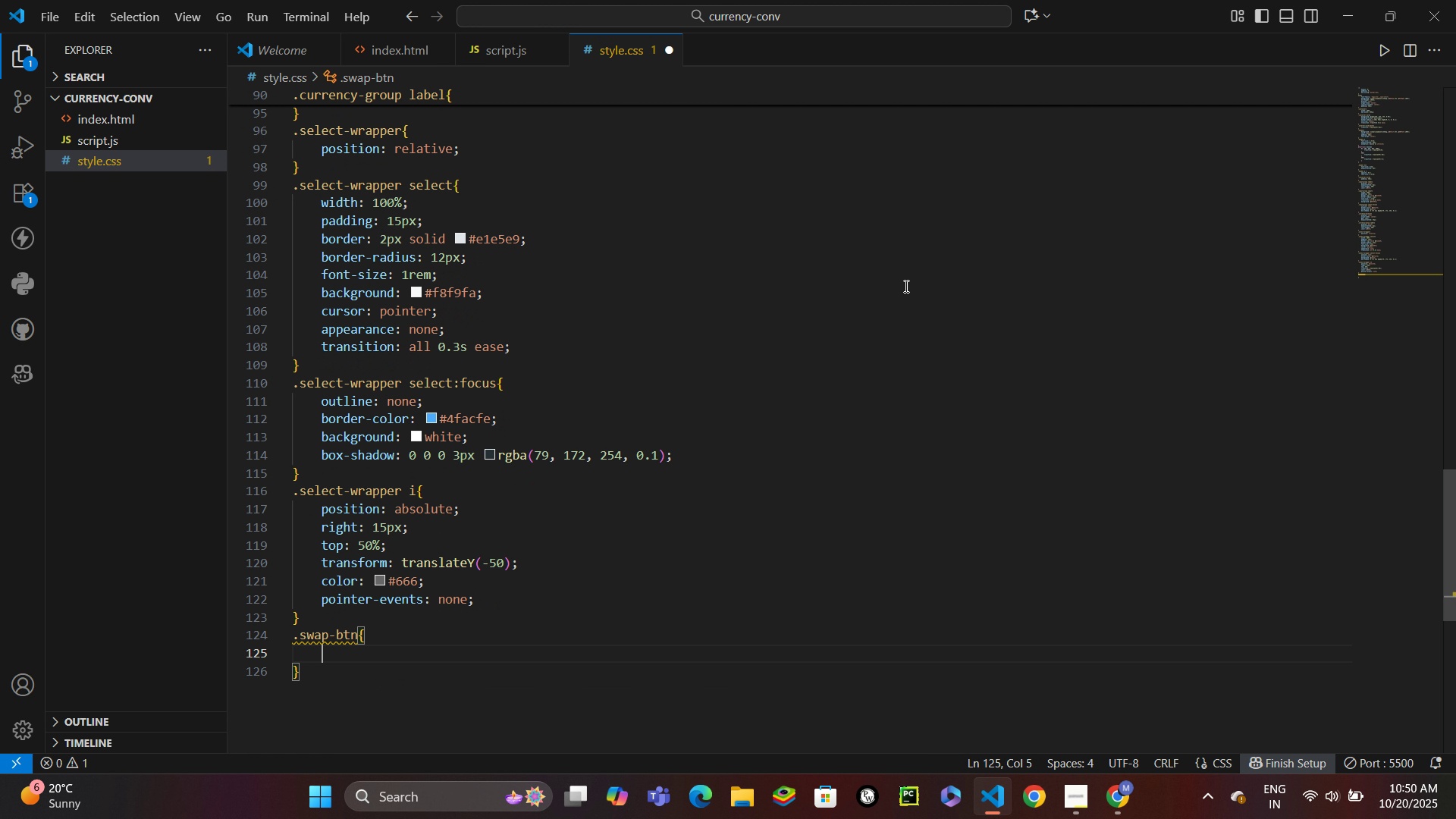 
type(back)
 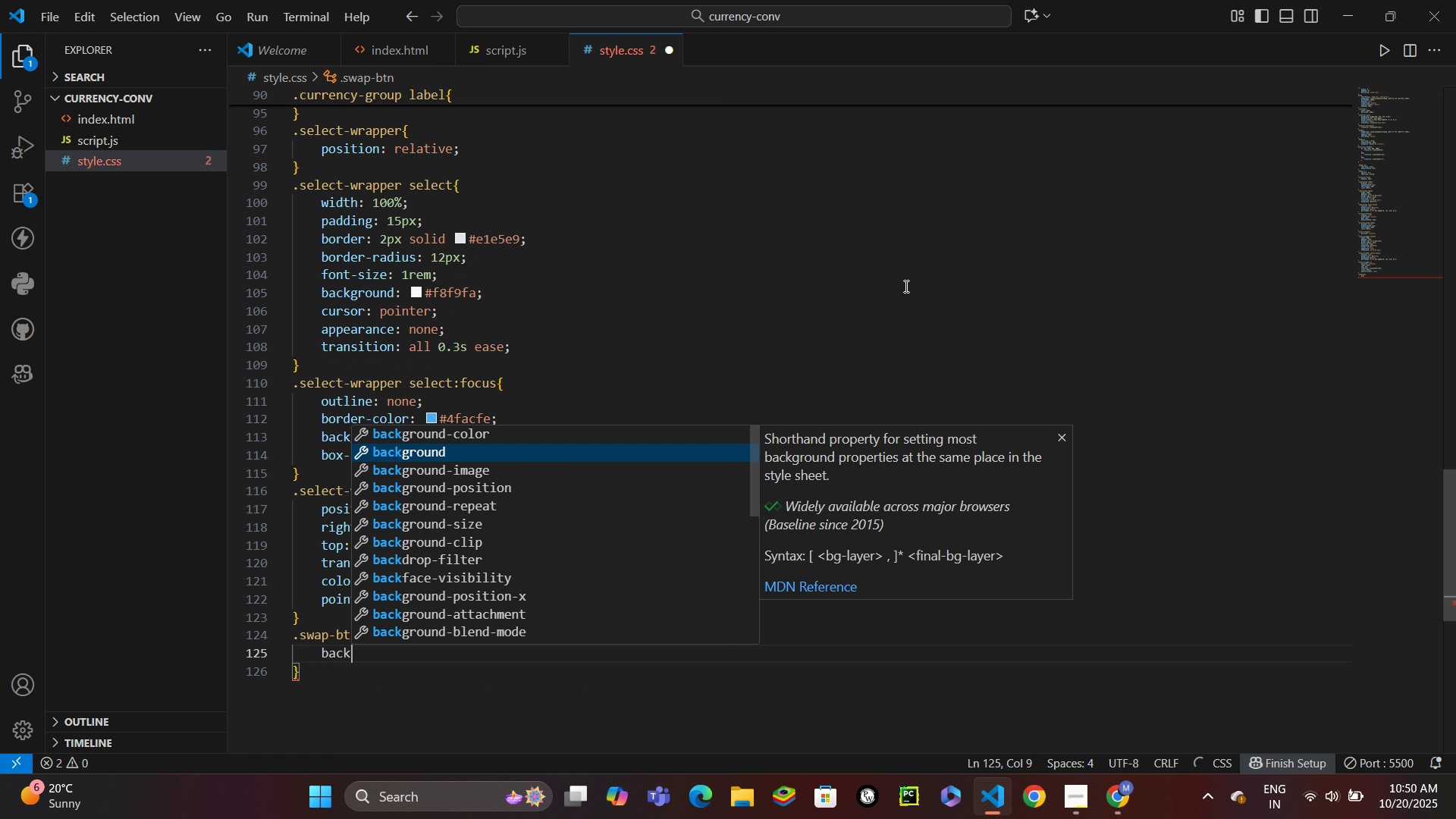 
key(ArrowDown)
 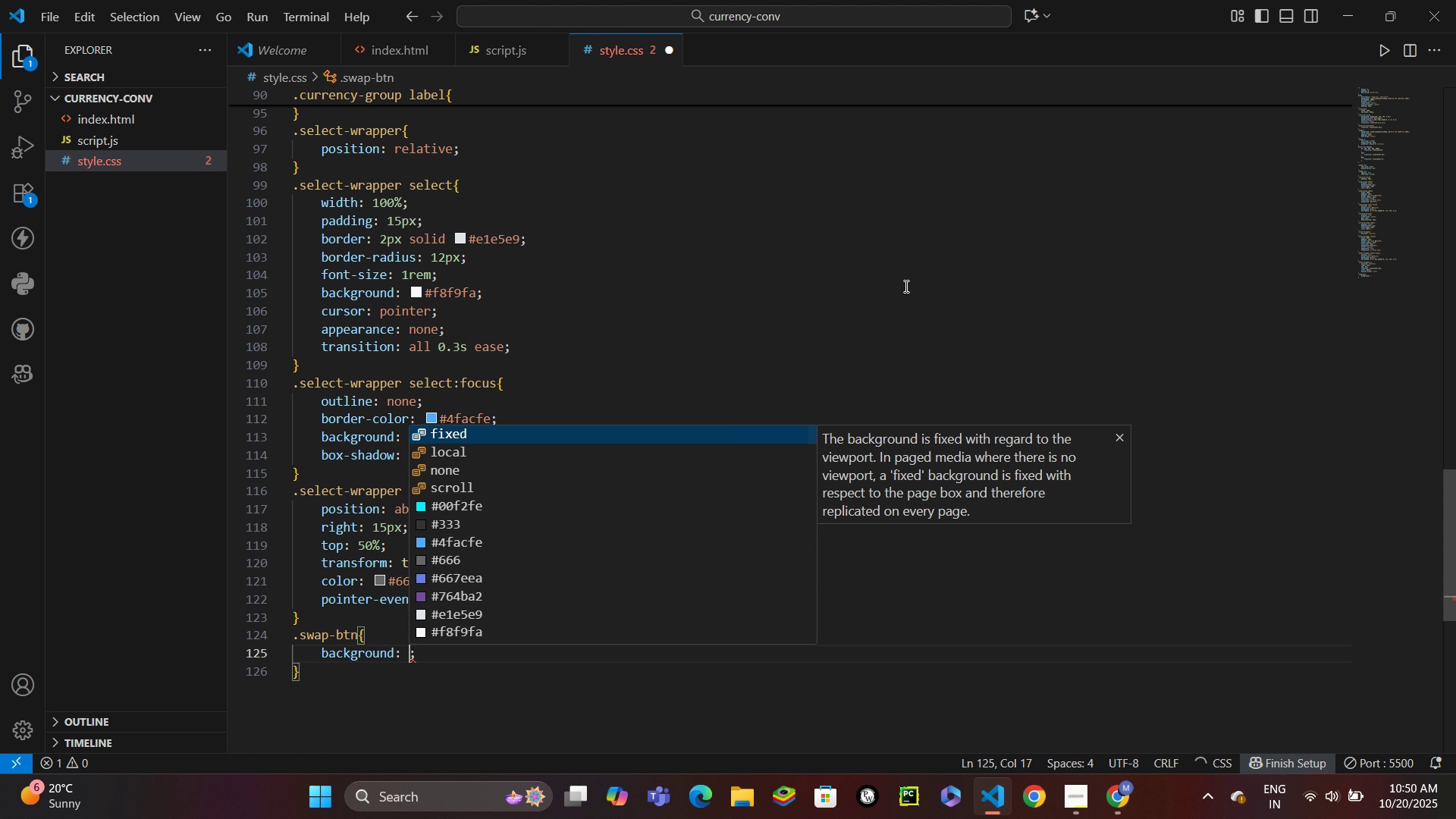 
key(Enter)
 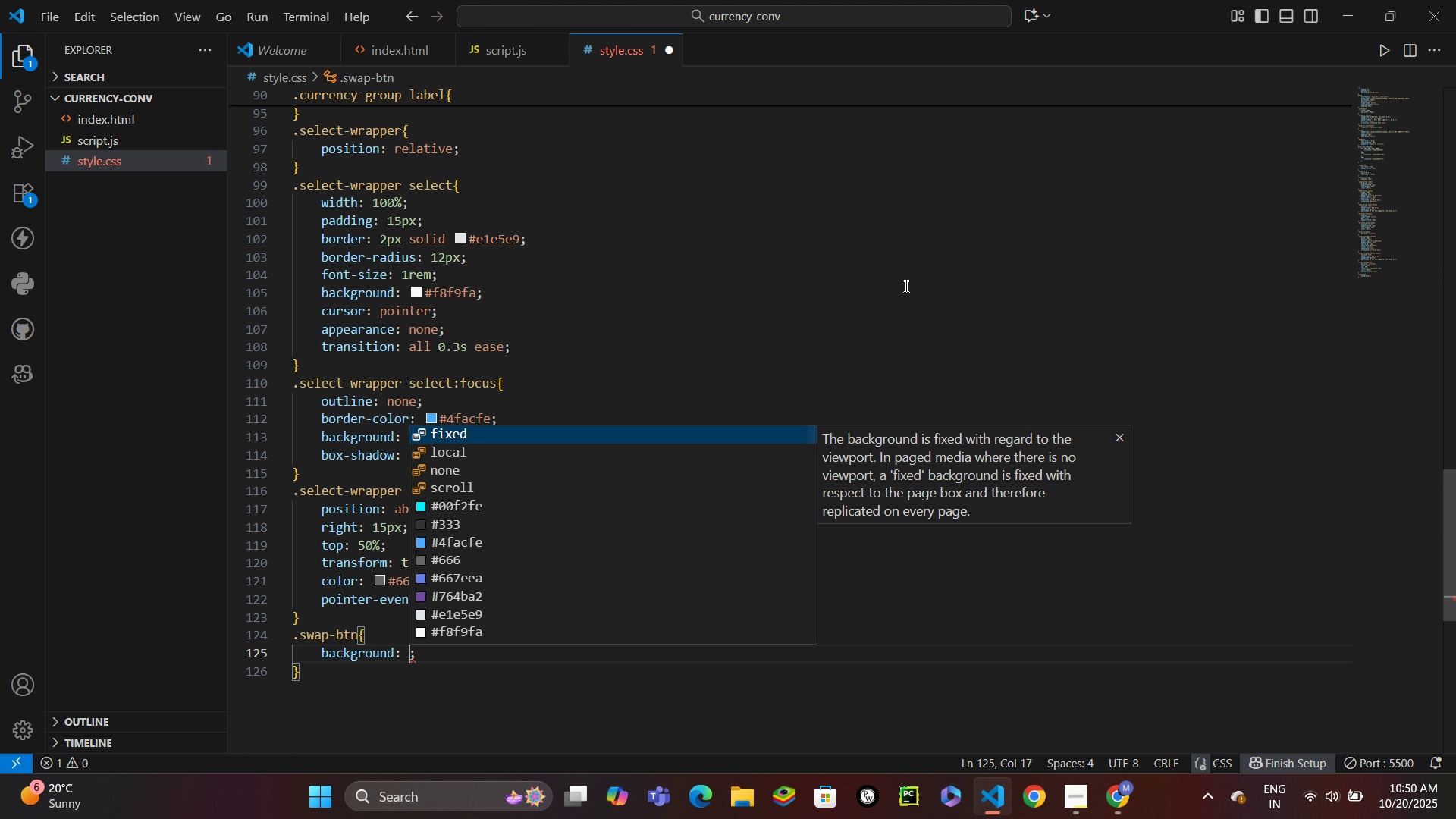 
type(#4f)
 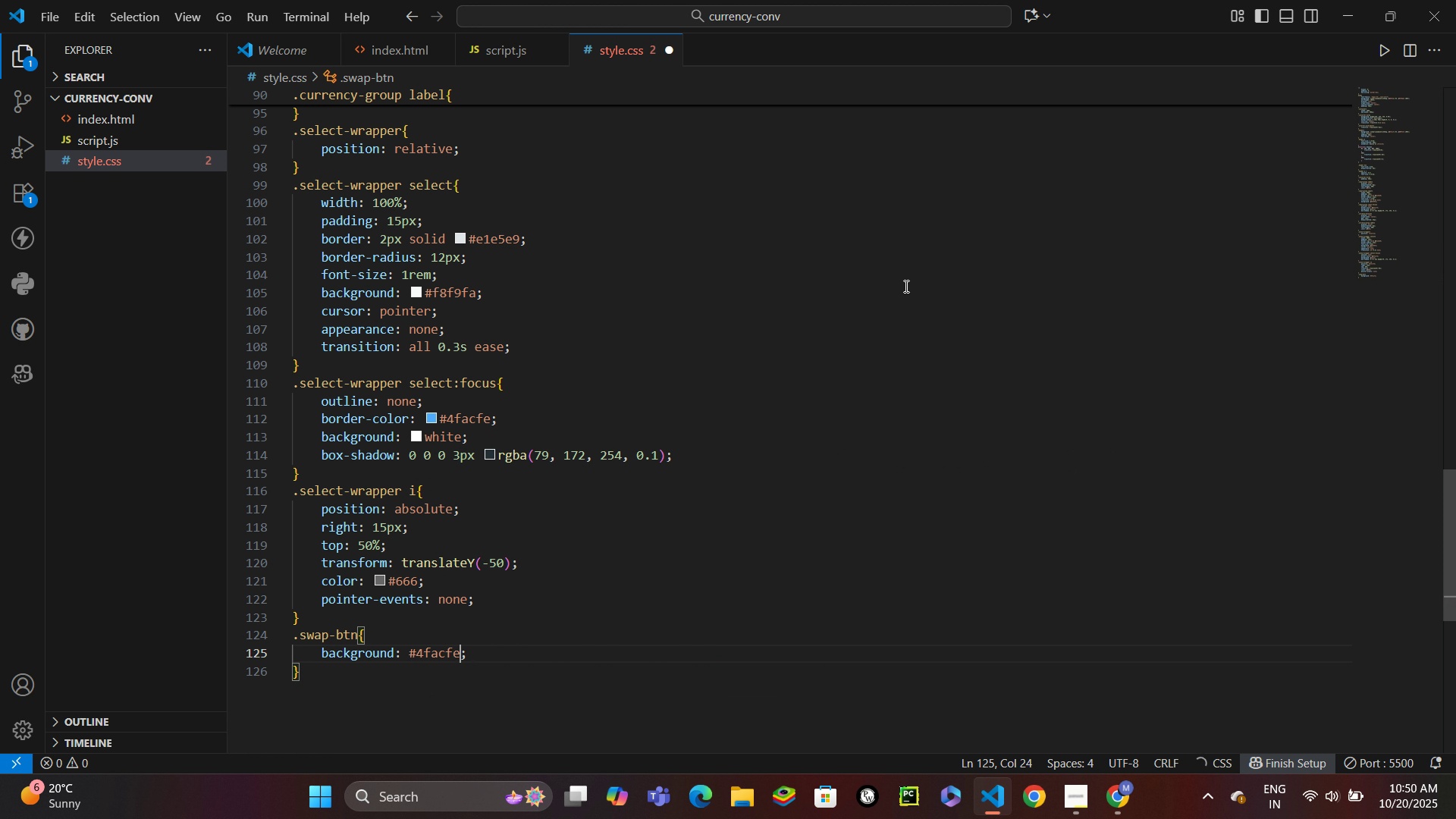 
key(Enter)
 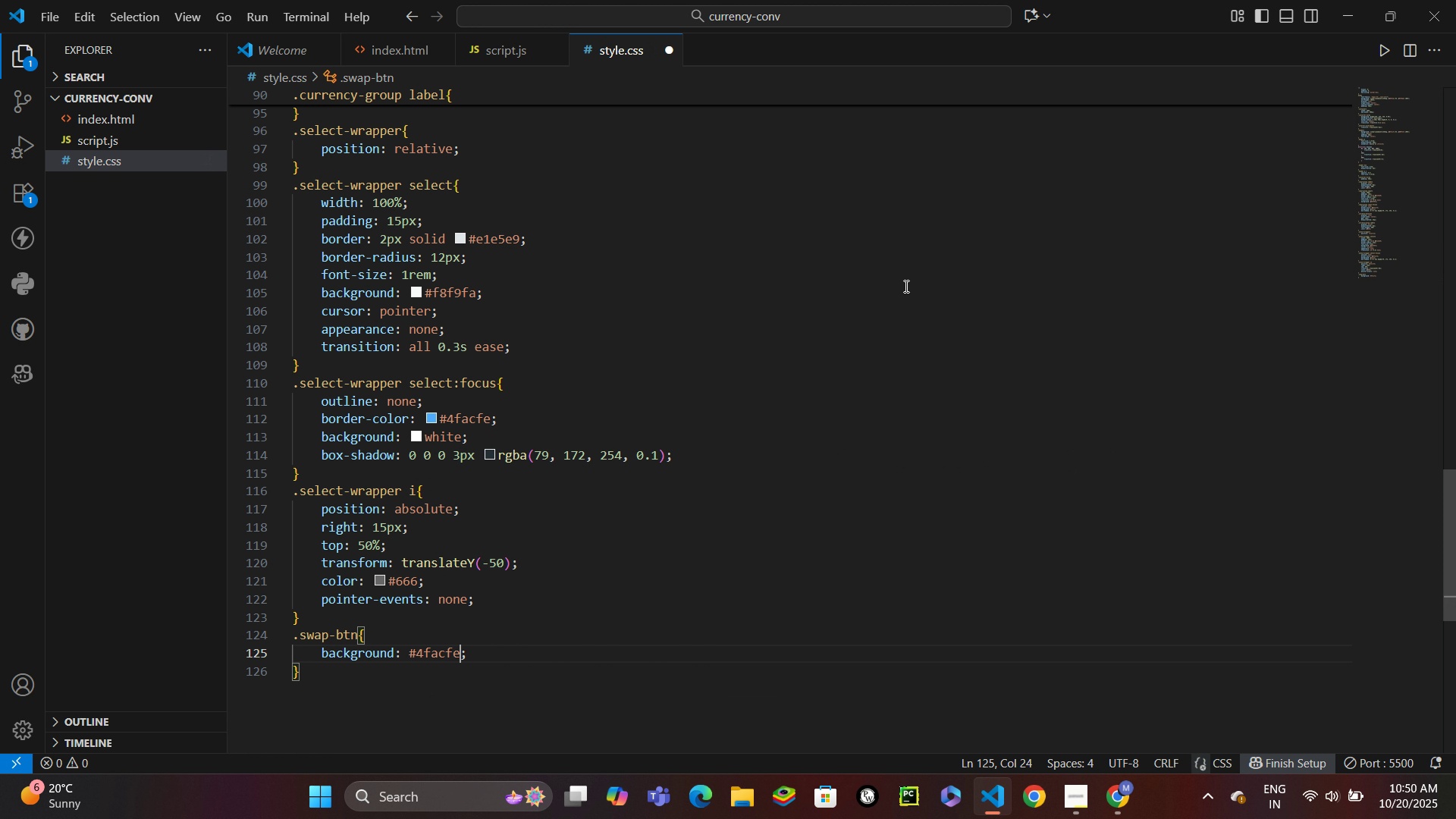 
key(Control+ControlLeft)
 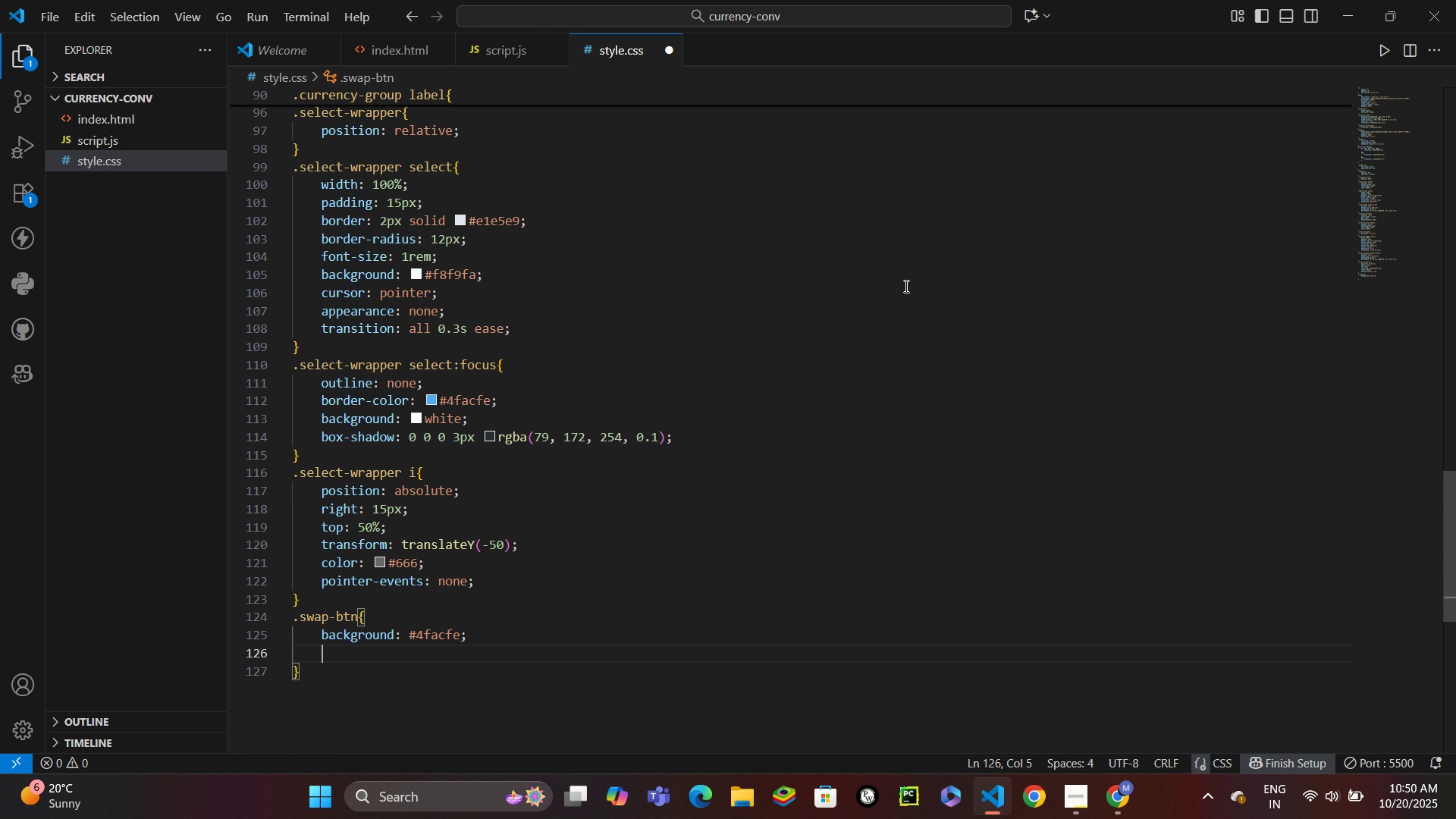 
key(Control+Enter)
 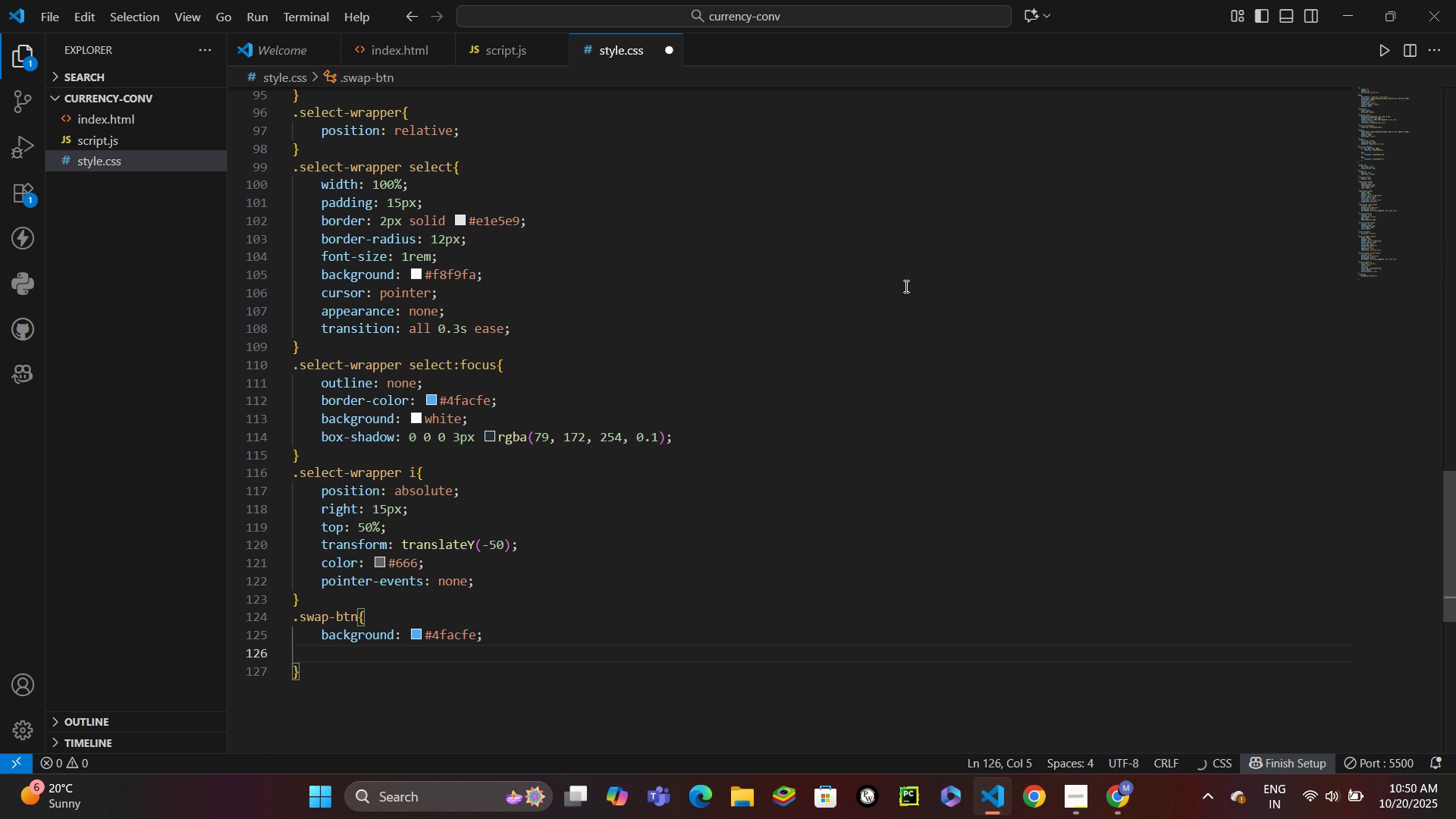 
type(cl)
key(Backspace)
type(olor)
 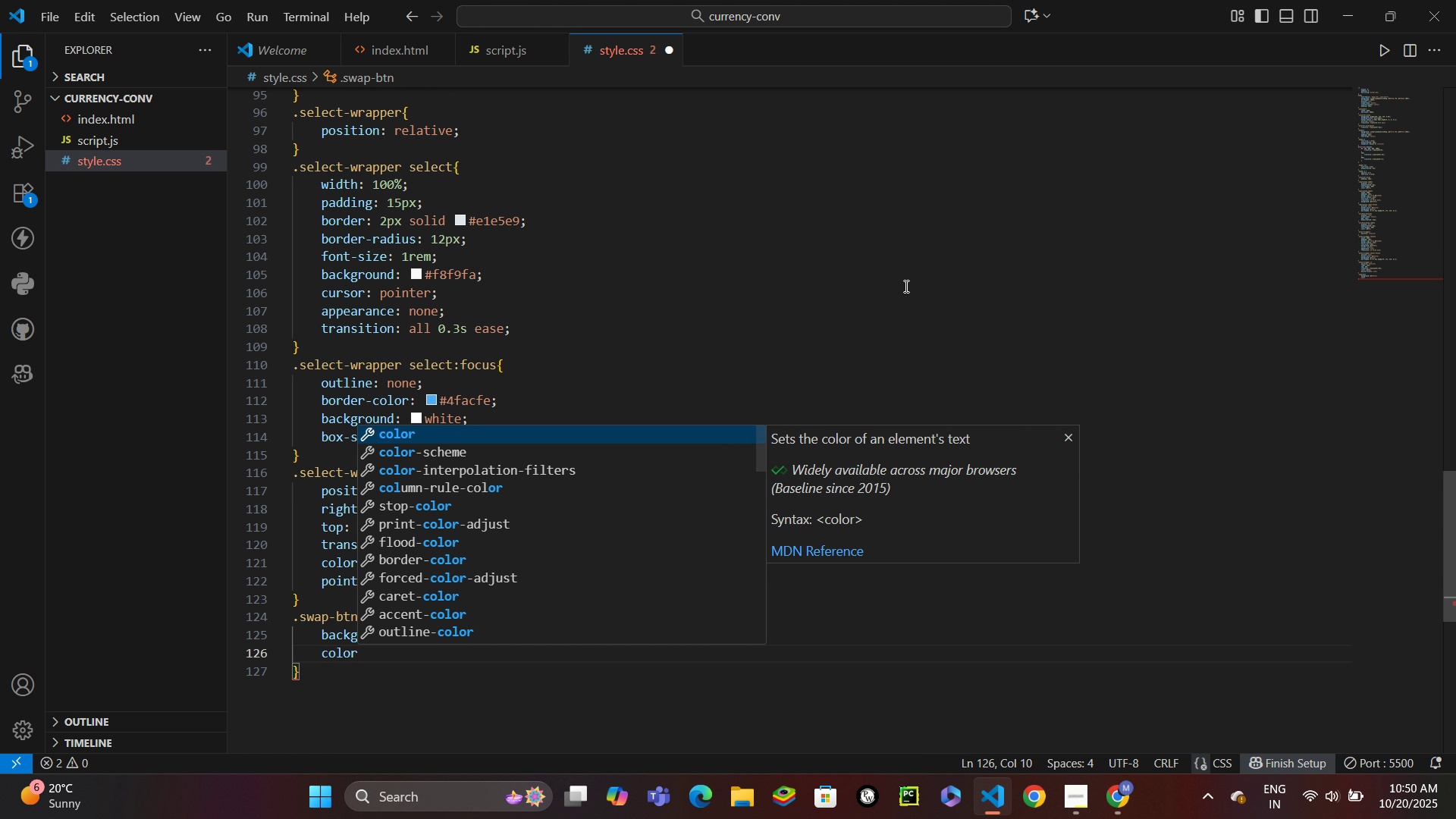 
key(Enter)
 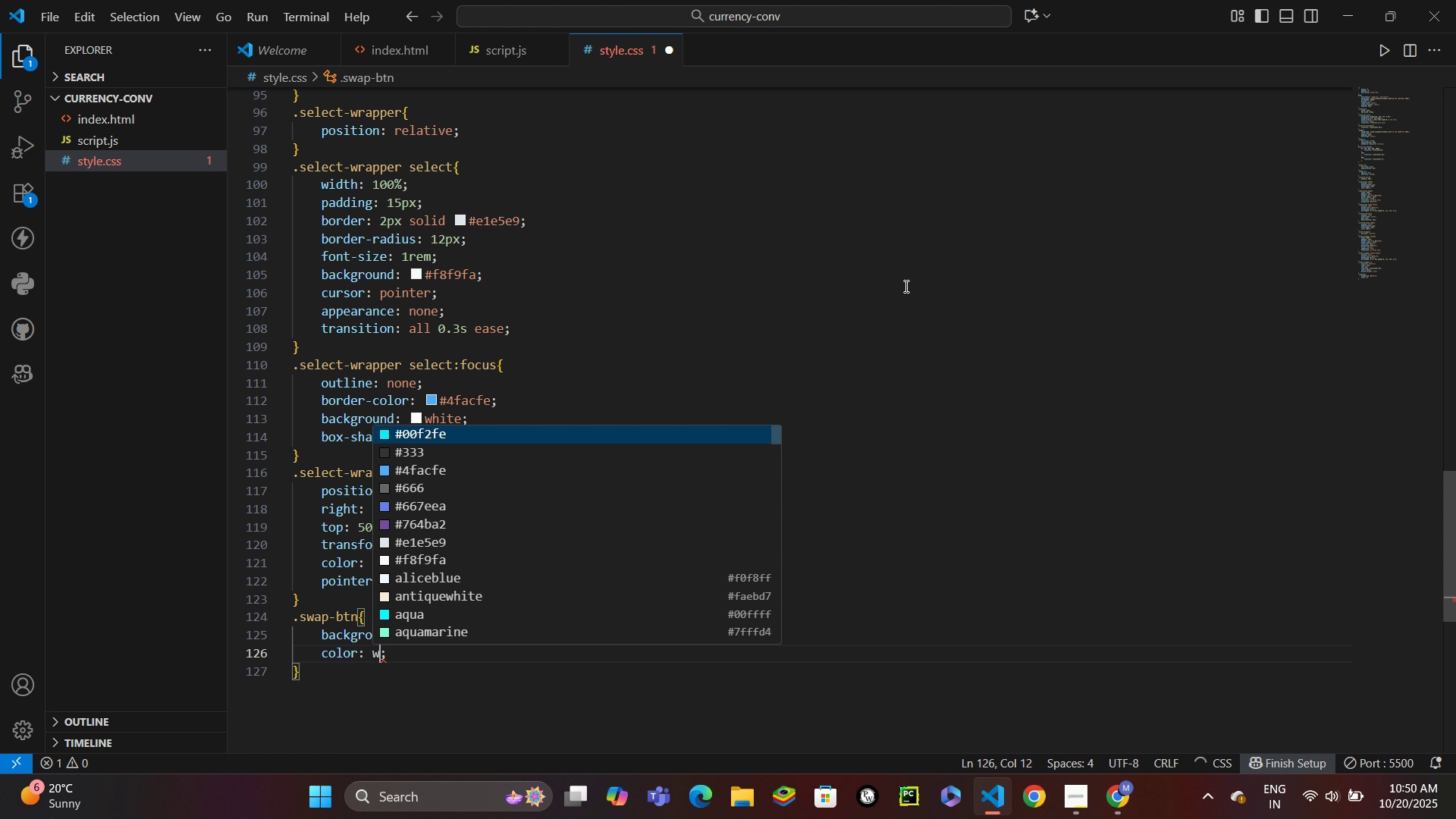 
type(white)
 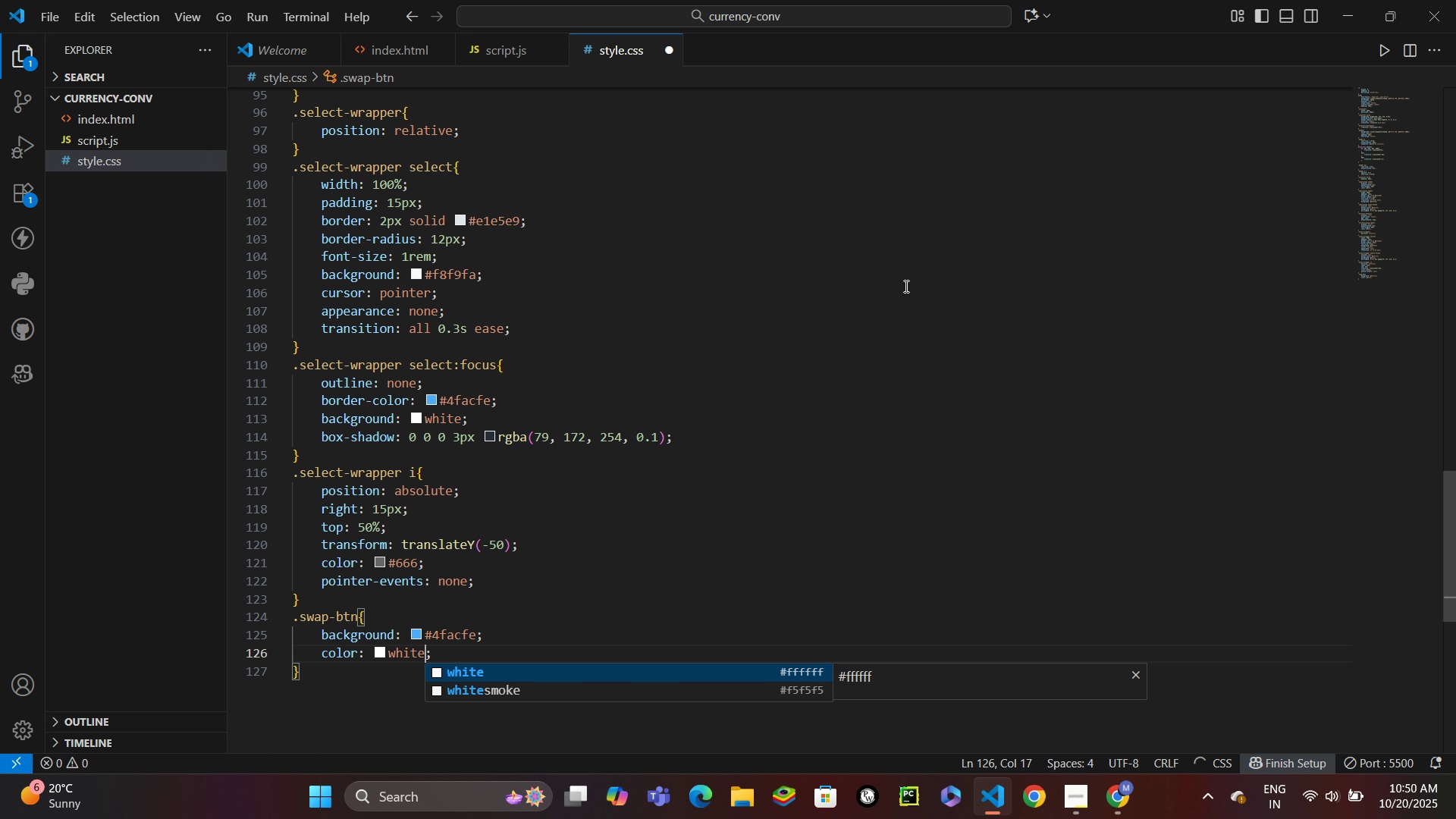 
key(Control+ControlLeft)
 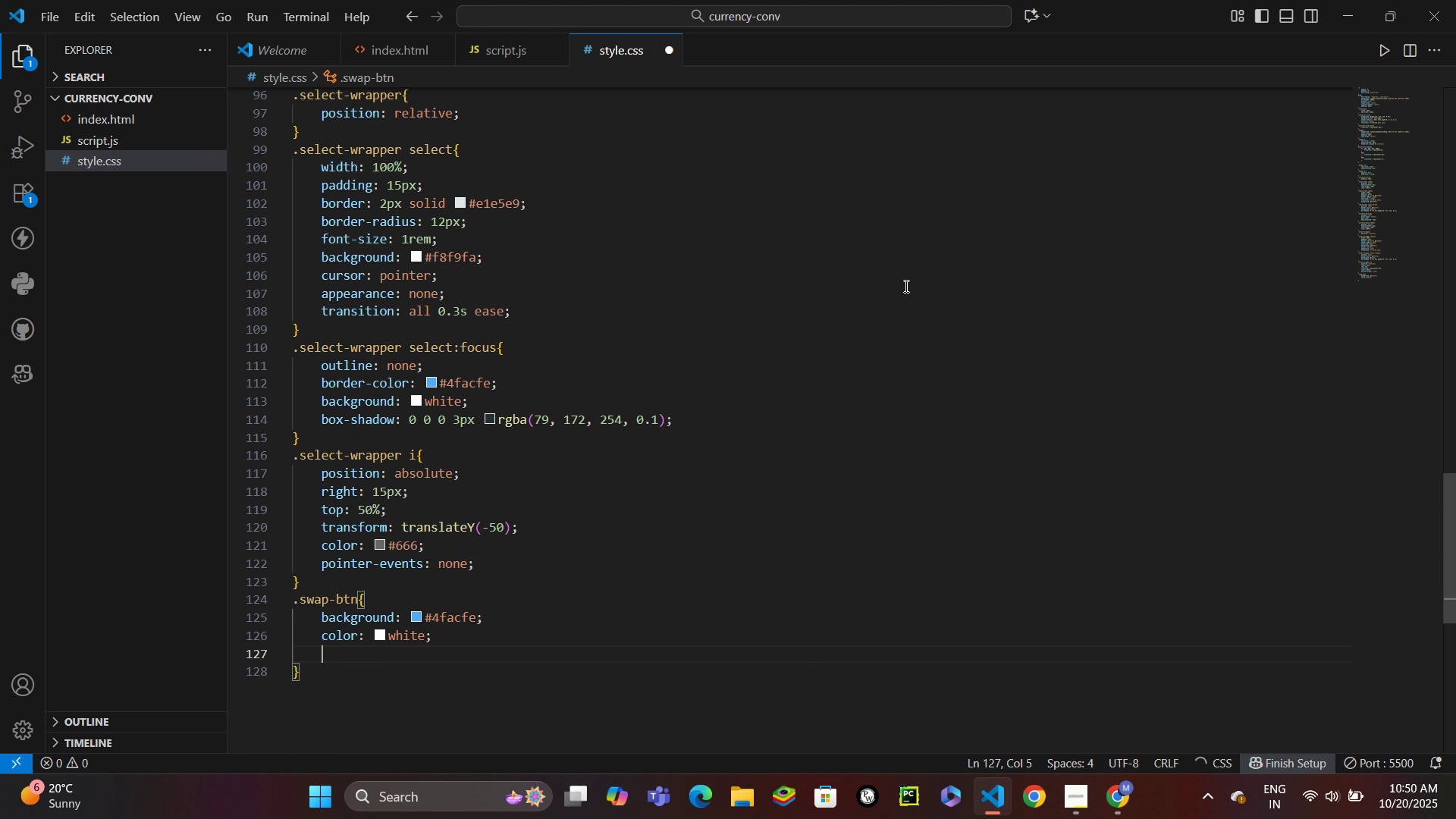 
key(Control+Enter)
 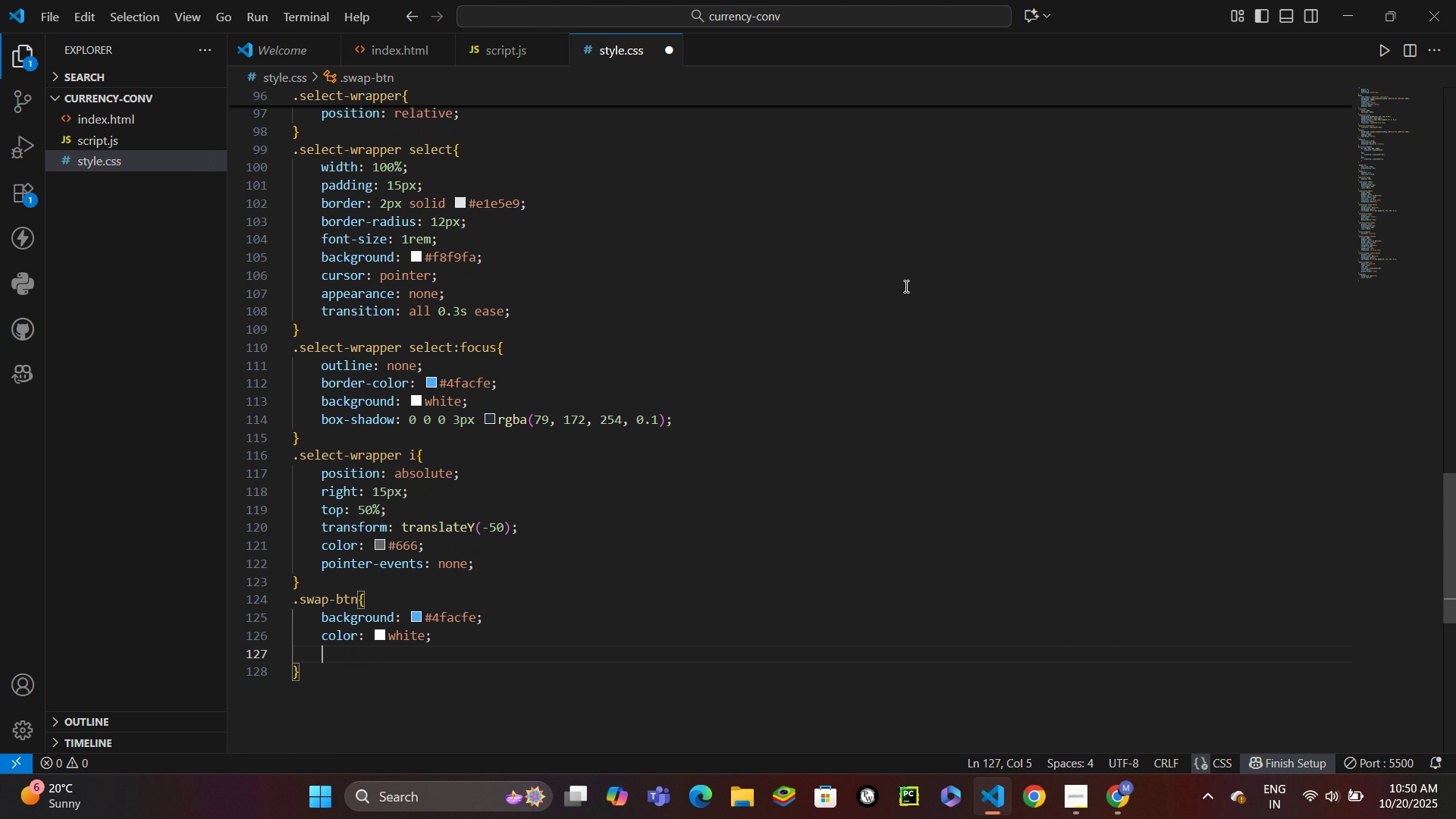 
type(wid)
 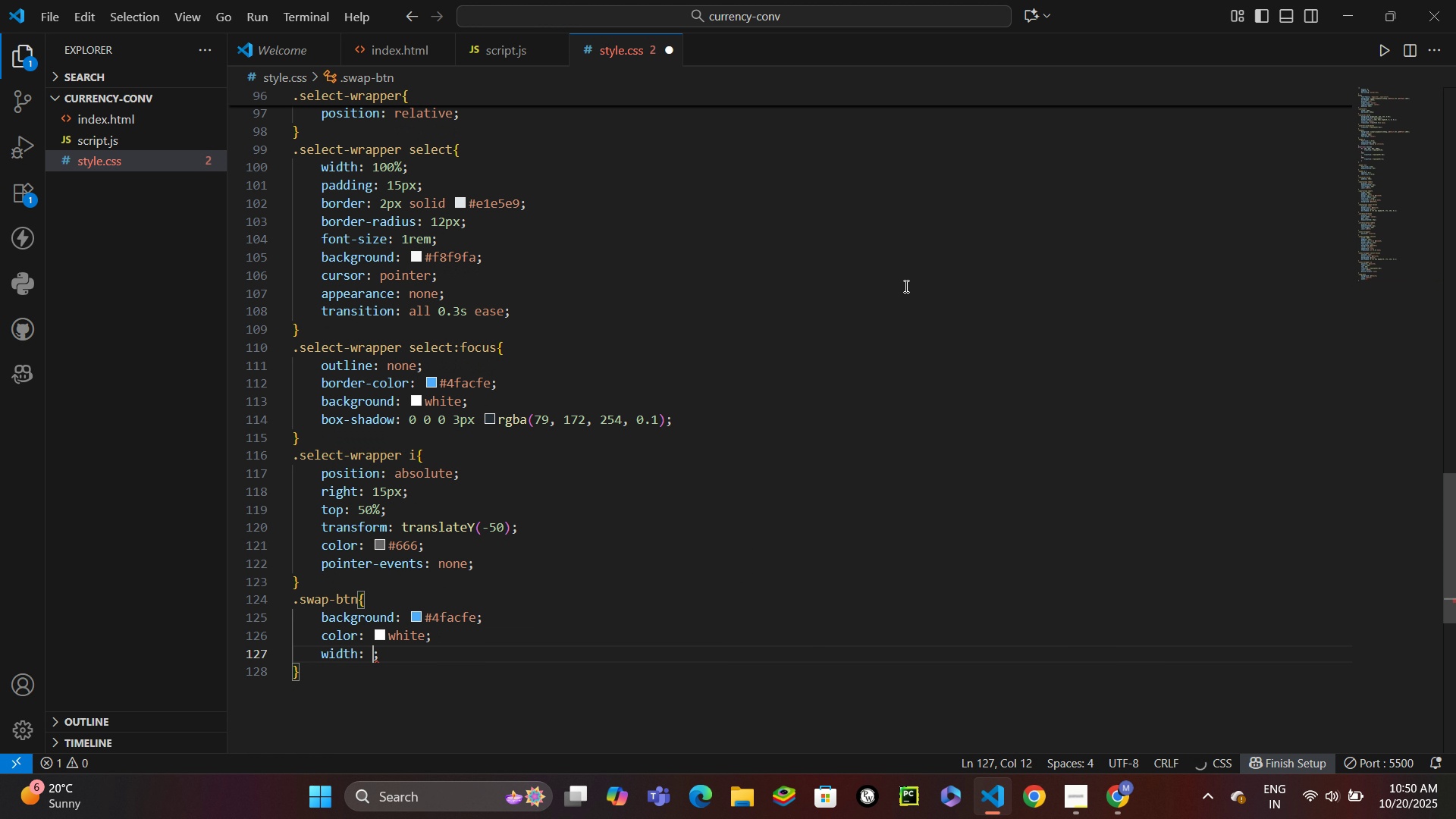 
key(Enter)
 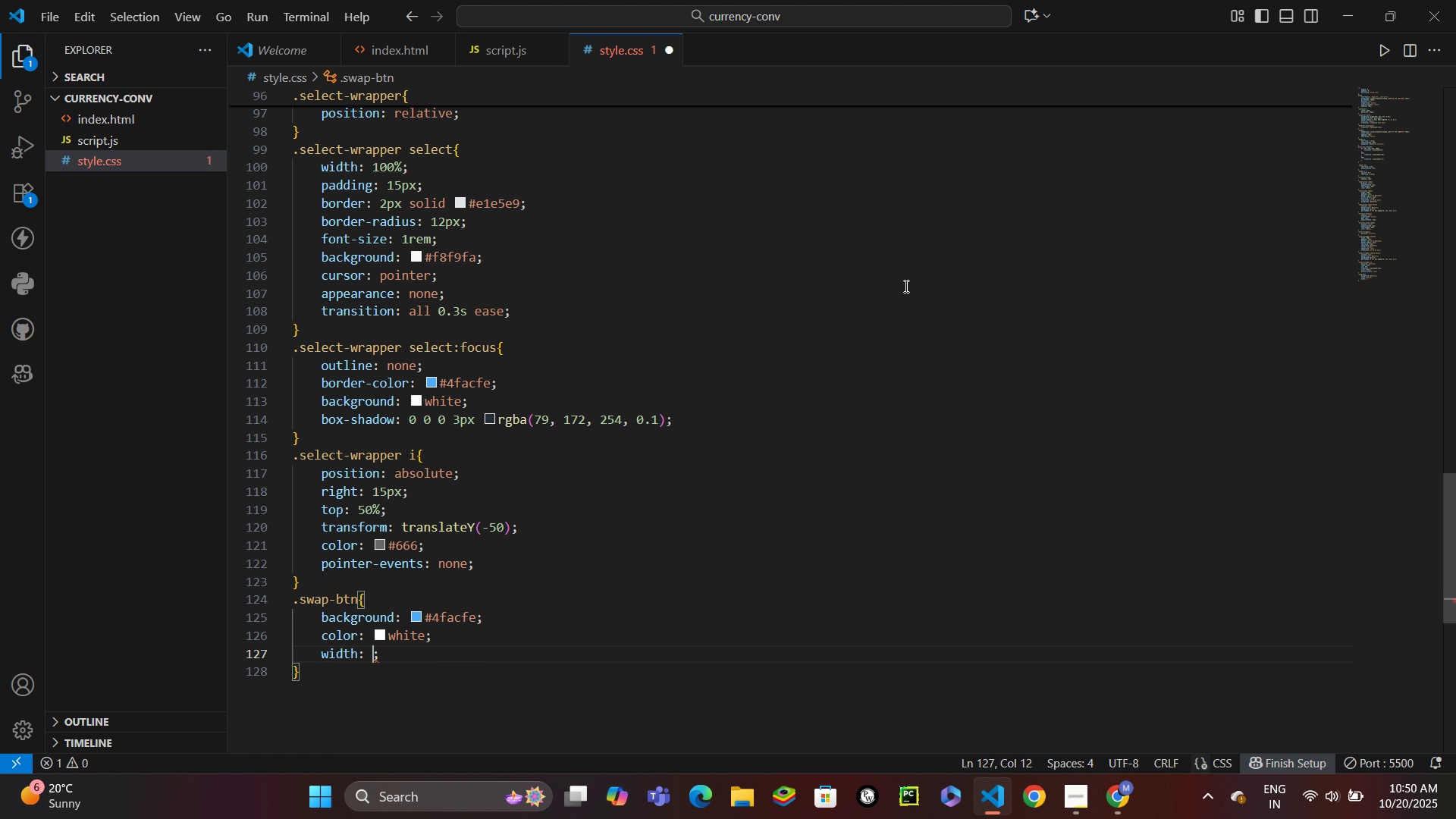 
type(45px)
 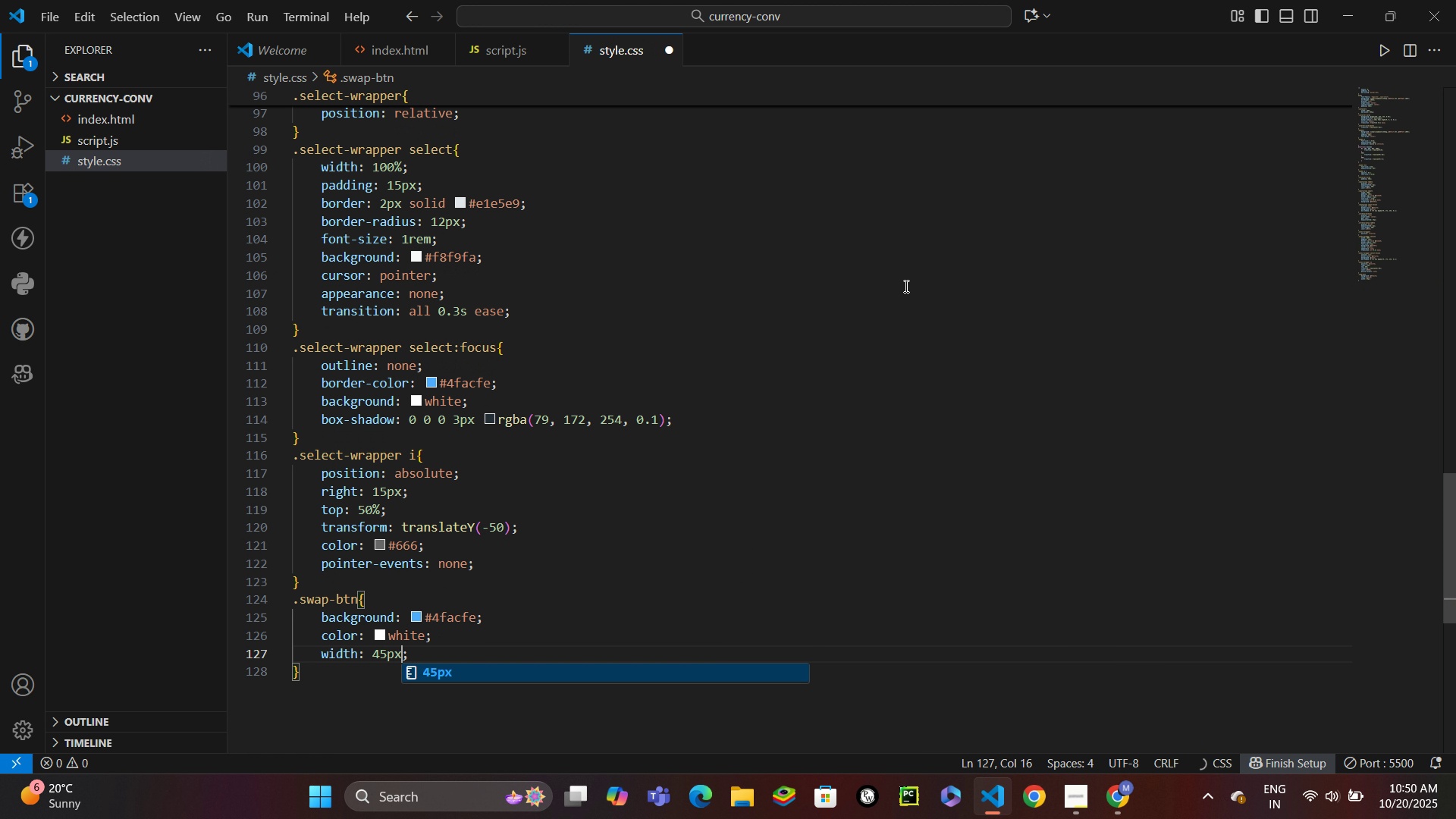 
key(Control+ControlLeft)
 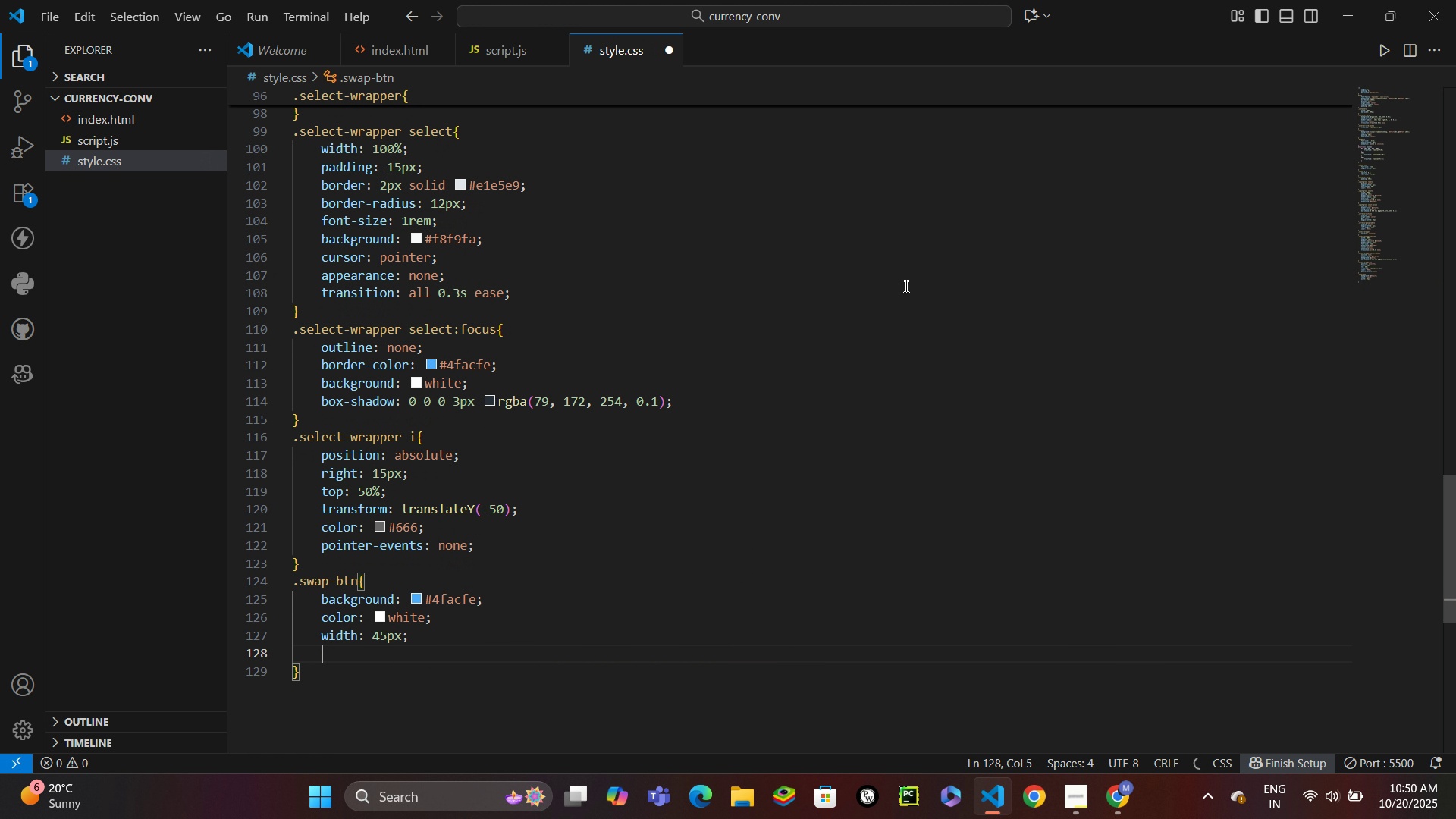 
key(Control+Enter)
 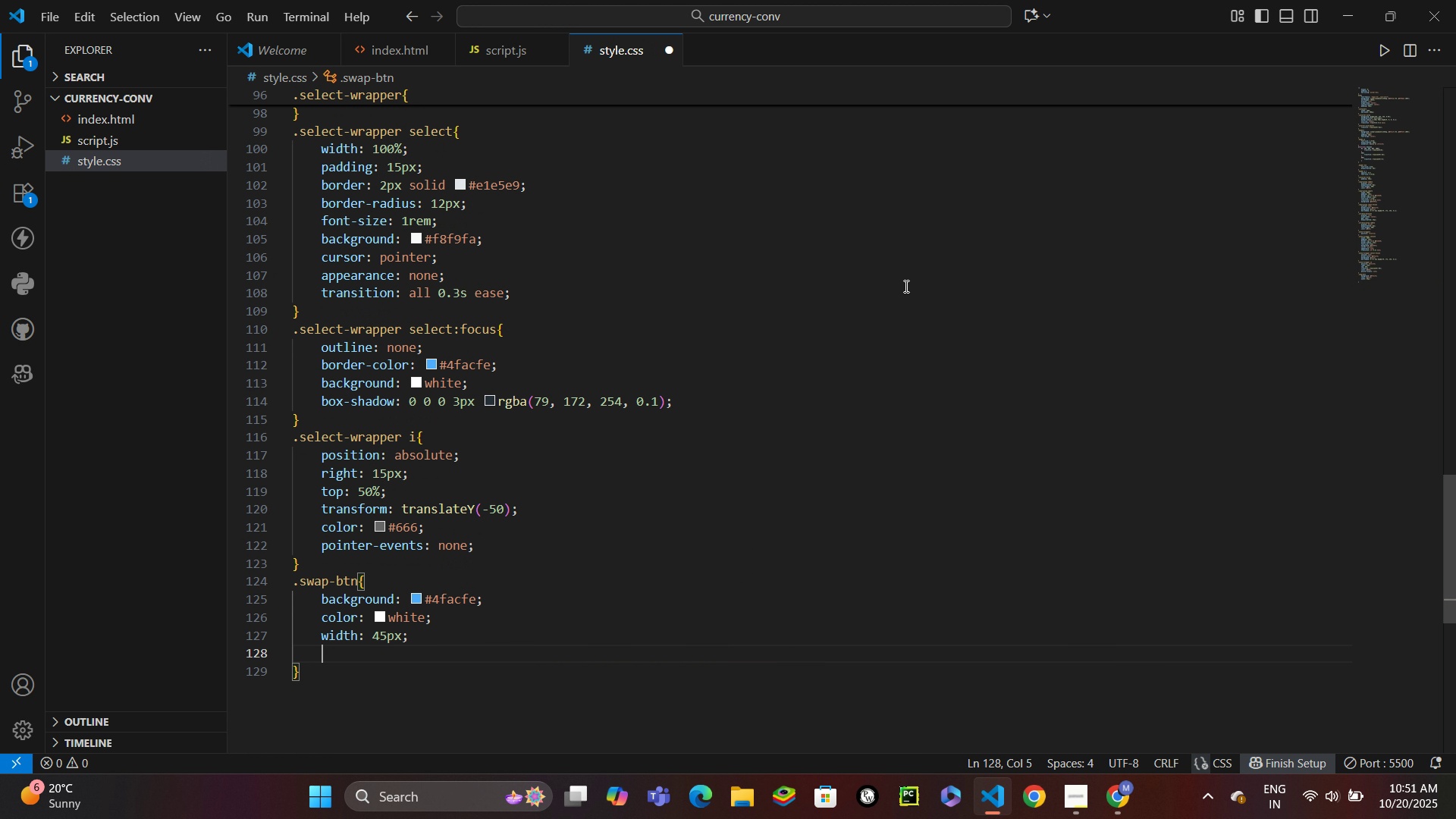 
type(heig)
 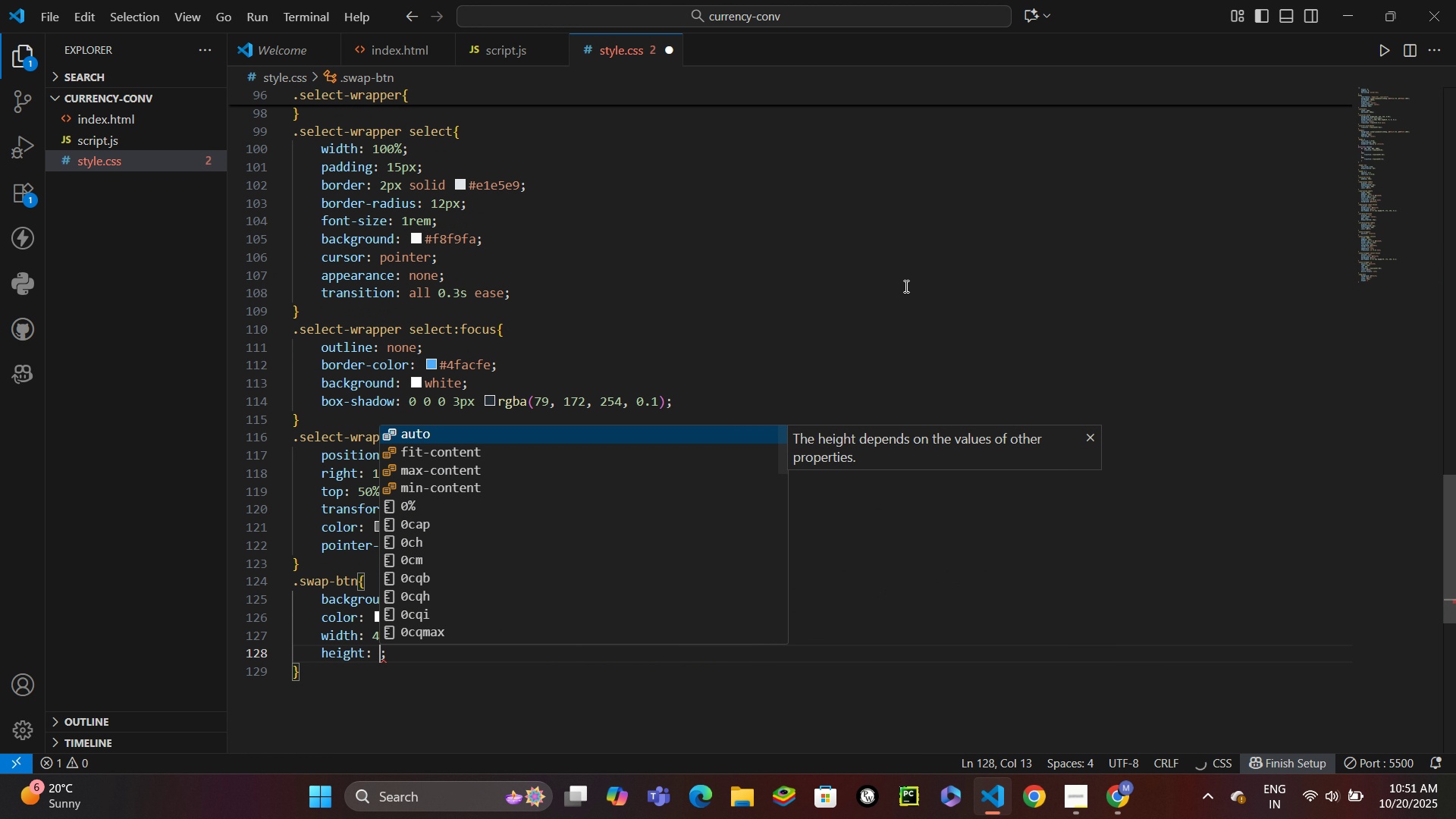 
key(Enter)
 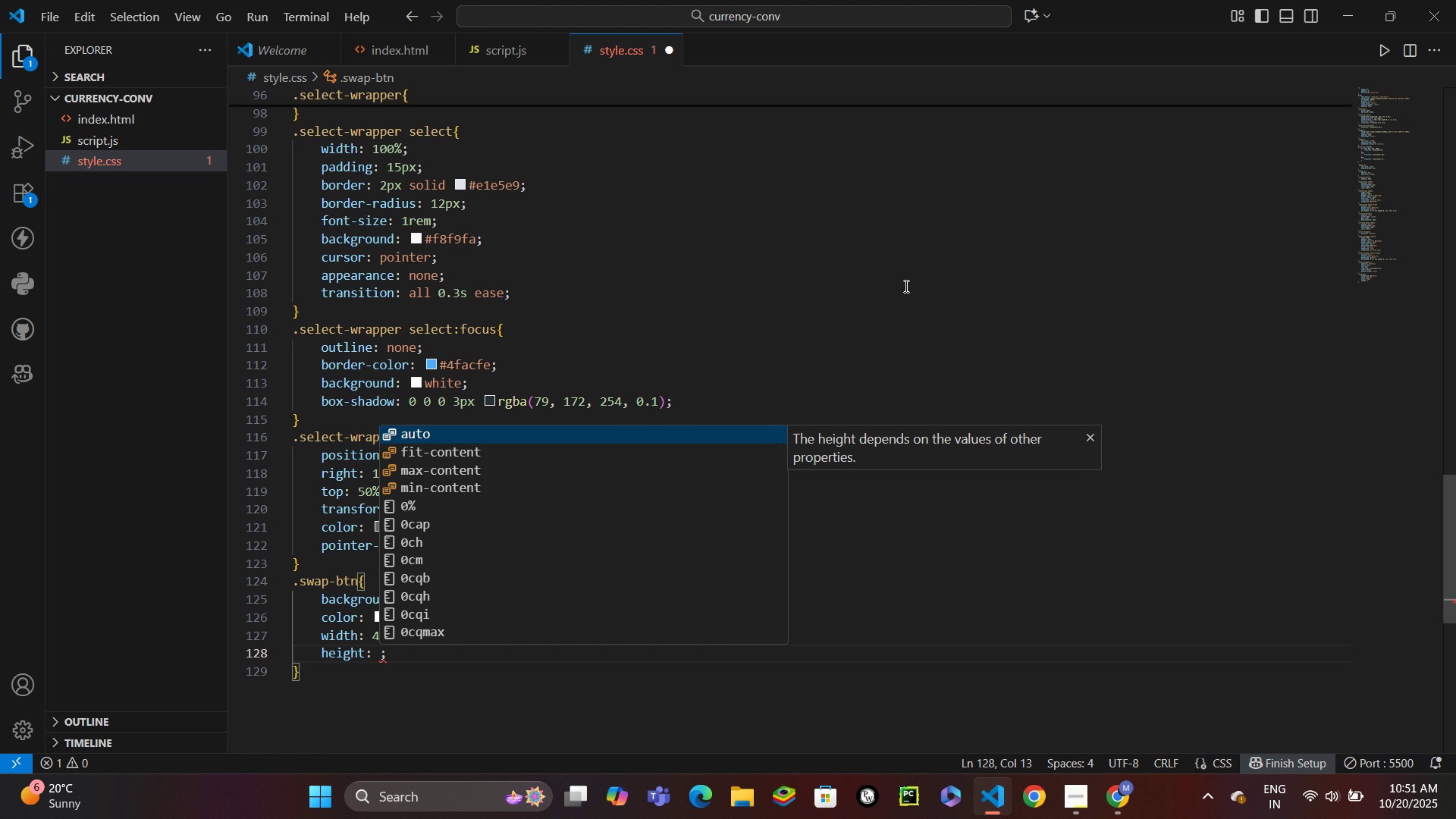 
type(45px)
 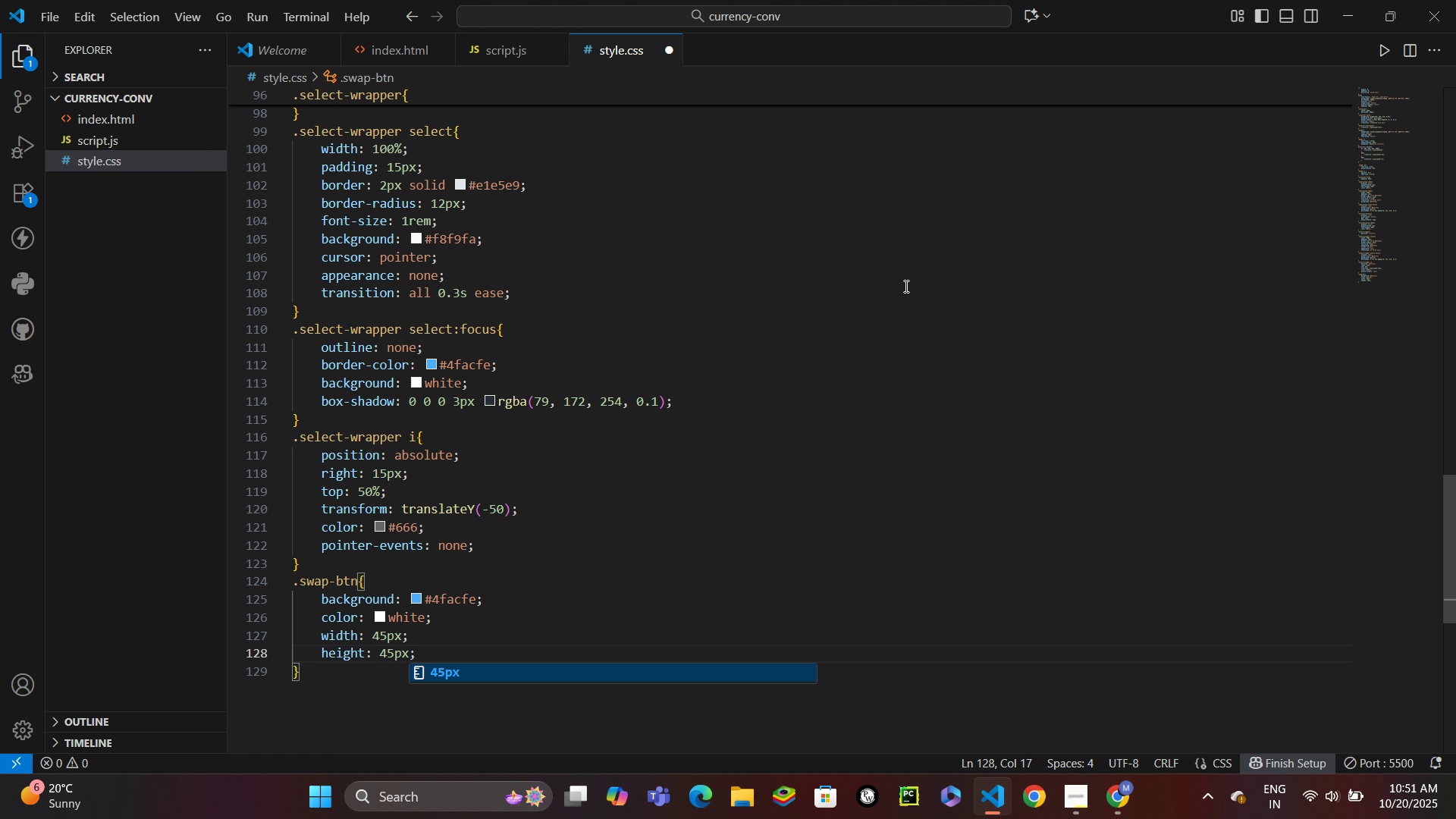 
key(Control+ControlLeft)
 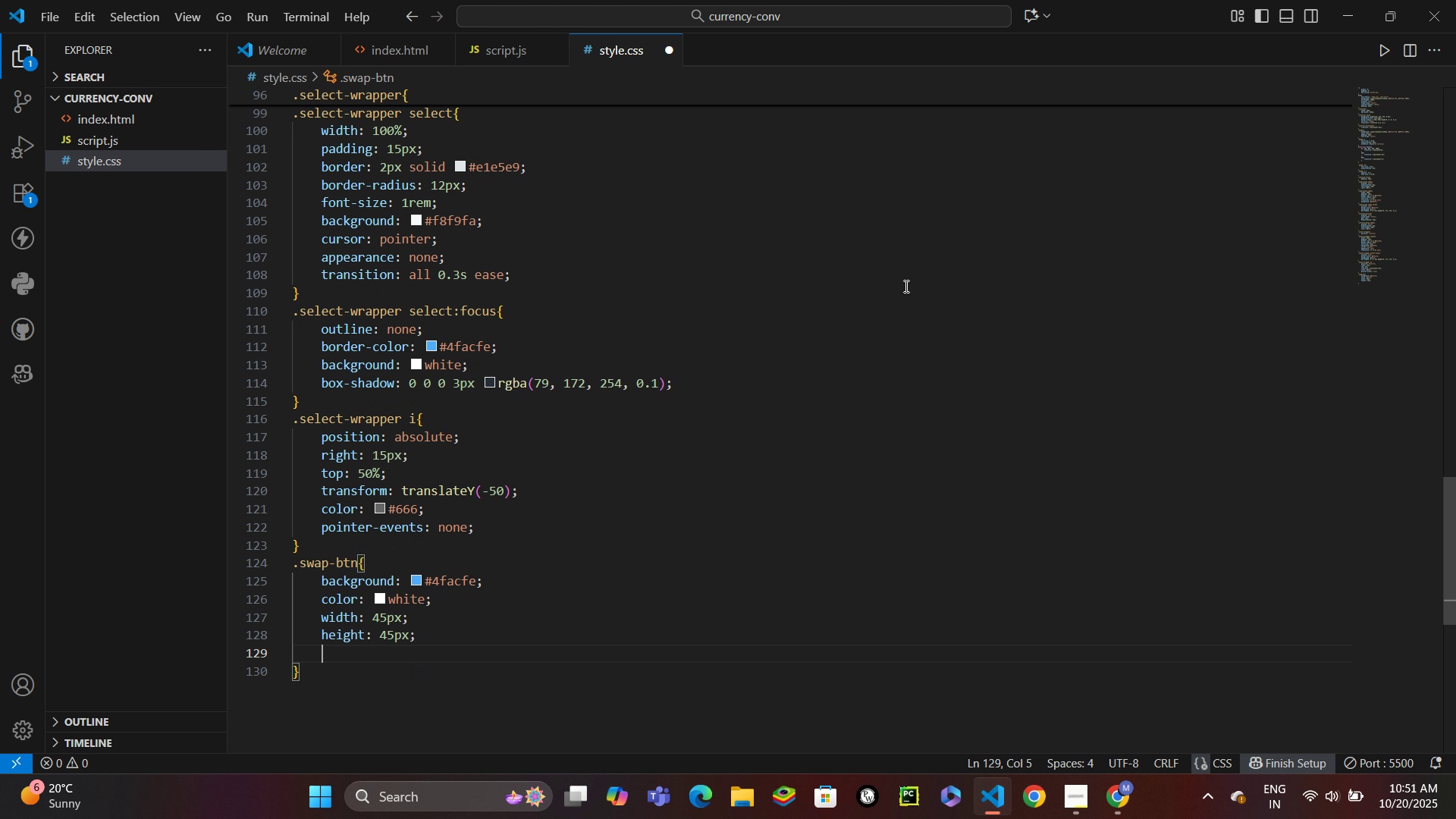 
key(Control+Enter)
 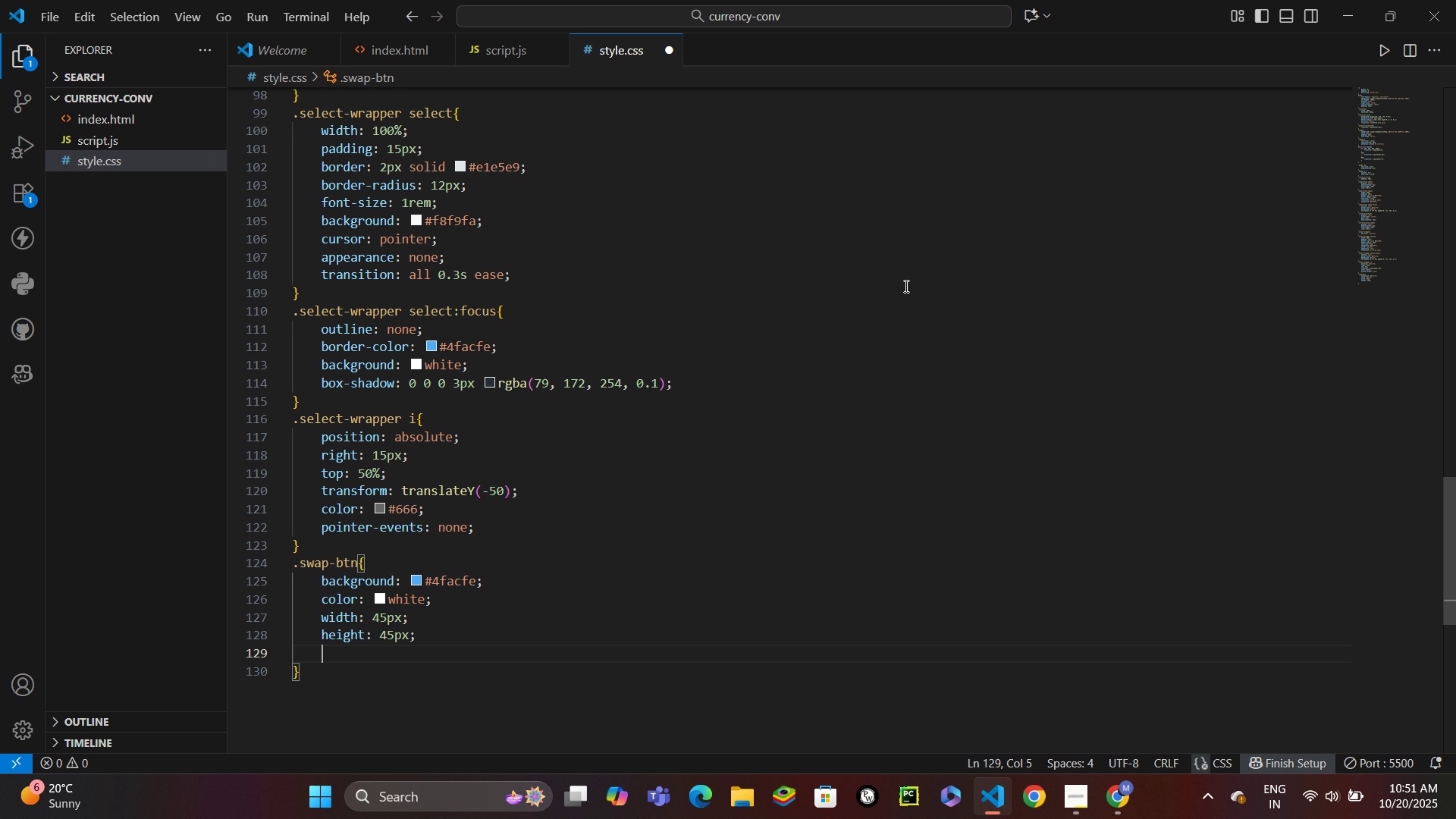 
type(borderra)
 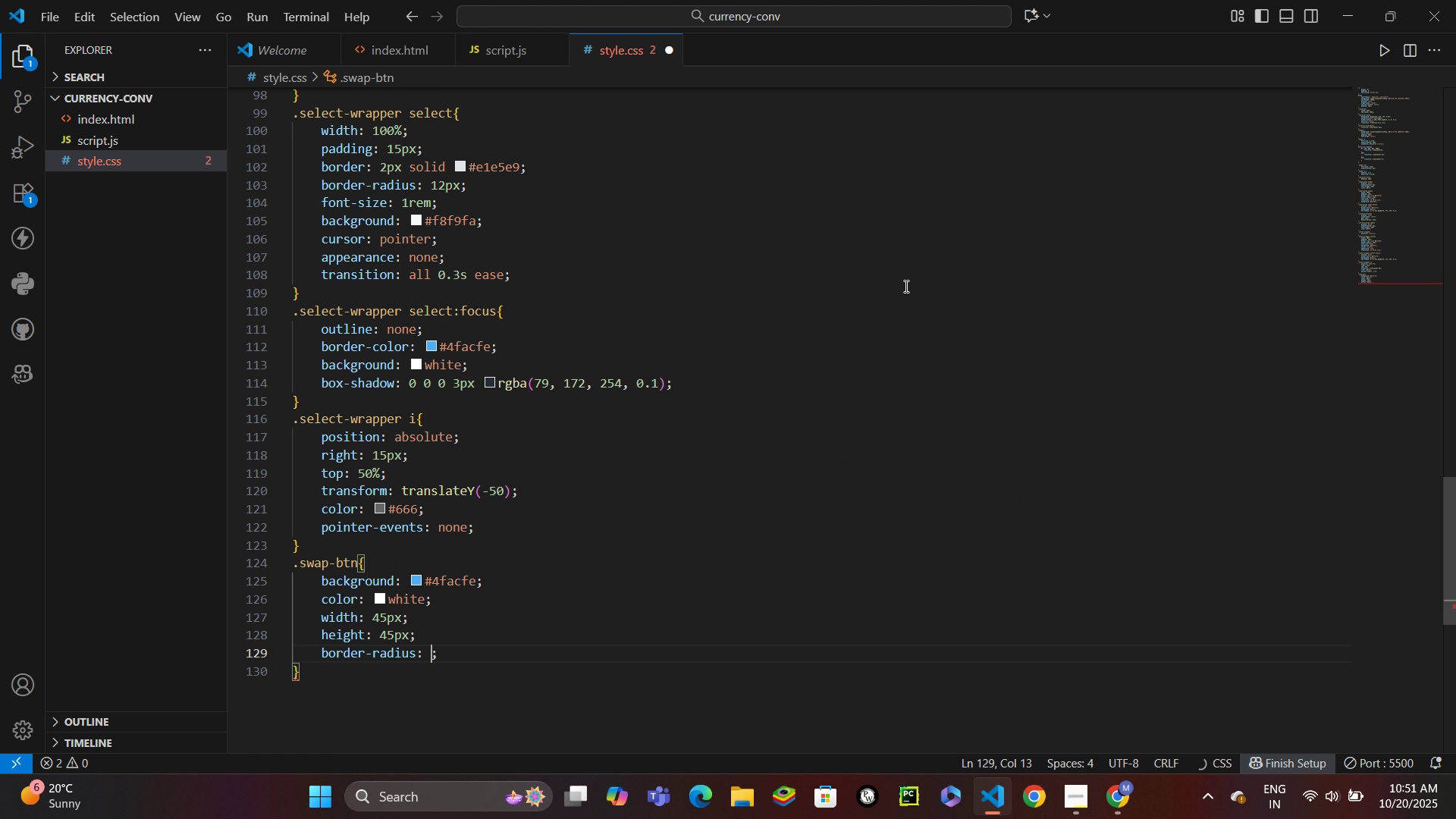 
key(Enter)
 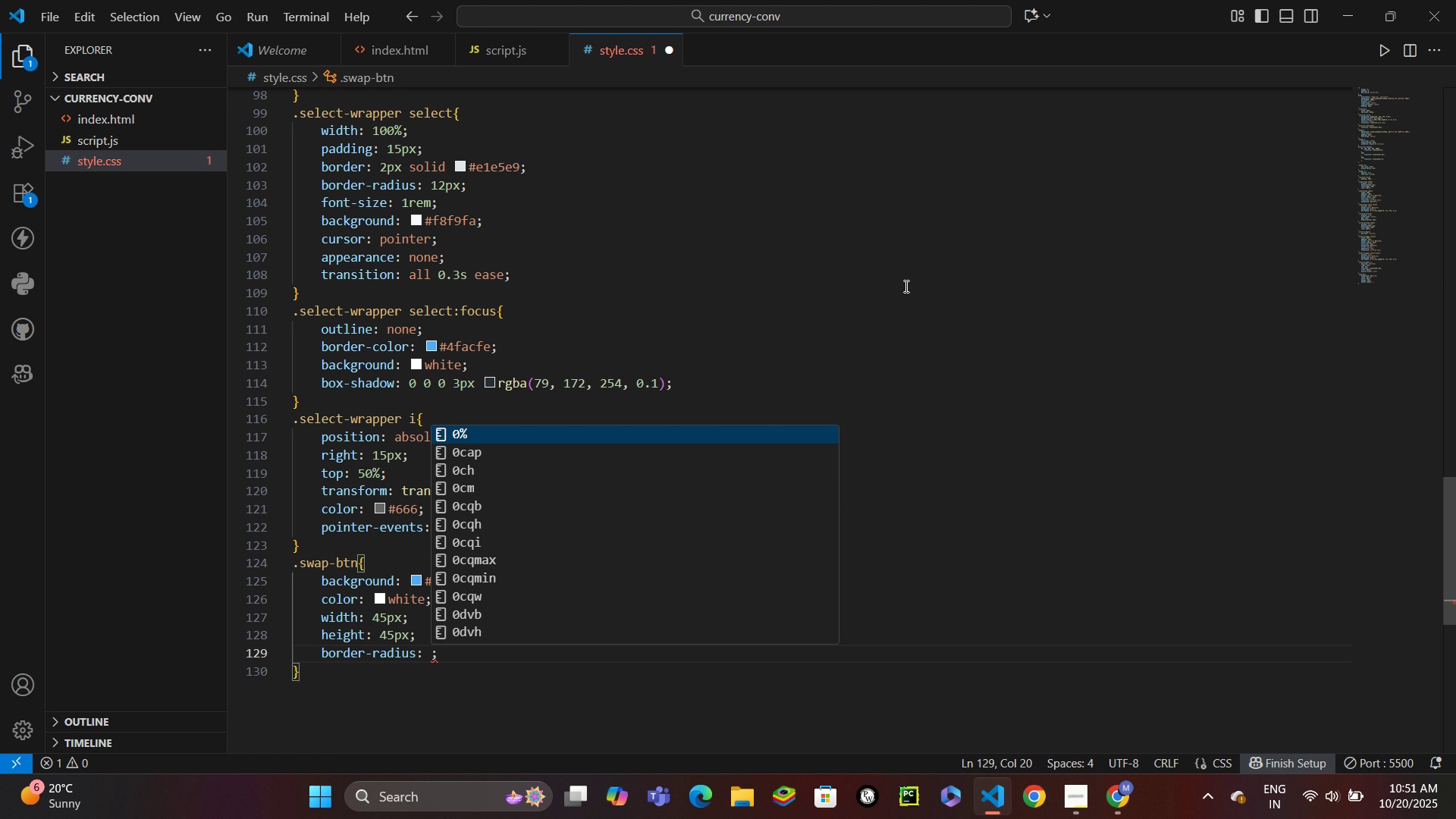 
type(50%)
 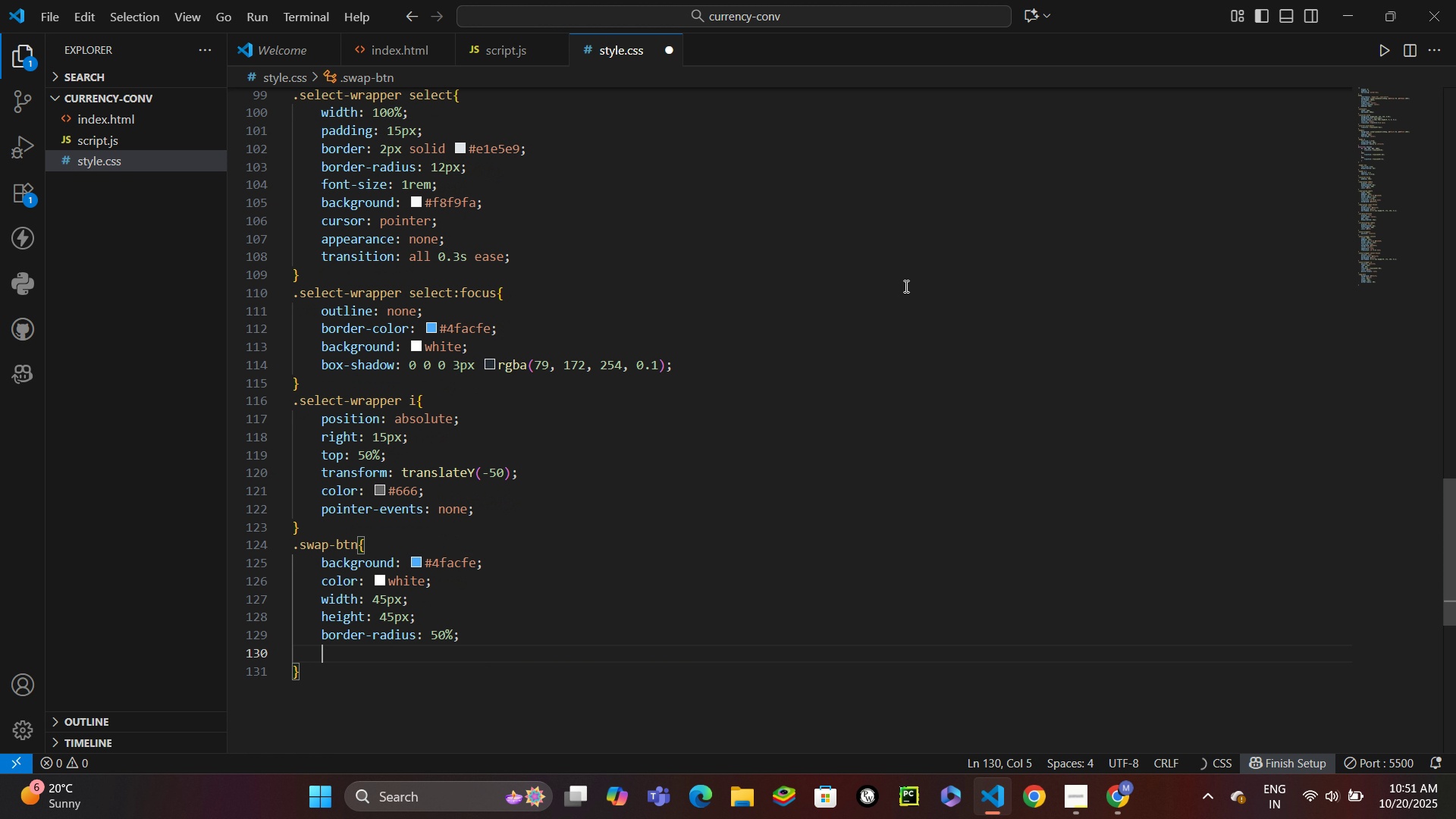 
 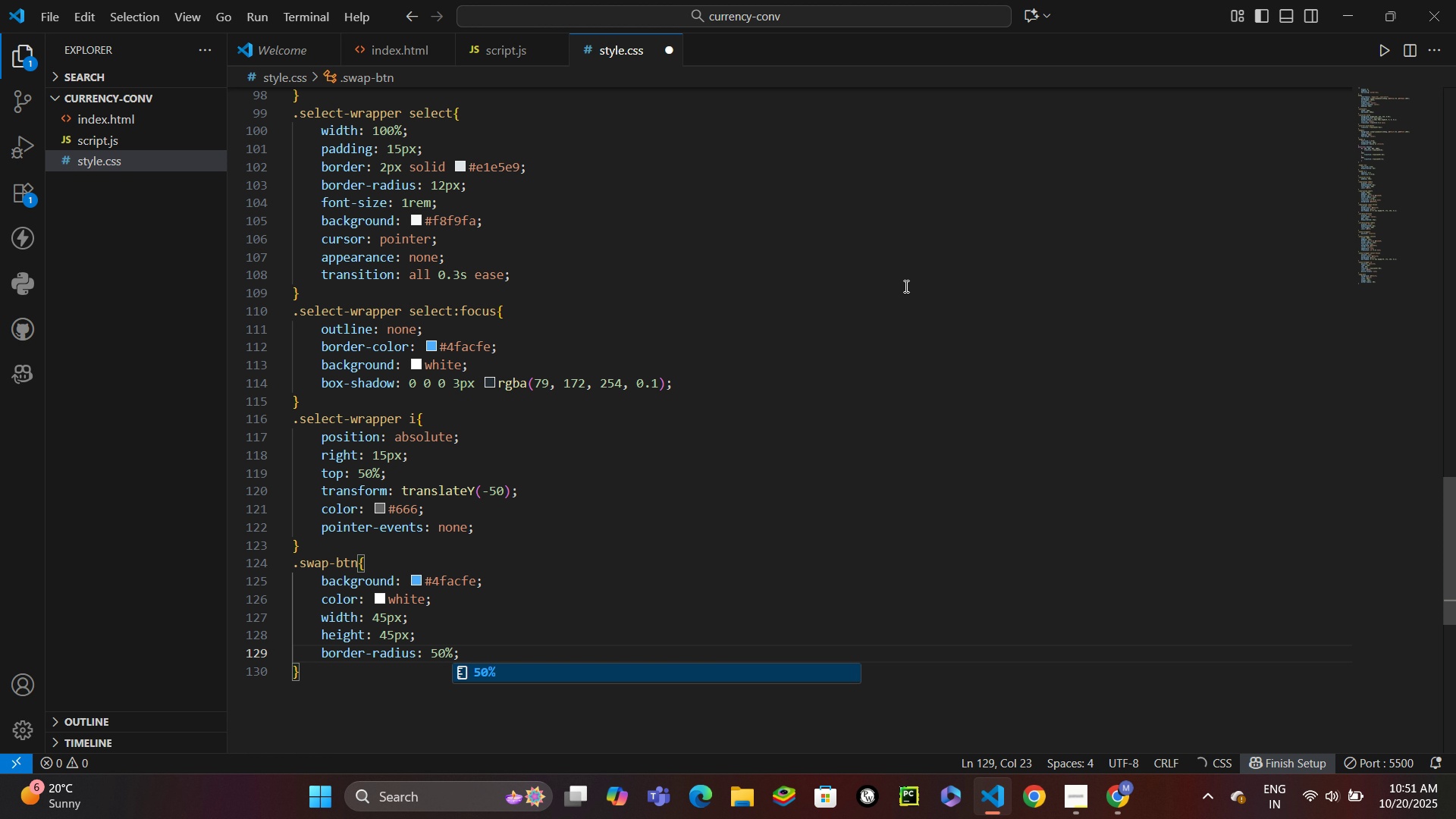 
key(Control+ControlLeft)
 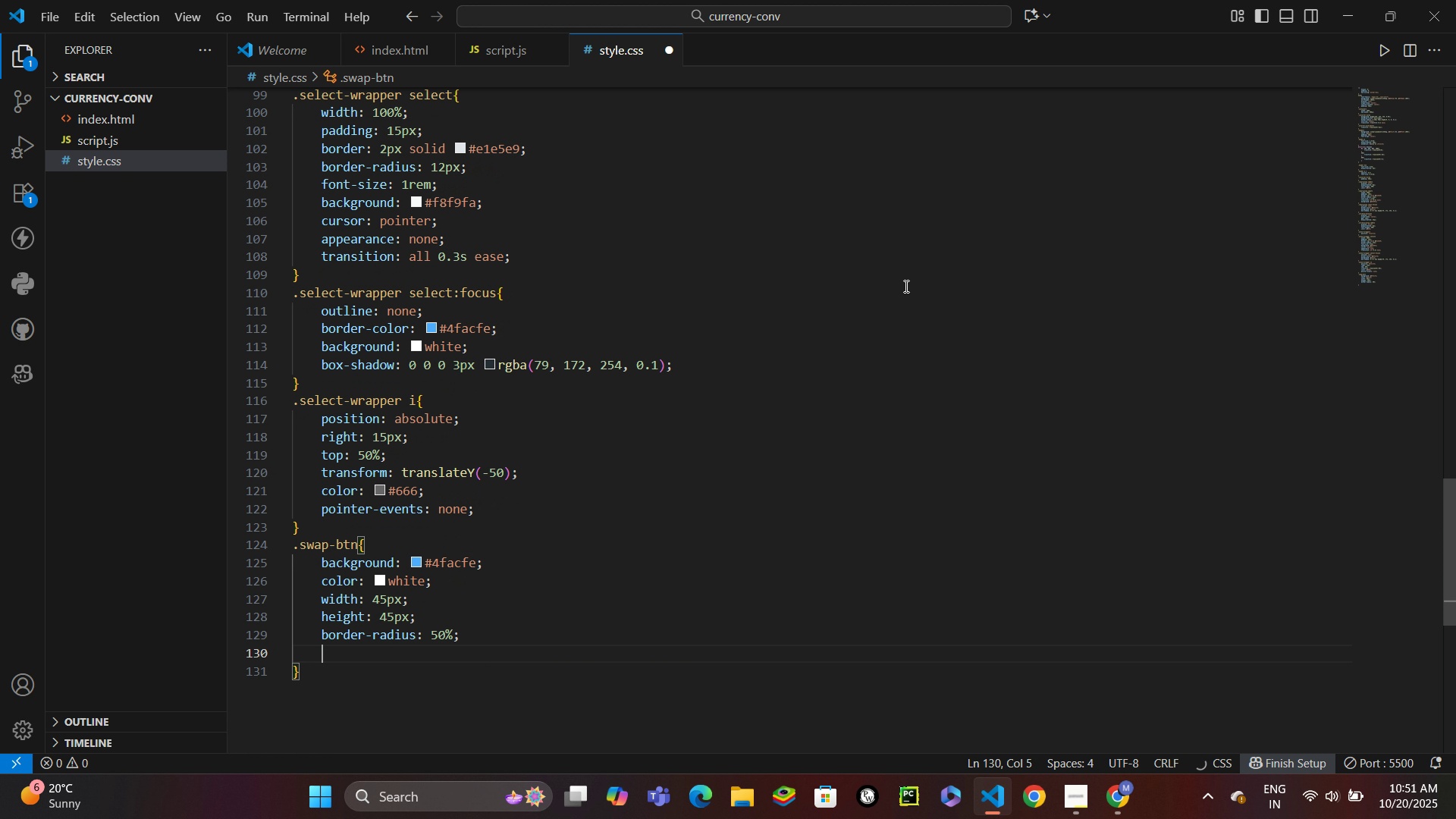 
key(Control+Enter)
 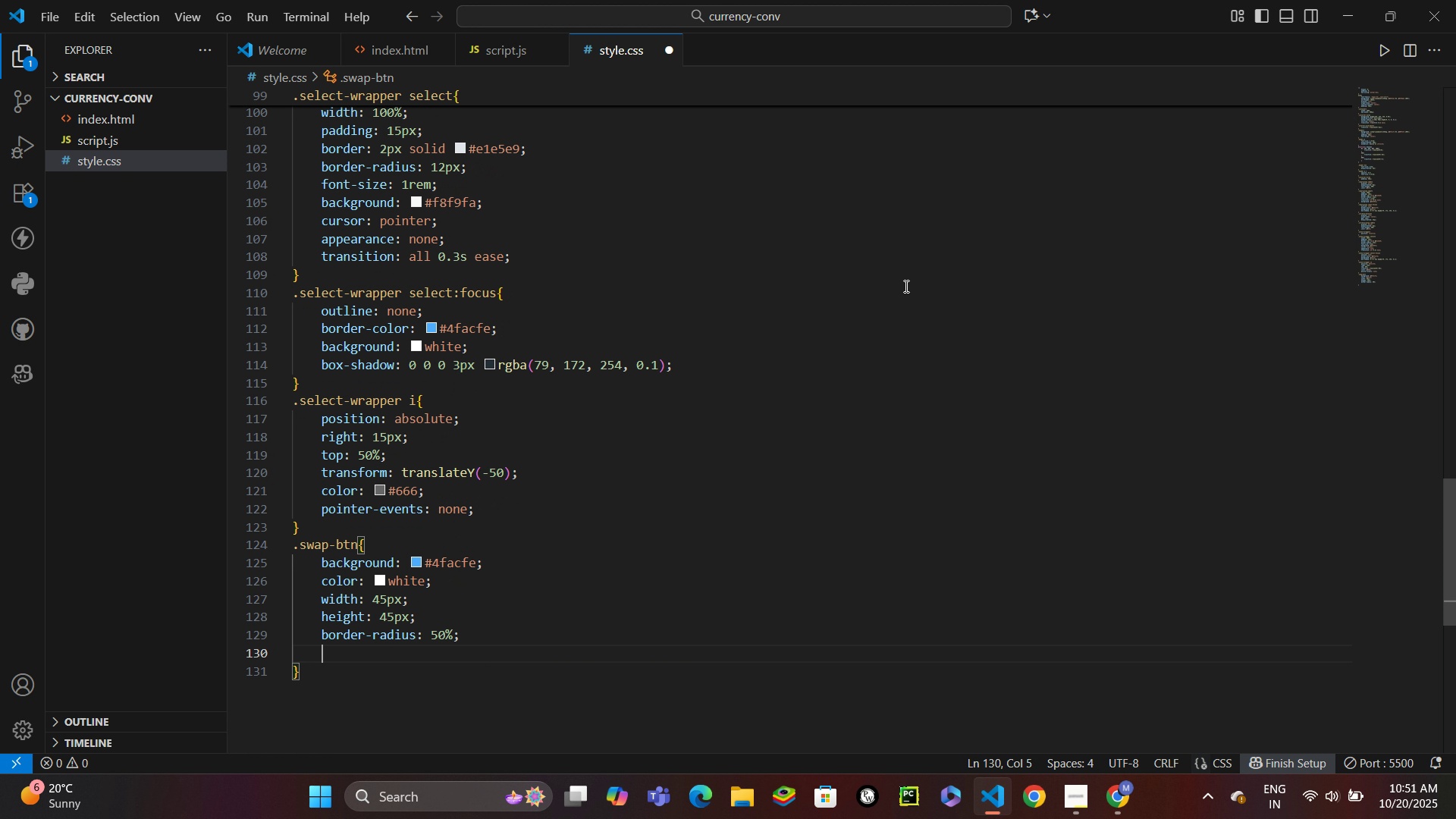 
type(dis)
 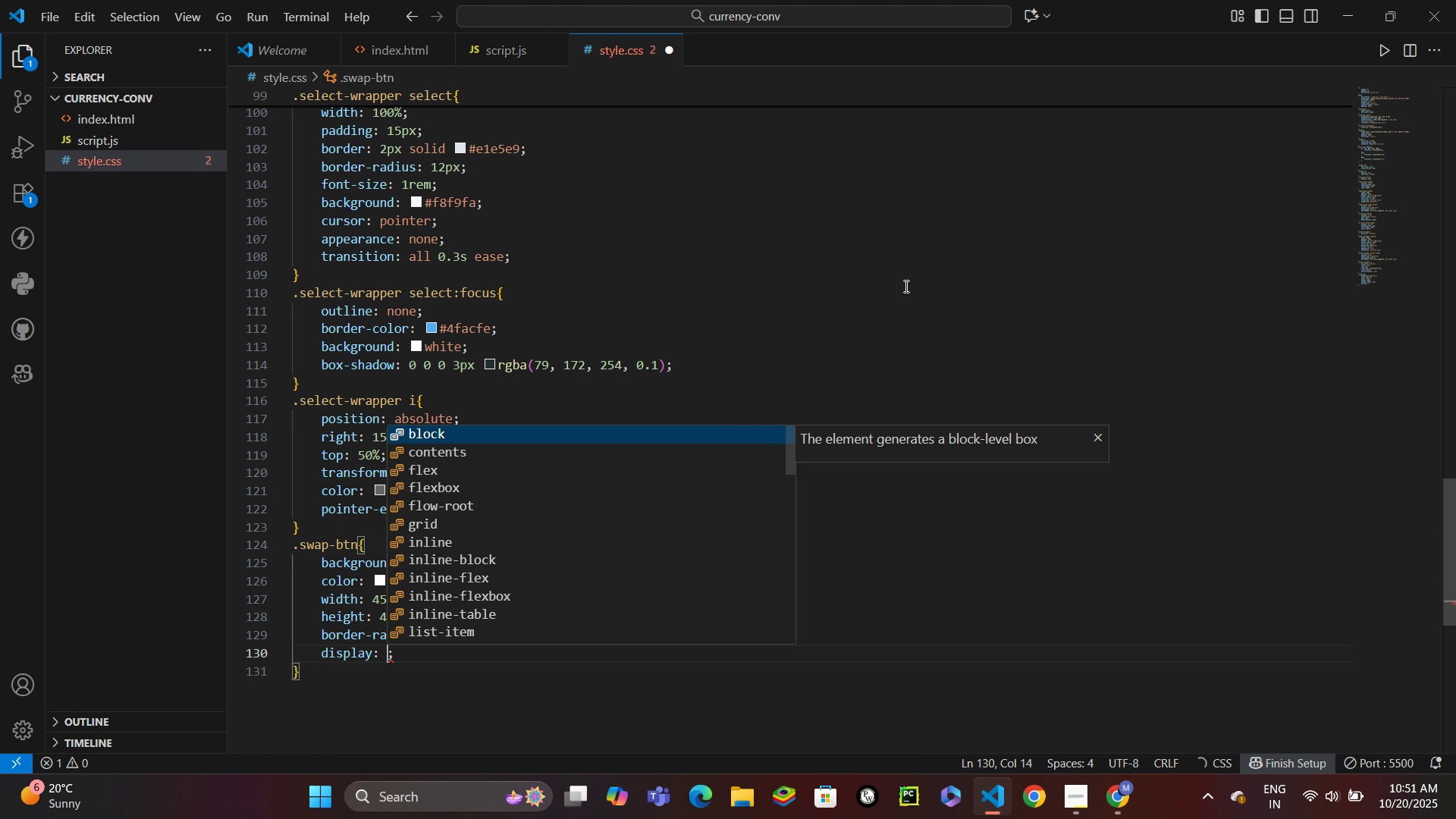 
key(Enter)
 